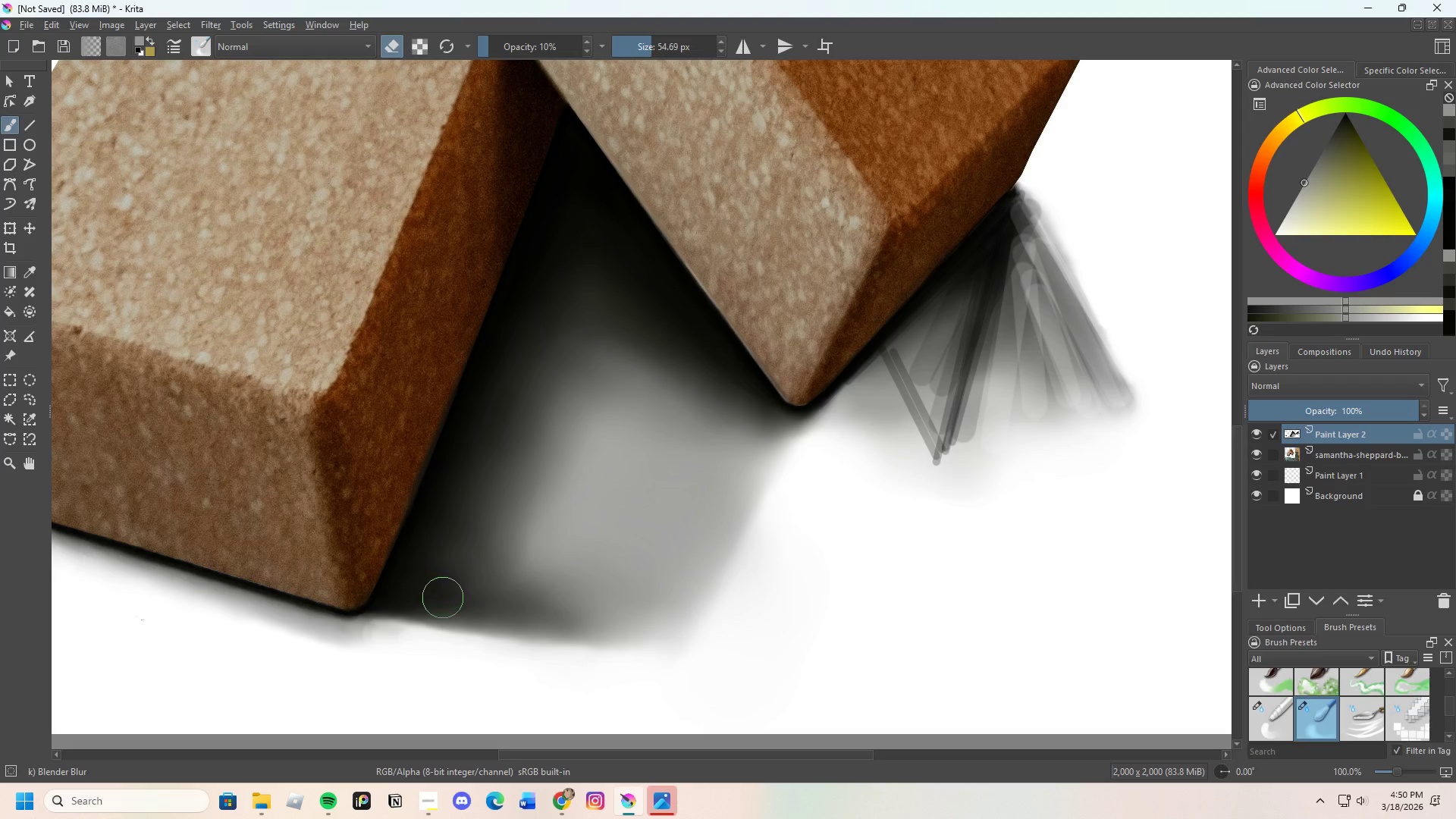 
left_click_drag(start_coordinate=[438, 600], to_coordinate=[476, 500])
 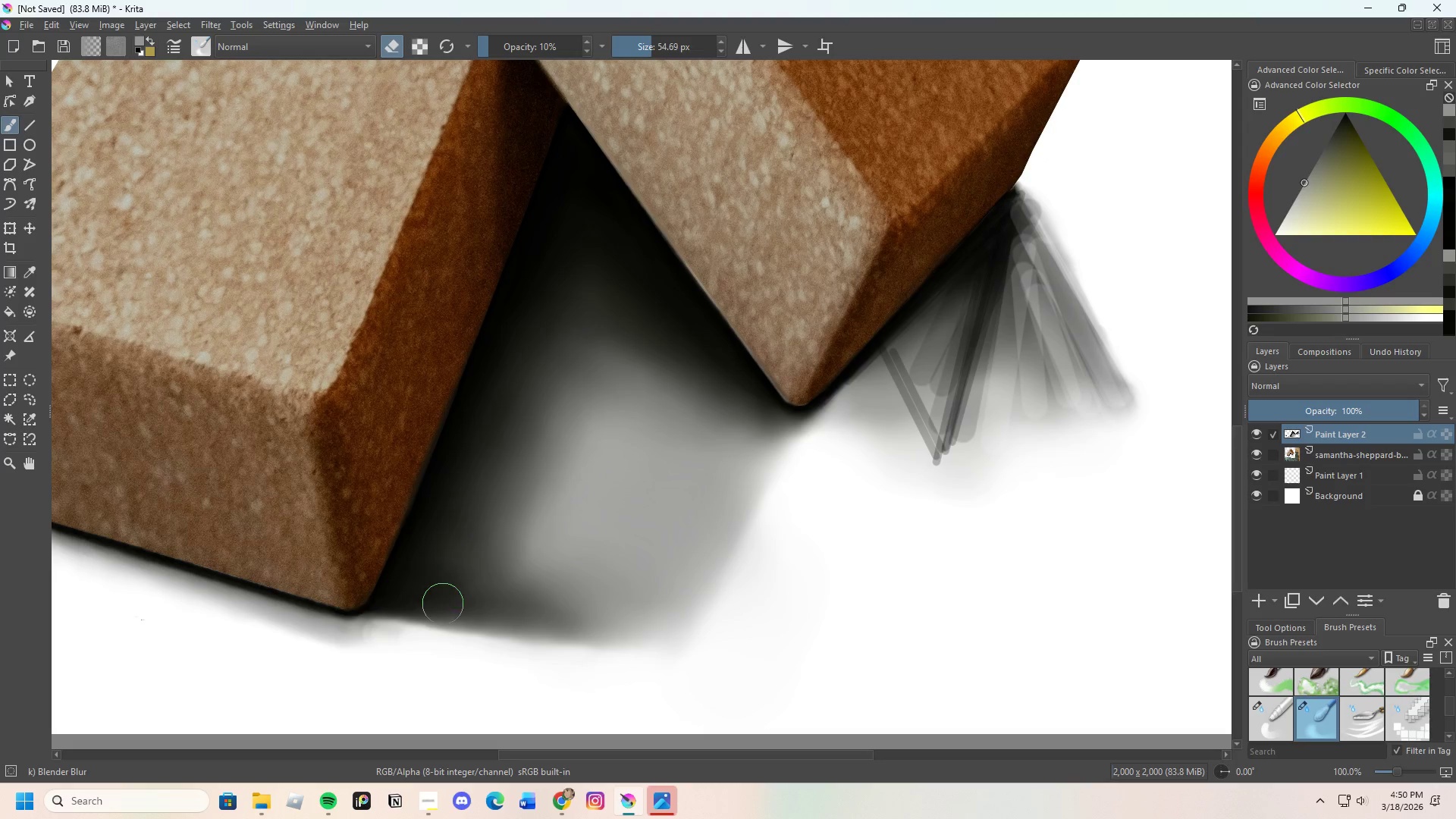 
left_click_drag(start_coordinate=[438, 595], to_coordinate=[464, 494])
 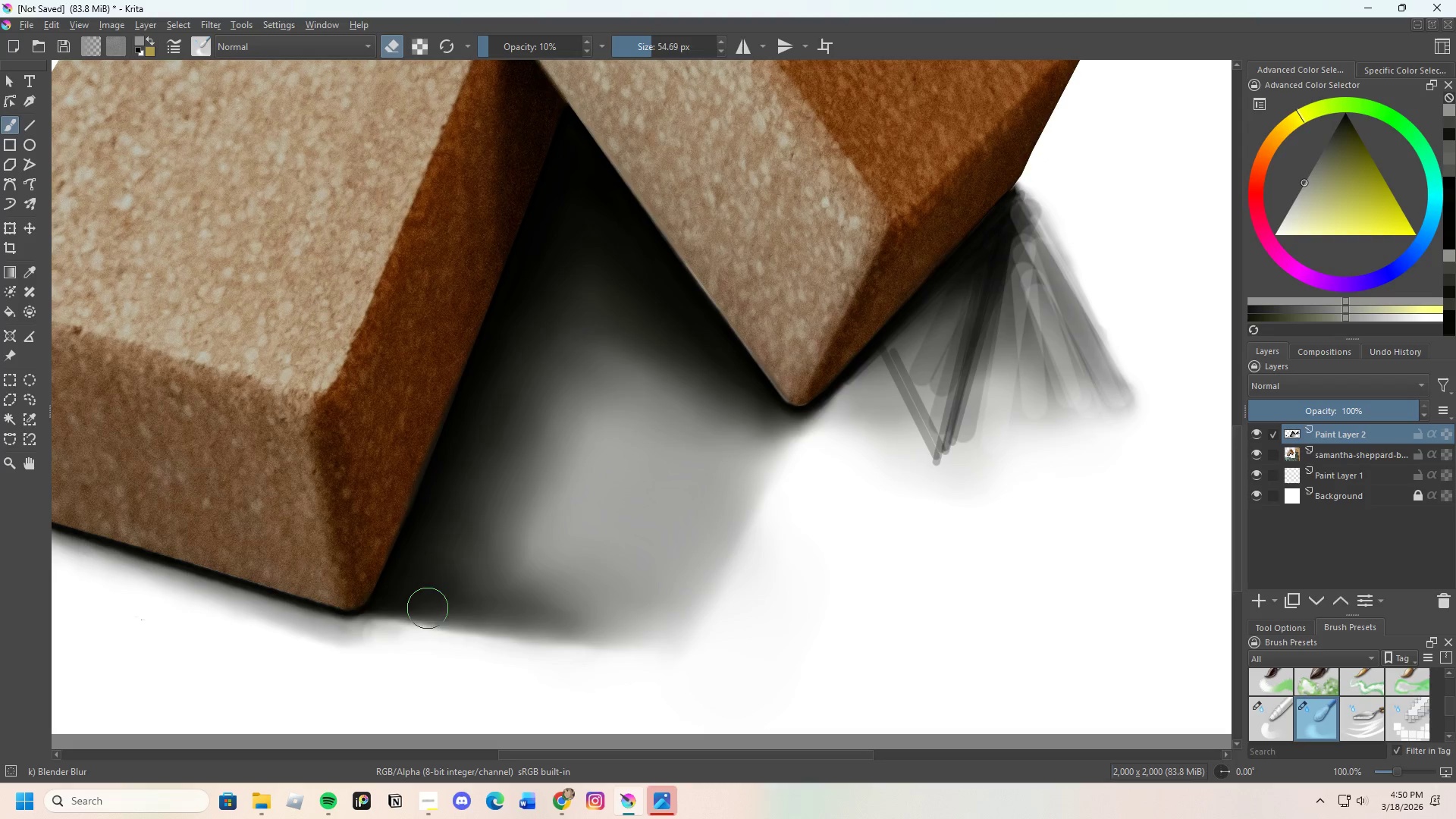 
left_click_drag(start_coordinate=[431, 587], to_coordinate=[460, 524])
 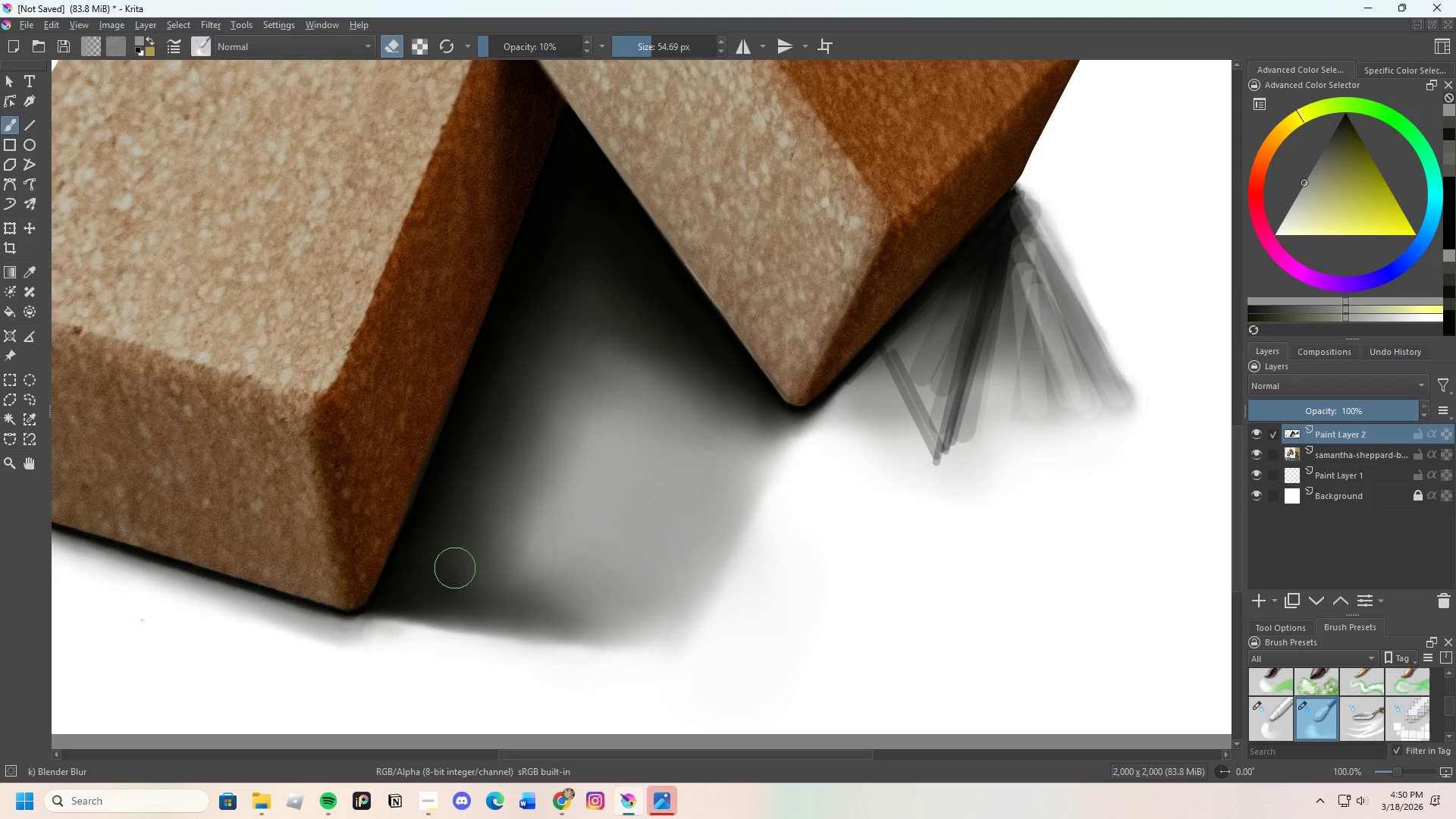 
left_click_drag(start_coordinate=[463, 587], to_coordinate=[525, 620])
 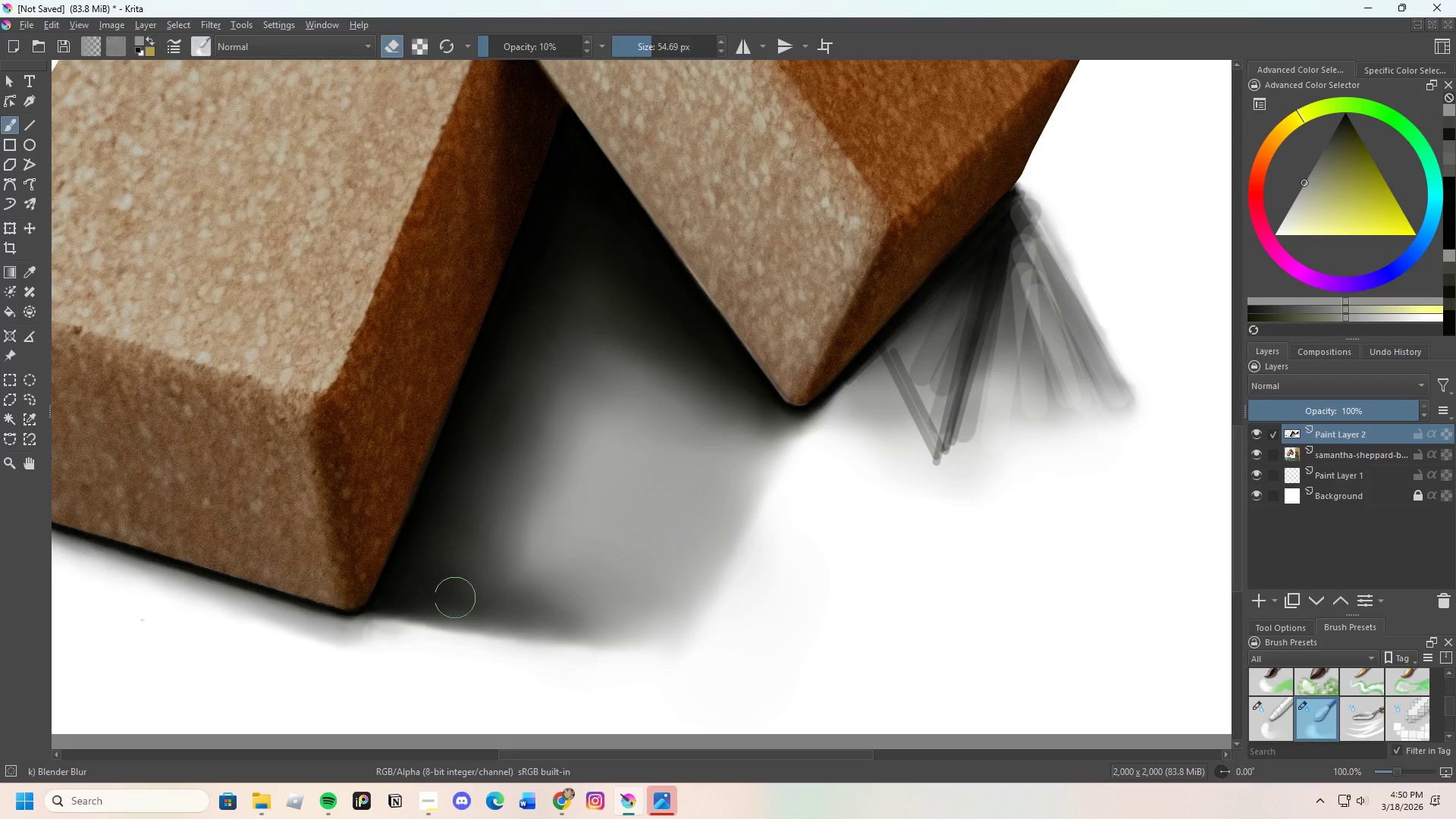 
left_click_drag(start_coordinate=[452, 596], to_coordinate=[500, 619])
 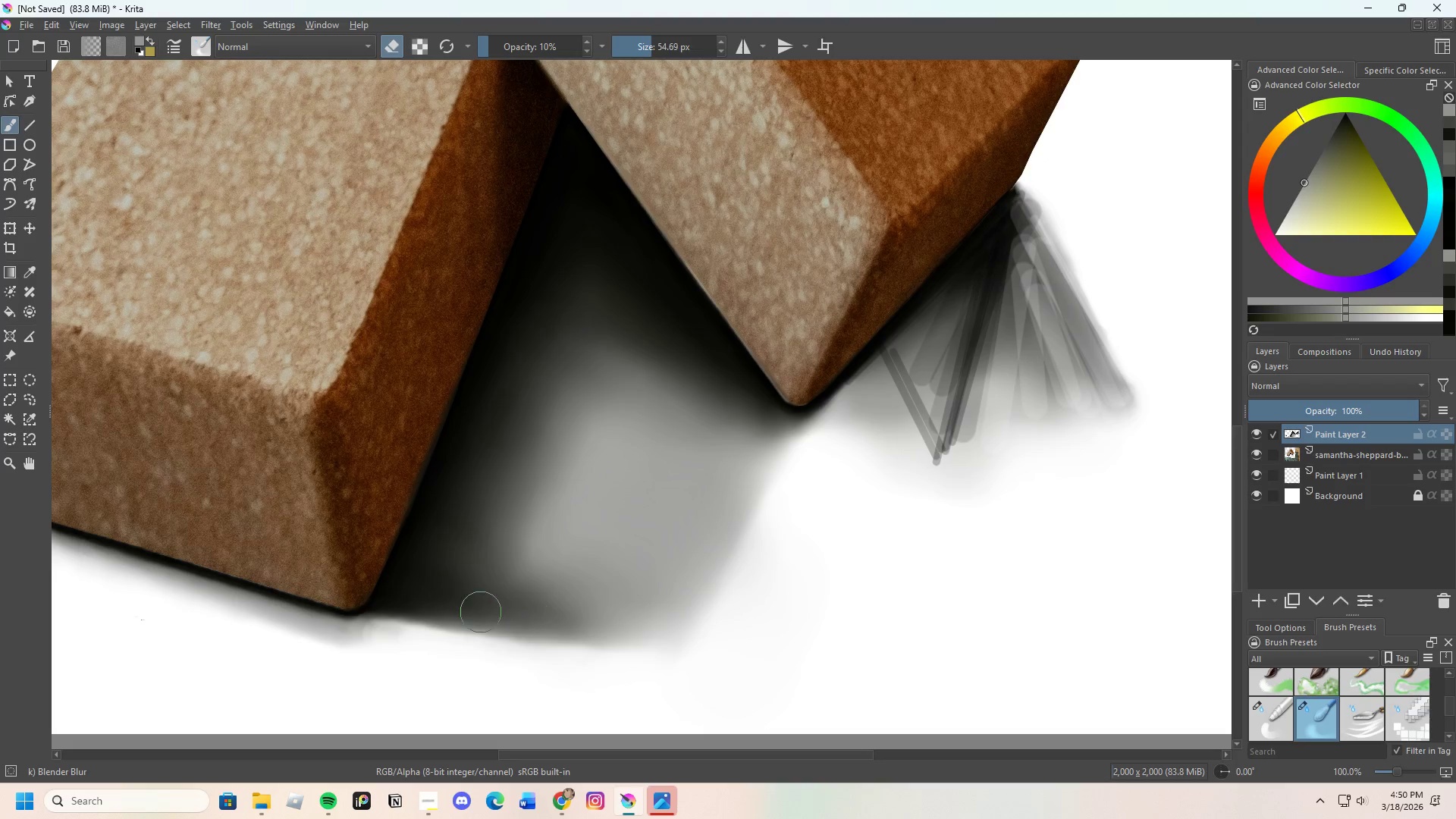 
left_click_drag(start_coordinate=[475, 617], to_coordinate=[548, 626])
 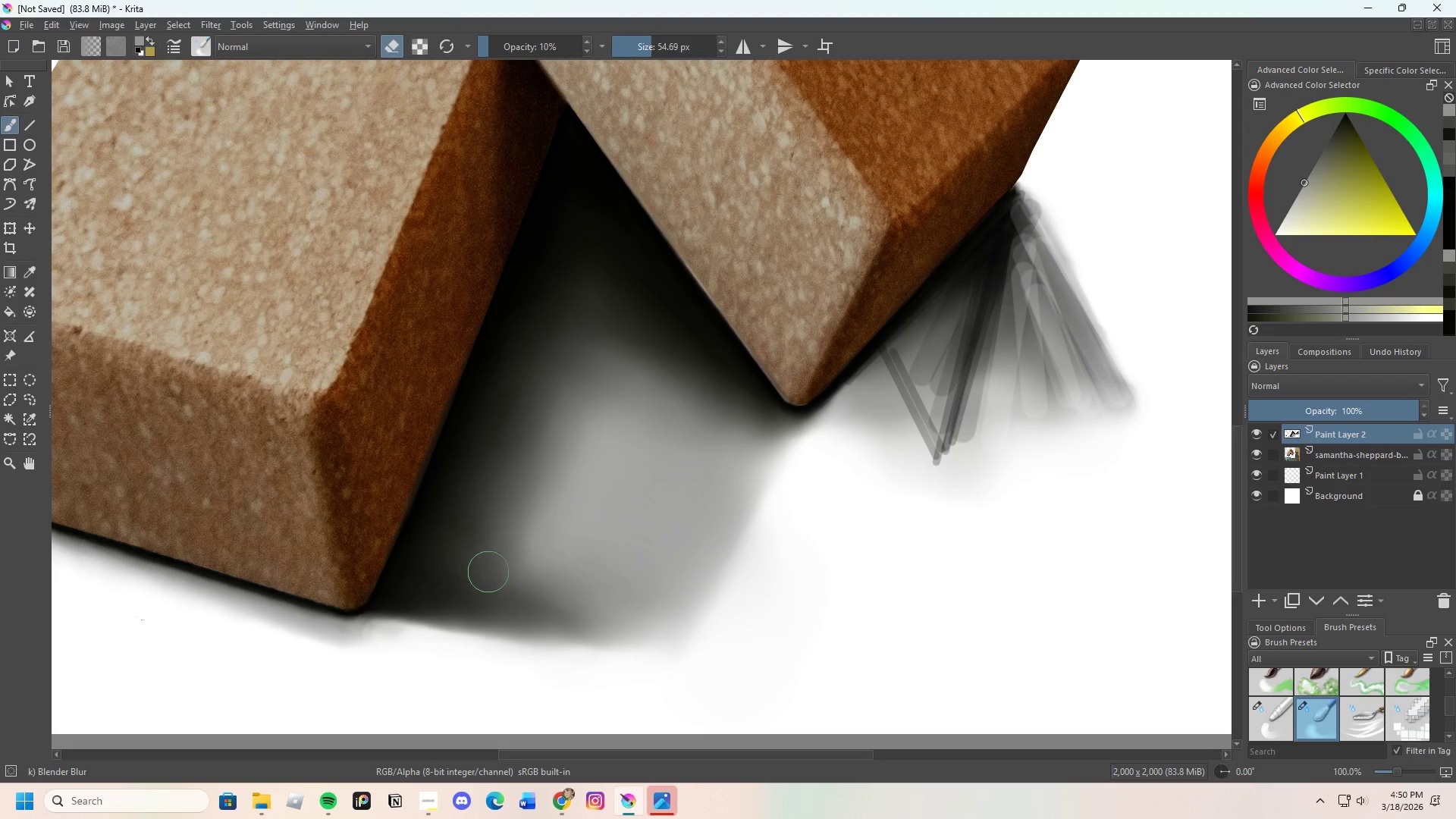 
left_click_drag(start_coordinate=[491, 575], to_coordinate=[541, 622])
 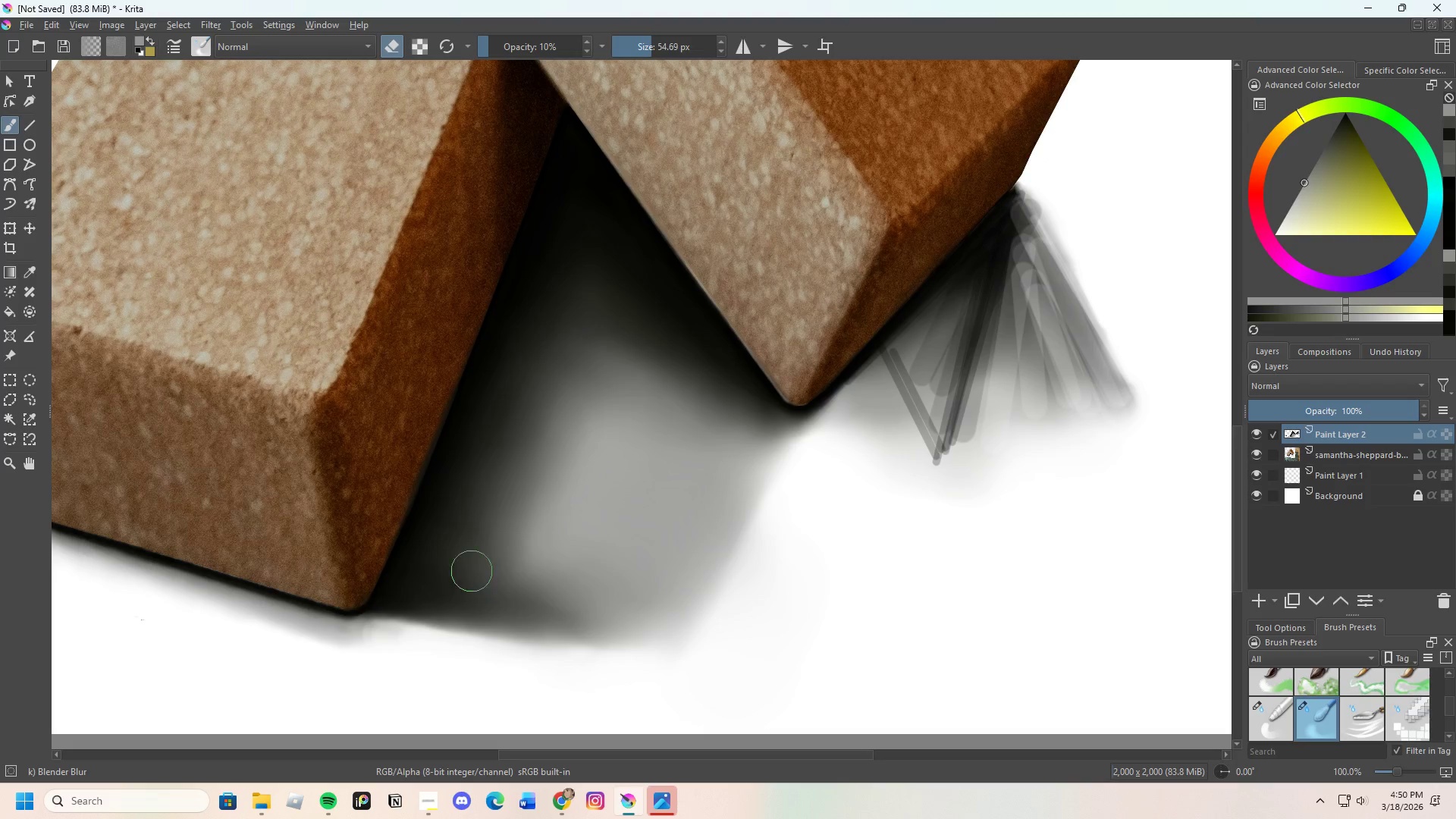 
left_click_drag(start_coordinate=[510, 594], to_coordinate=[582, 623])
 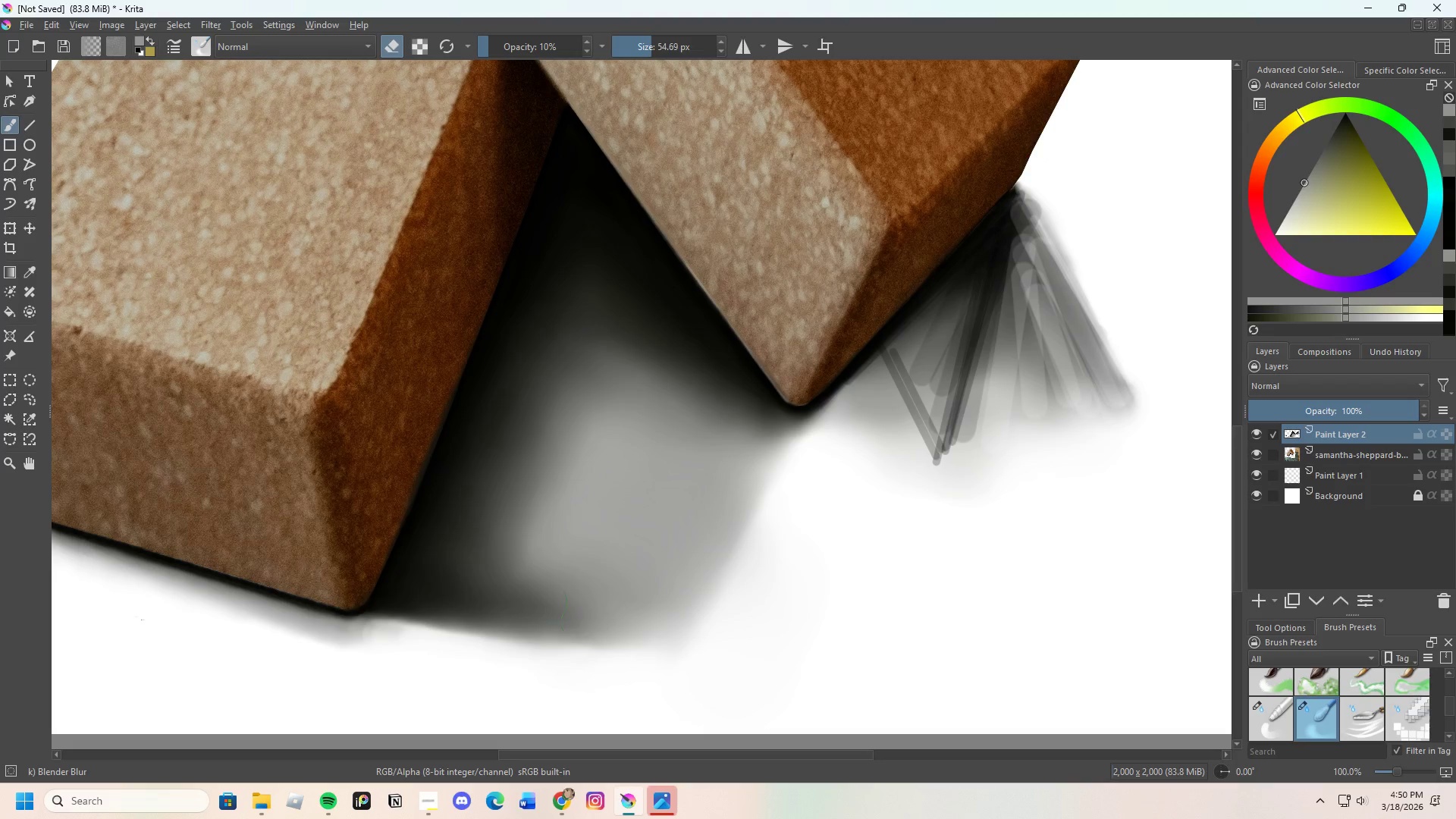 
left_click_drag(start_coordinate=[559, 617], to_coordinate=[615, 635])
 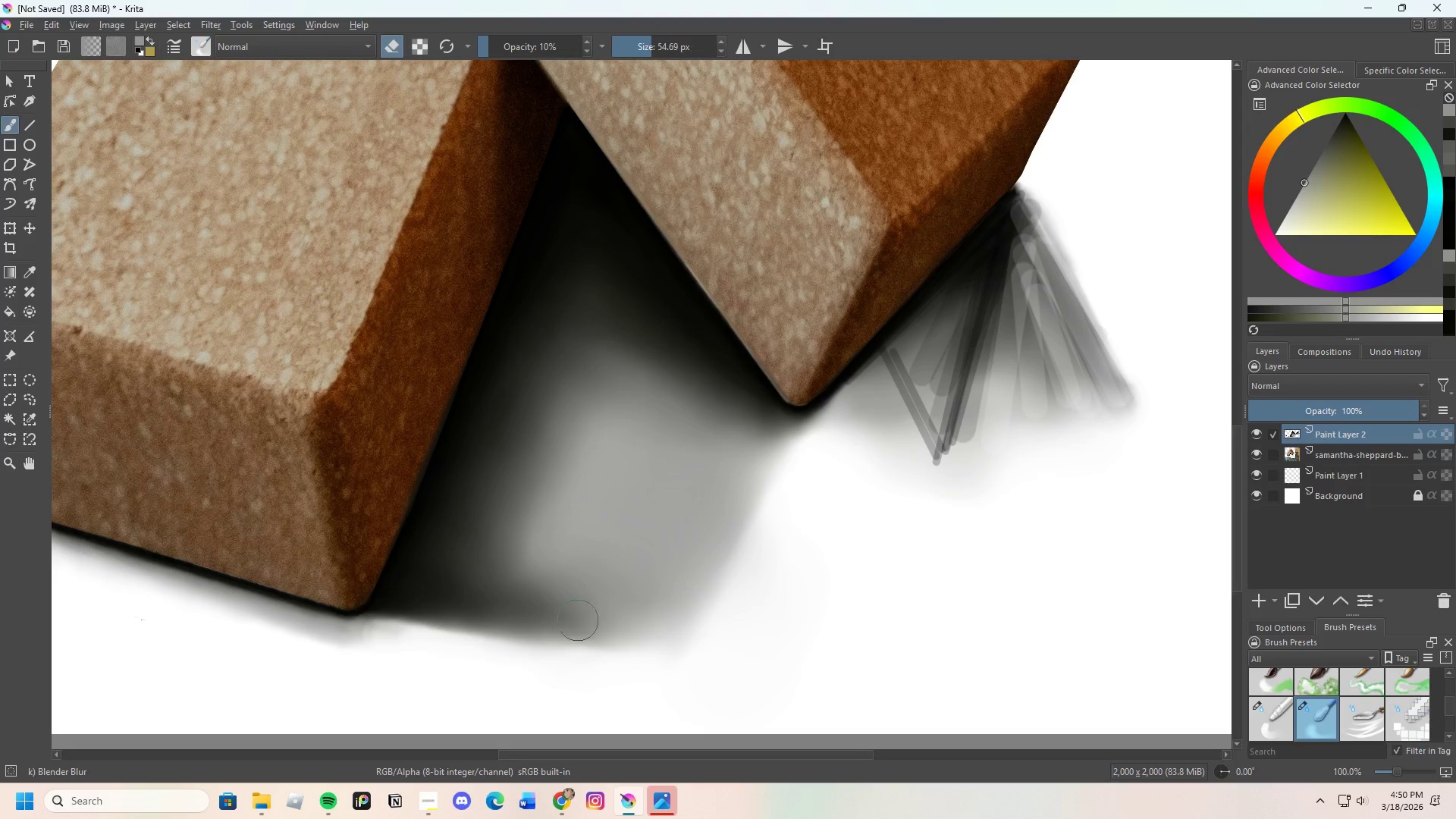 
left_click_drag(start_coordinate=[585, 625], to_coordinate=[620, 642])
 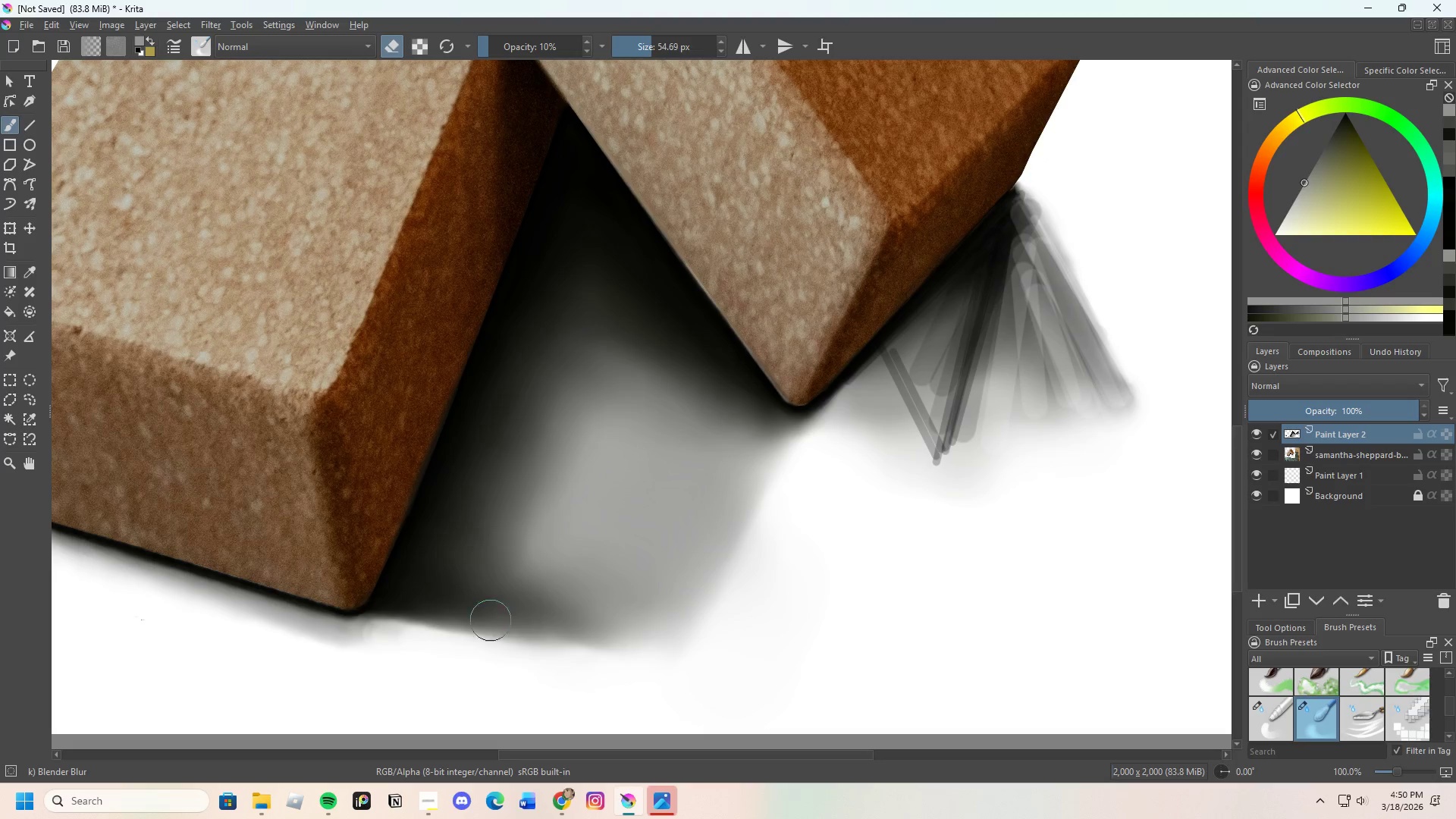 
left_click_drag(start_coordinate=[483, 626], to_coordinate=[632, 643])
 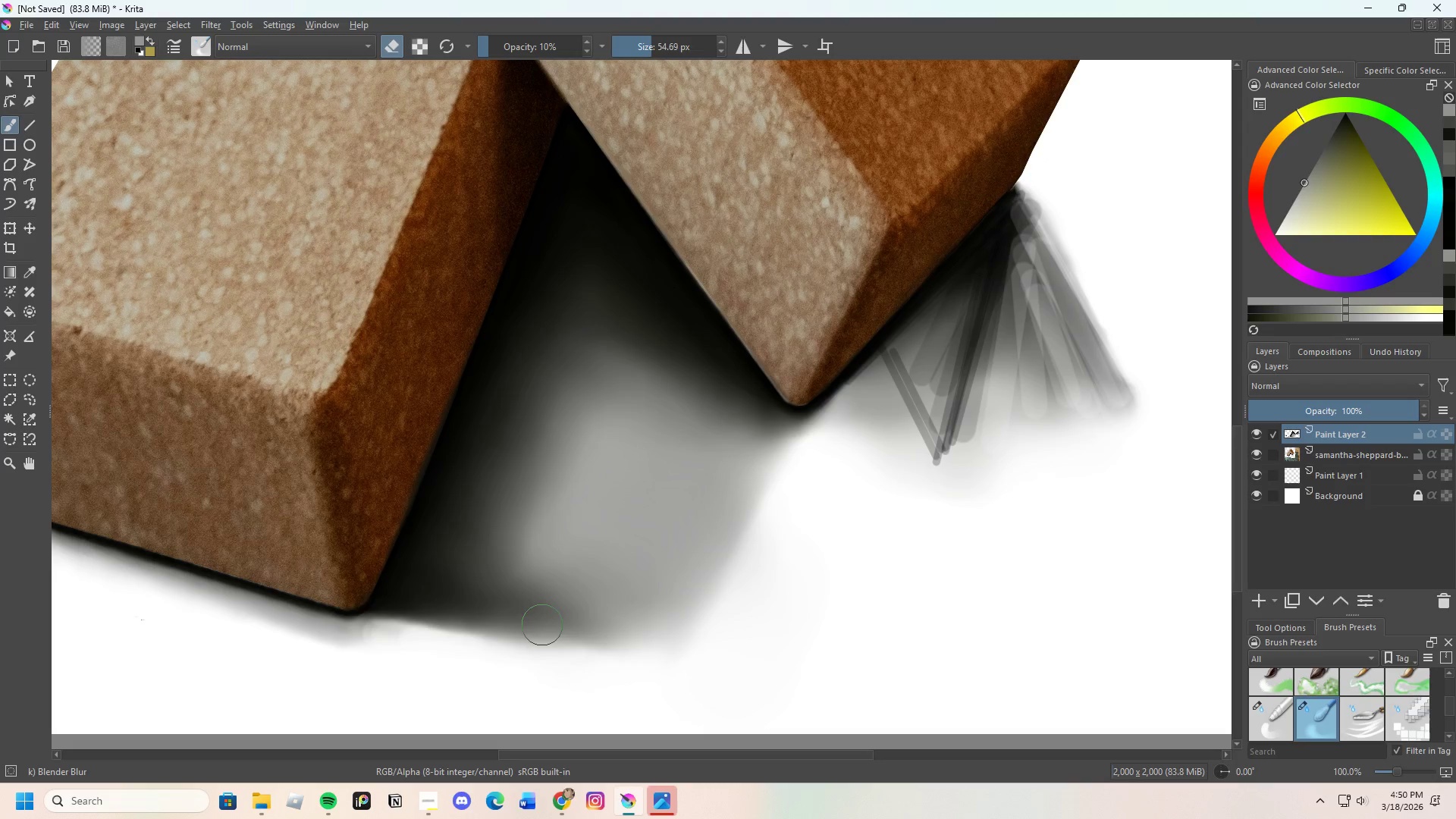 
left_click_drag(start_coordinate=[626, 632], to_coordinate=[637, 632])
 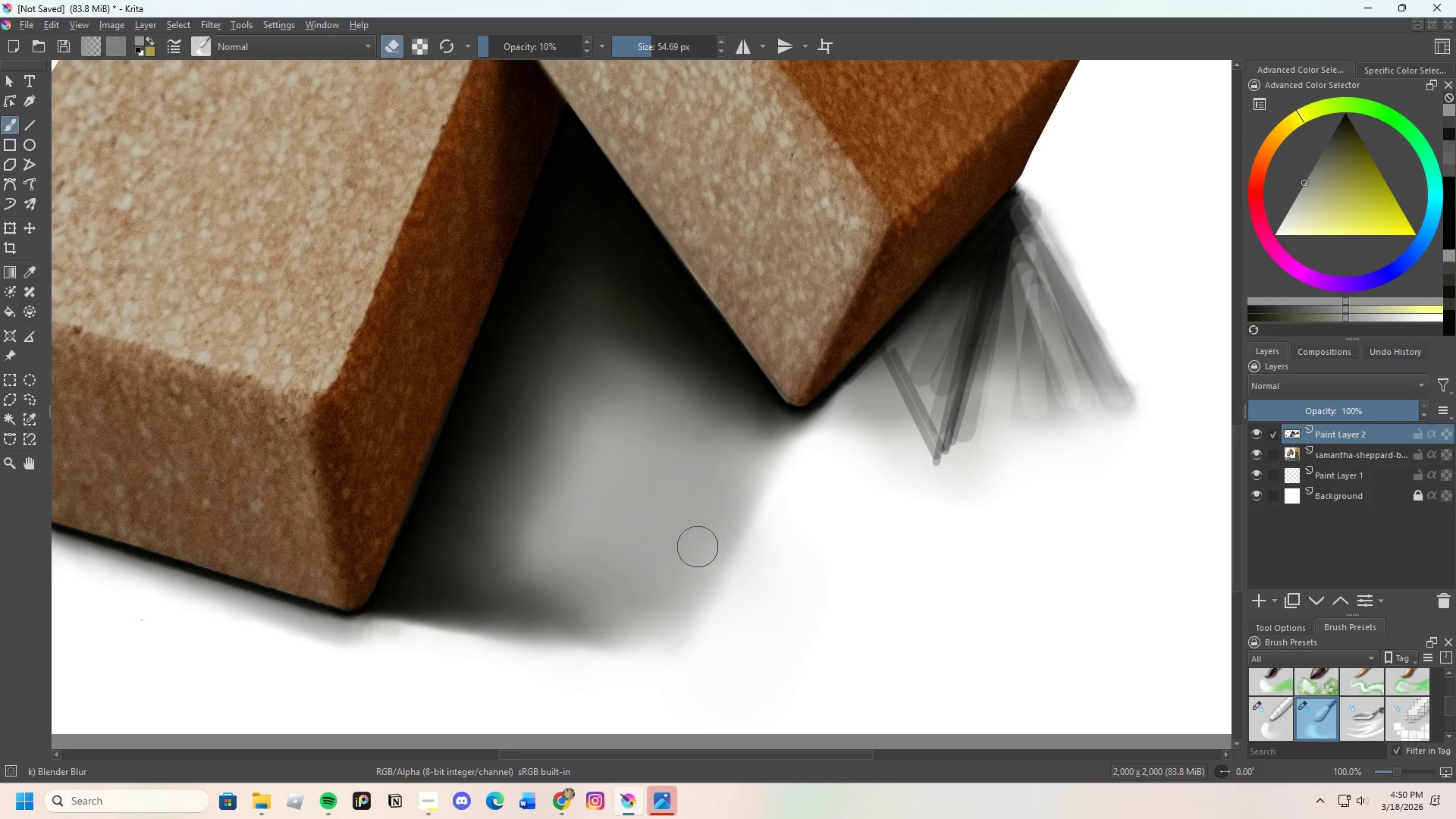 
left_click_drag(start_coordinate=[622, 607], to_coordinate=[682, 483])
 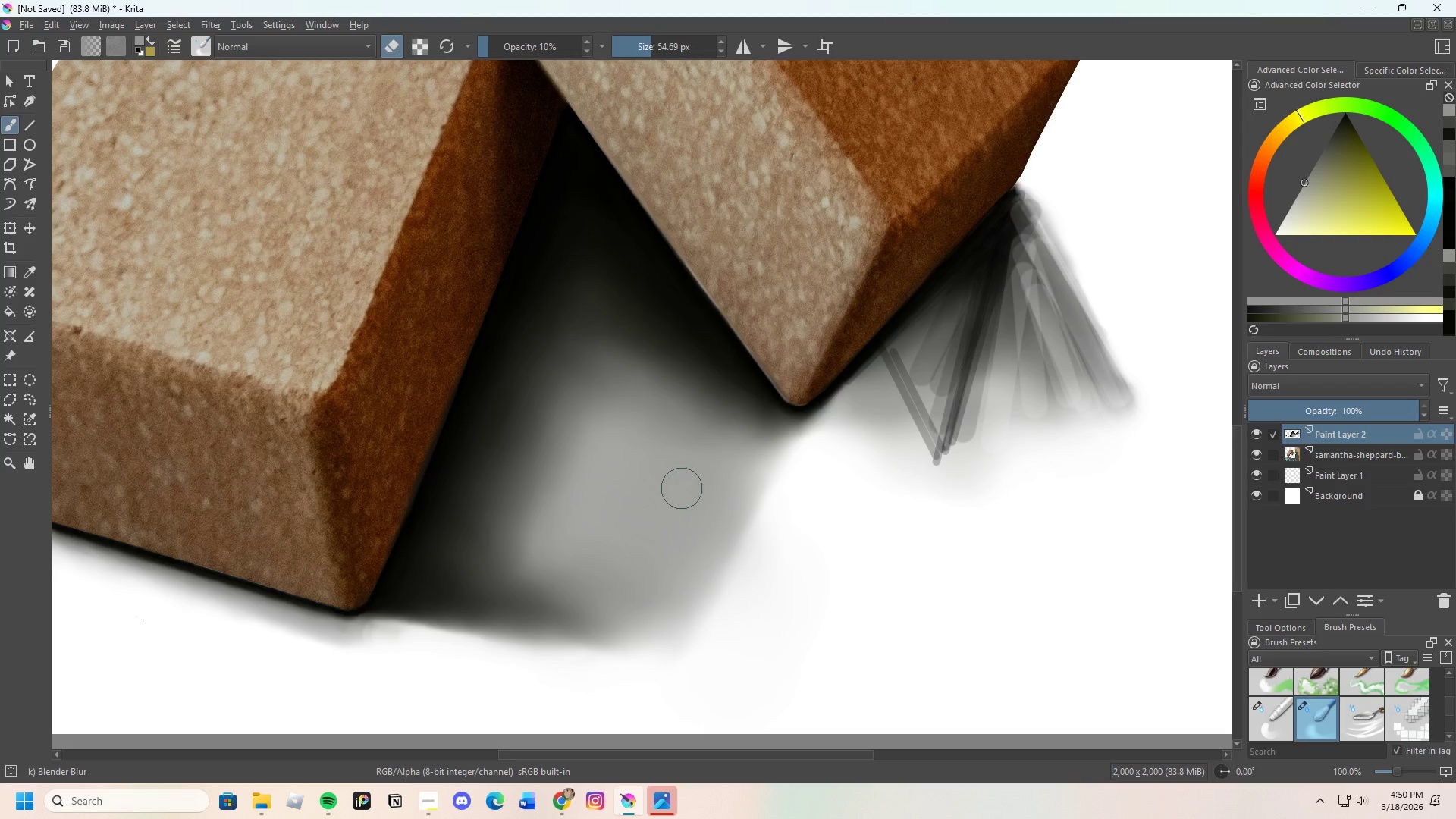 
left_click_drag(start_coordinate=[645, 554], to_coordinate=[648, 507])
 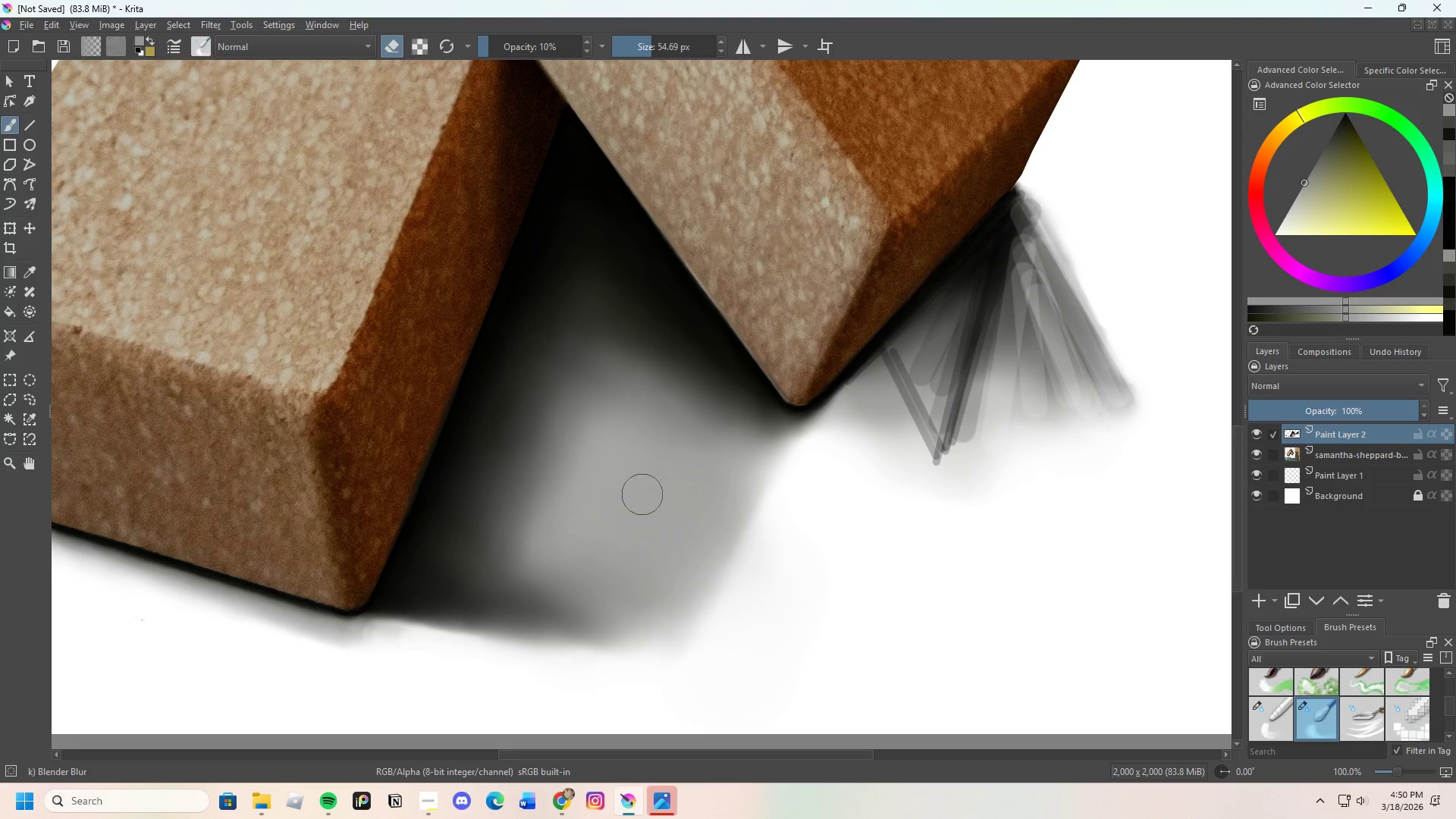 
left_click_drag(start_coordinate=[576, 541], to_coordinate=[566, 534])
 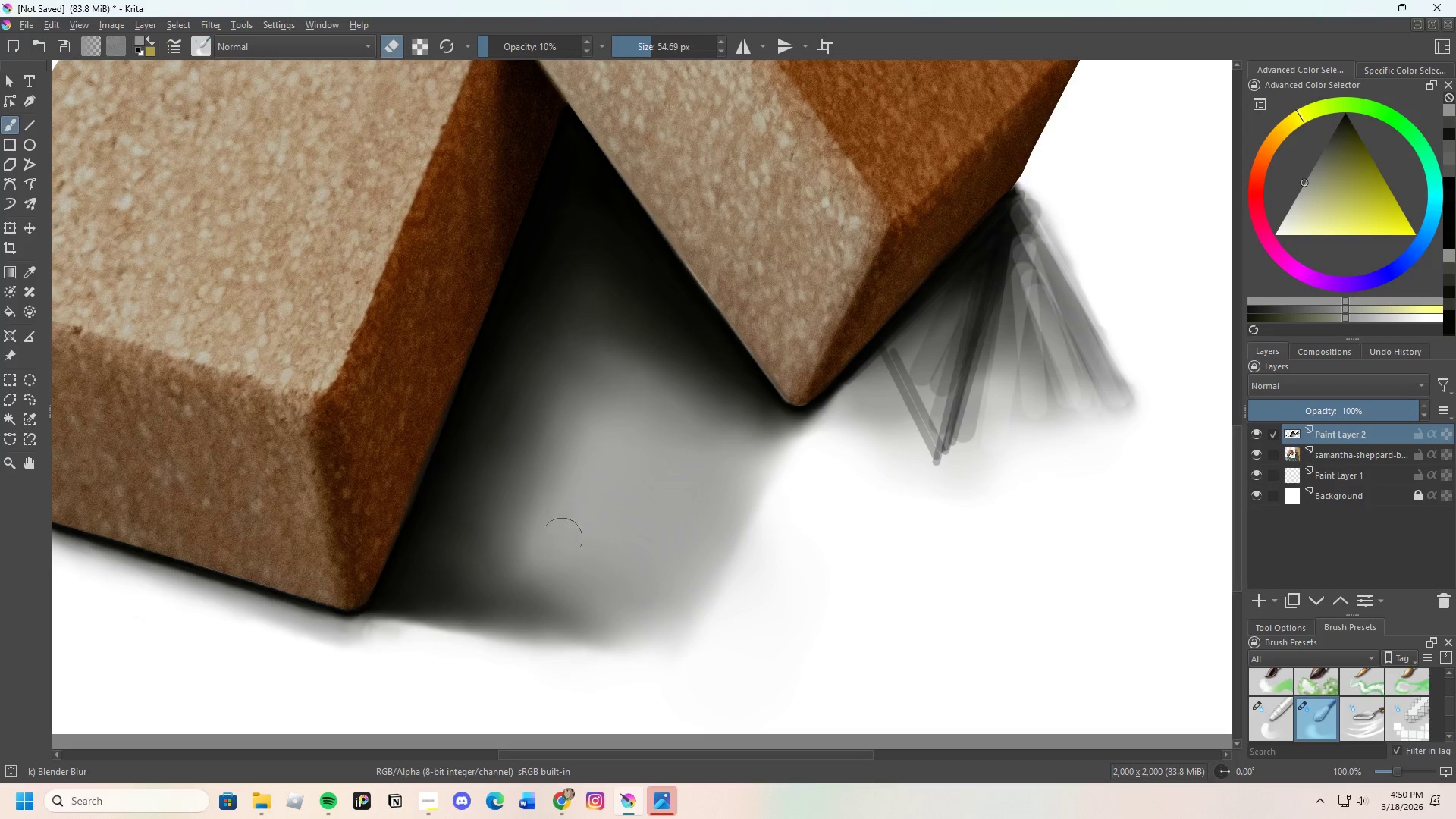 
left_click_drag(start_coordinate=[553, 559], to_coordinate=[550, 565])
 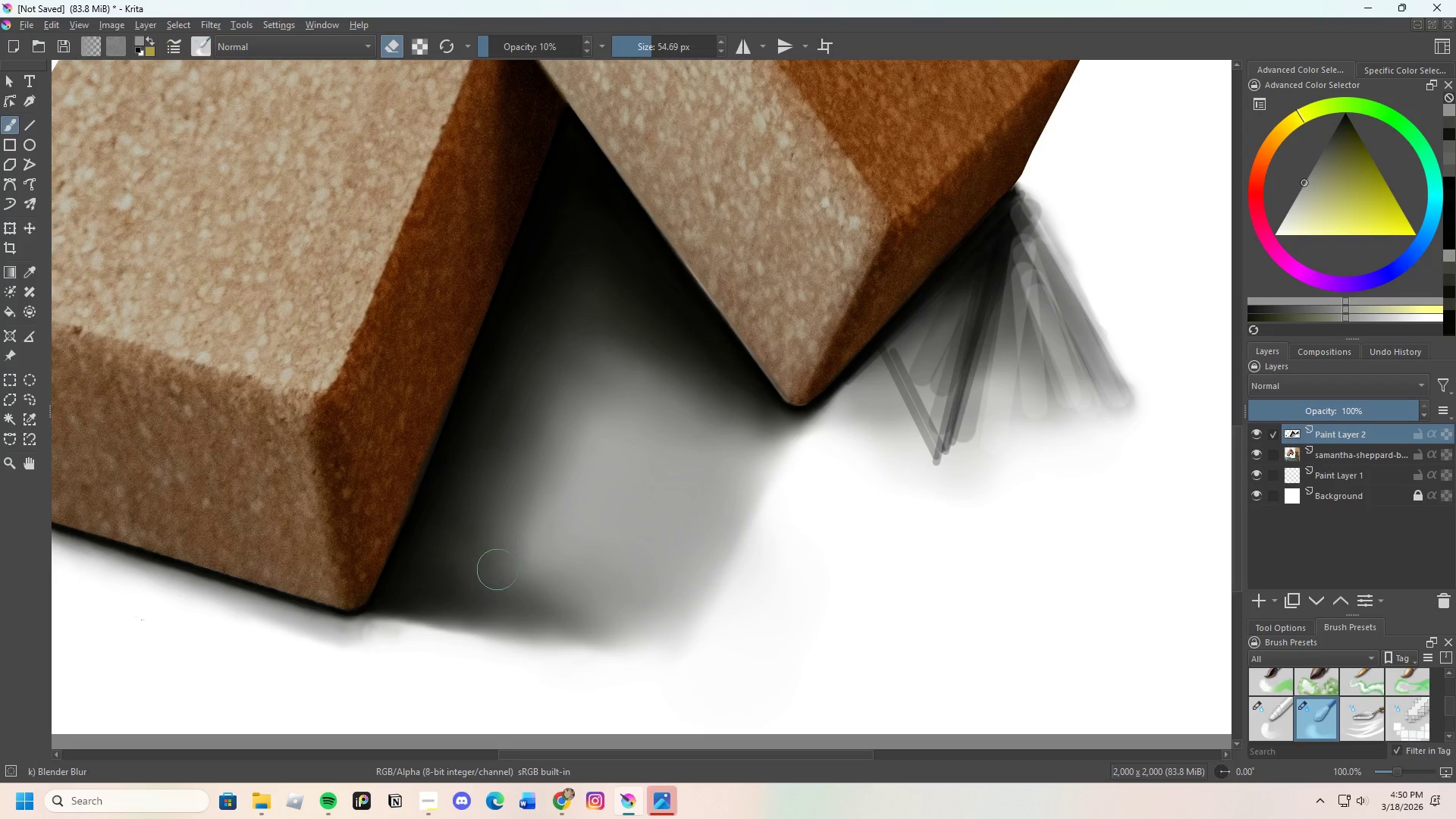 
left_click_drag(start_coordinate=[506, 555], to_coordinate=[570, 404])
 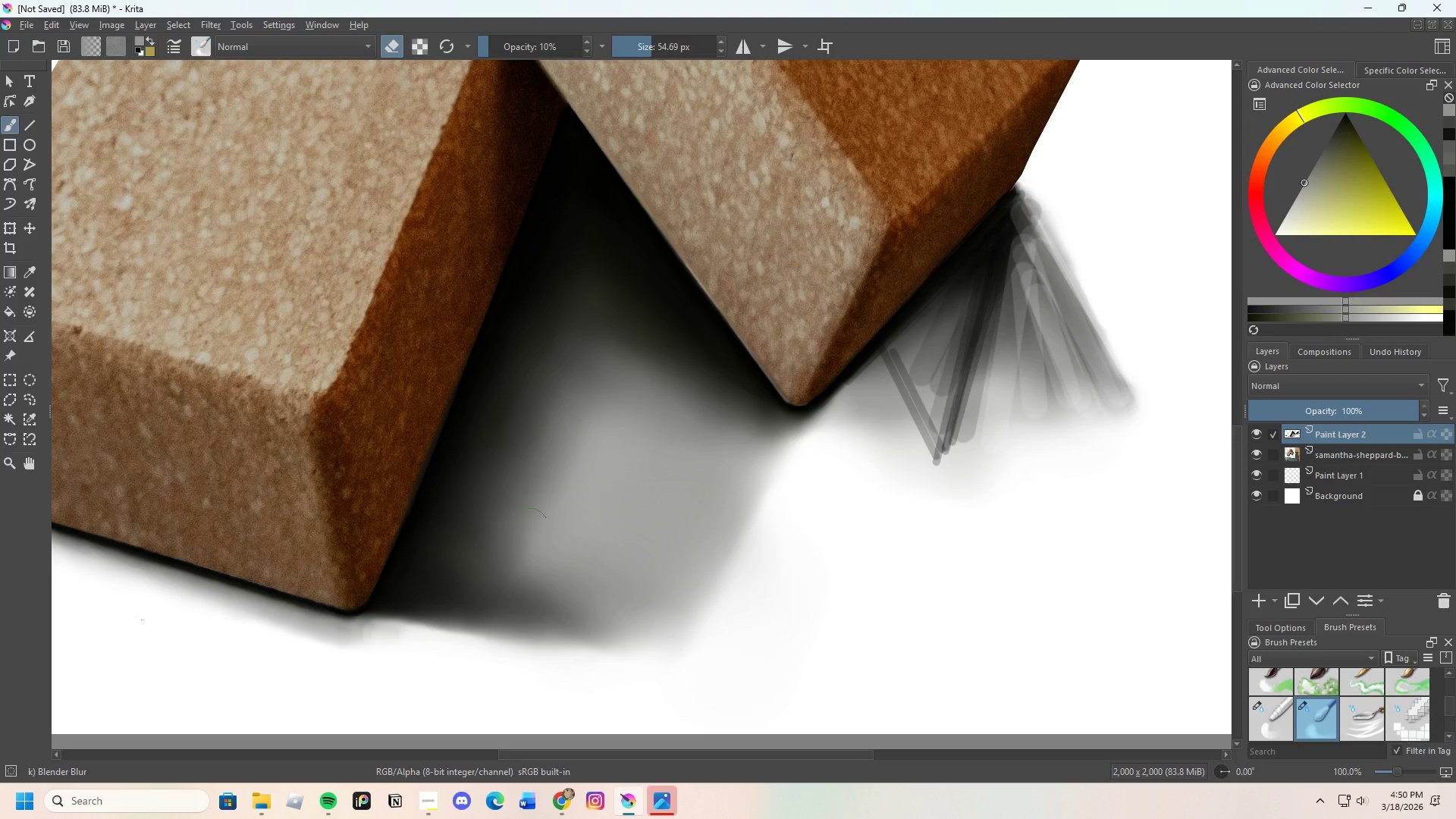 
left_click_drag(start_coordinate=[529, 529], to_coordinate=[544, 529])
 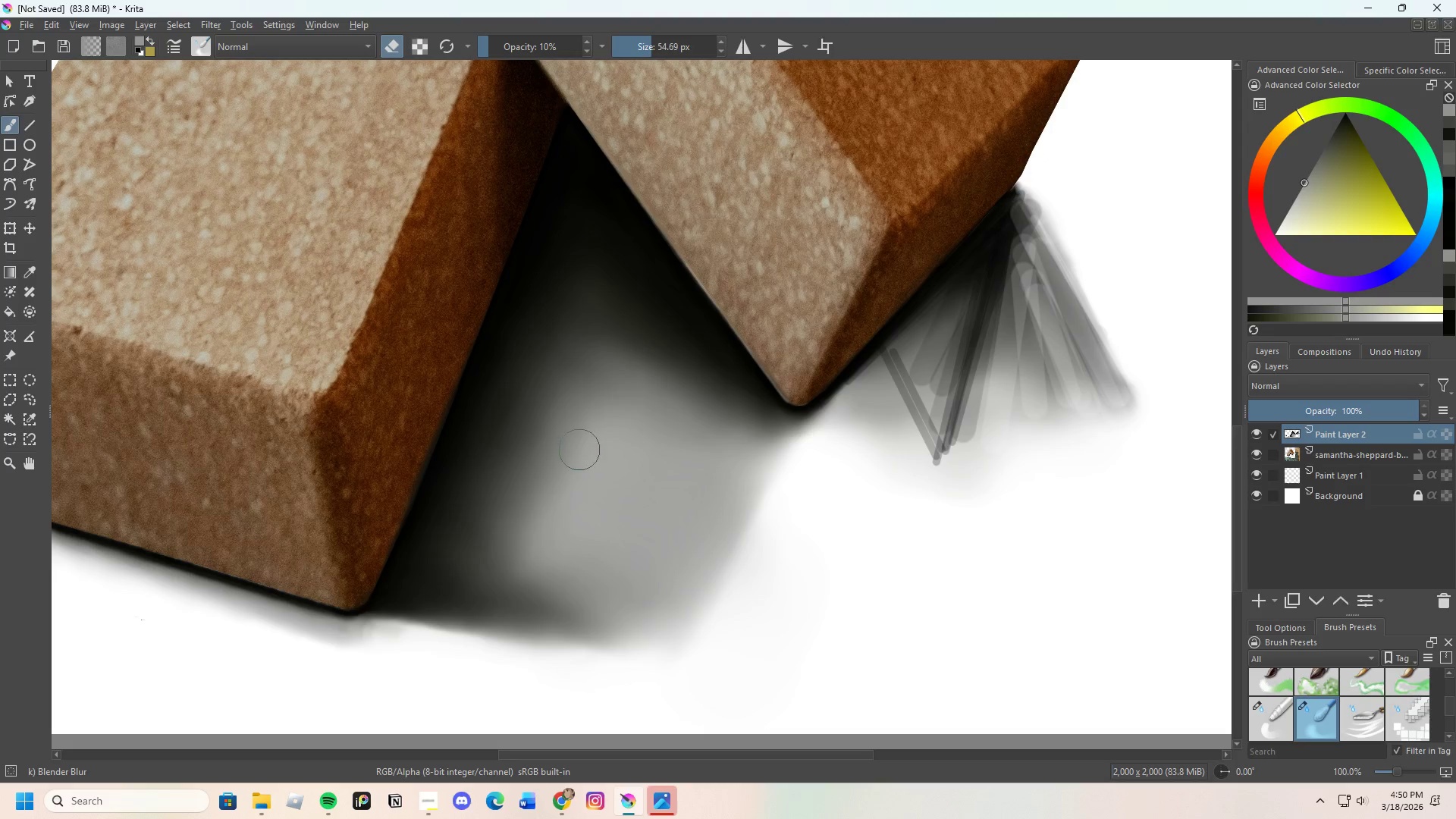 
left_click_drag(start_coordinate=[573, 481], to_coordinate=[581, 463])
 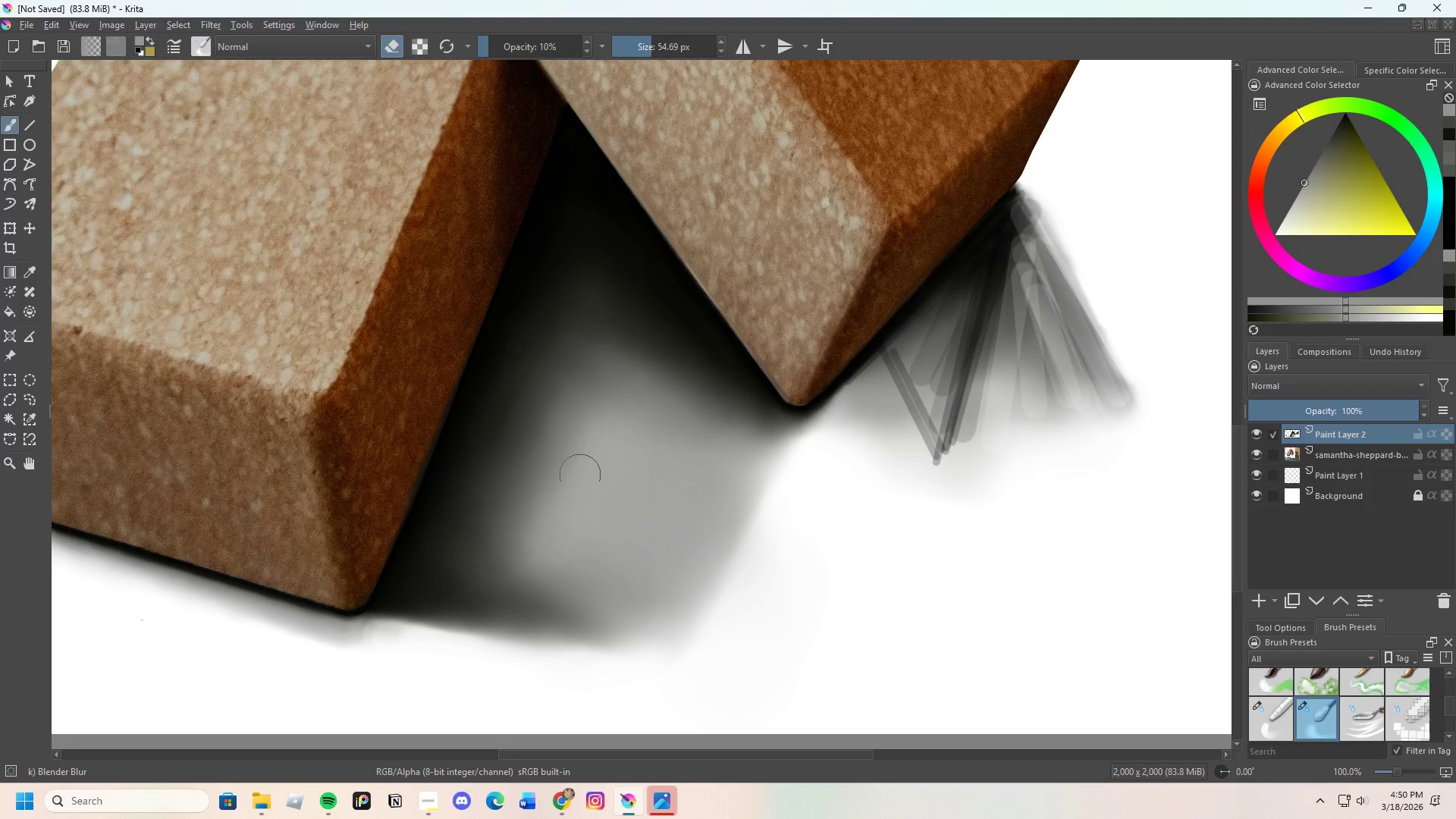 
left_click_drag(start_coordinate=[575, 508], to_coordinate=[600, 487])
 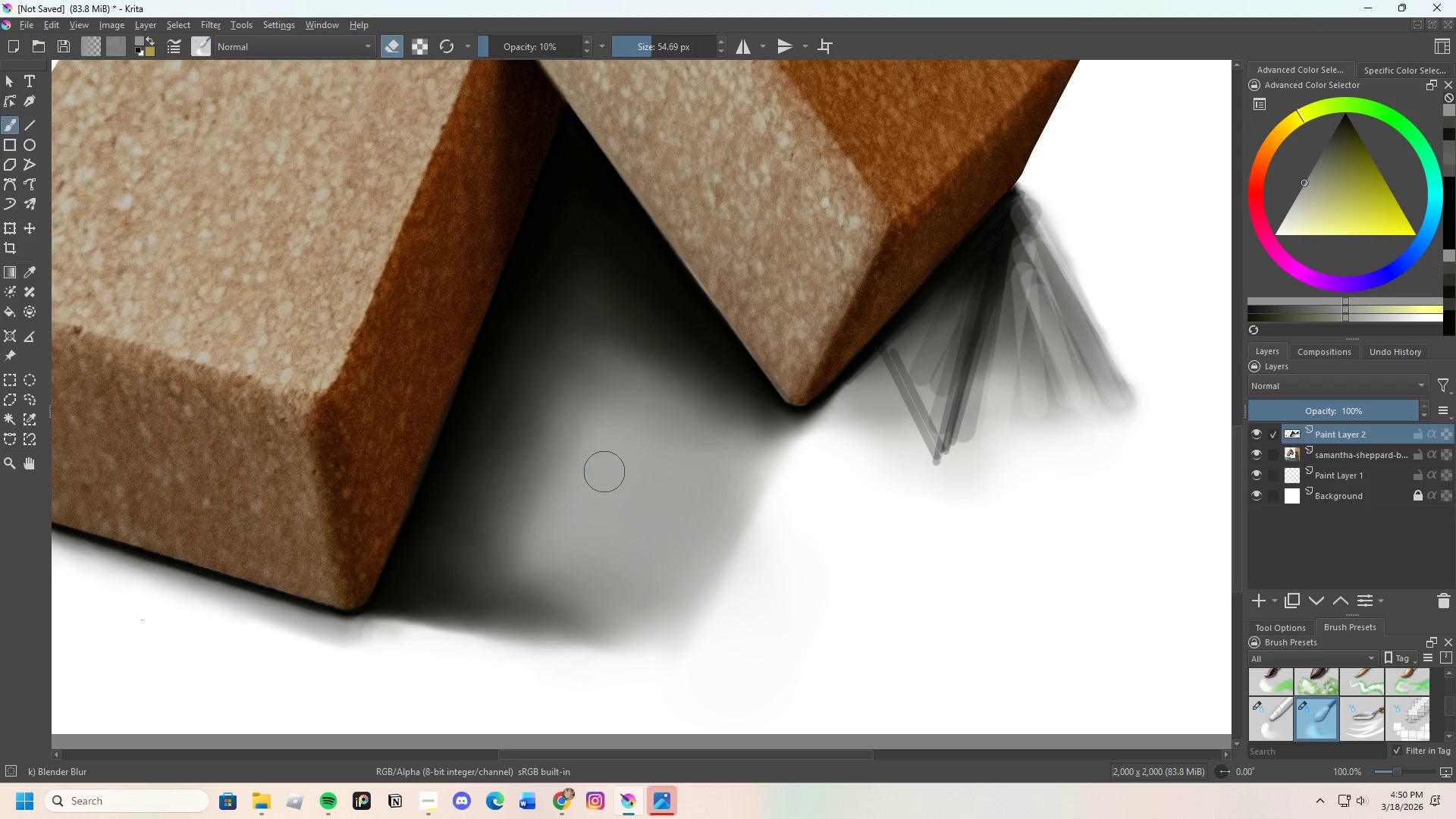 
left_click_drag(start_coordinate=[607, 500], to_coordinate=[632, 488])
 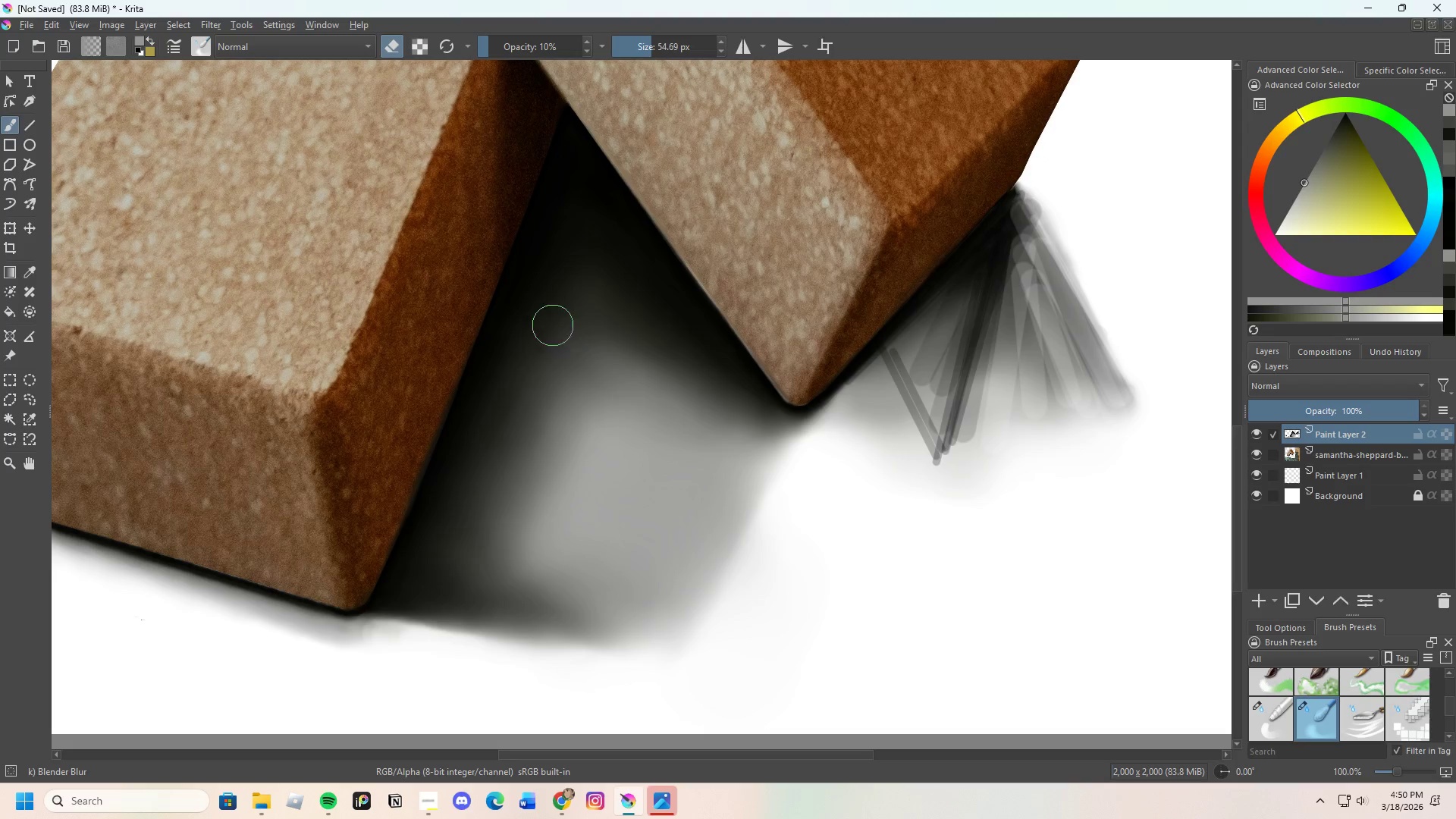 
left_click_drag(start_coordinate=[582, 340], to_coordinate=[687, 386])
 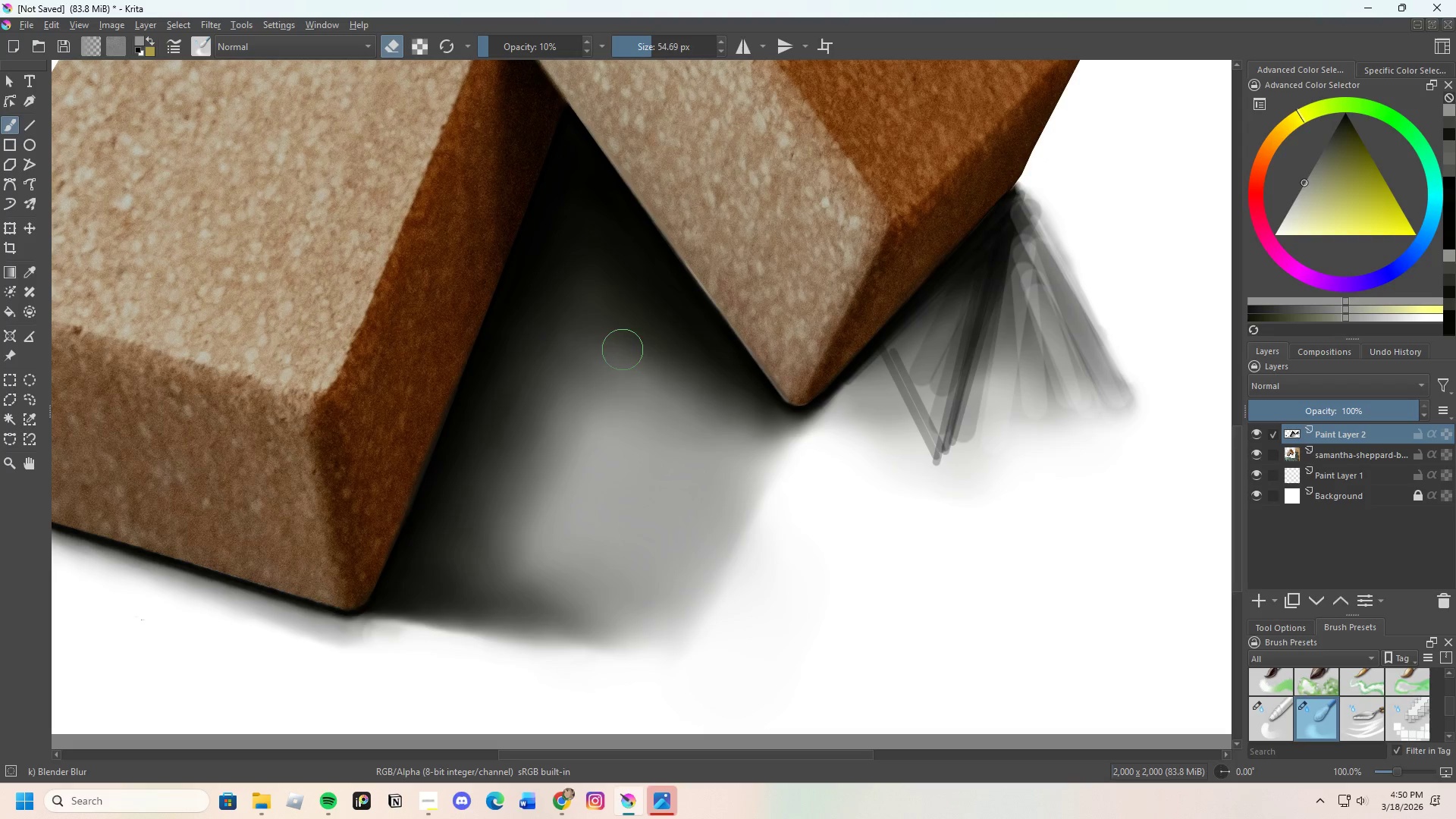 
left_click_drag(start_coordinate=[637, 381], to_coordinate=[706, 422])
 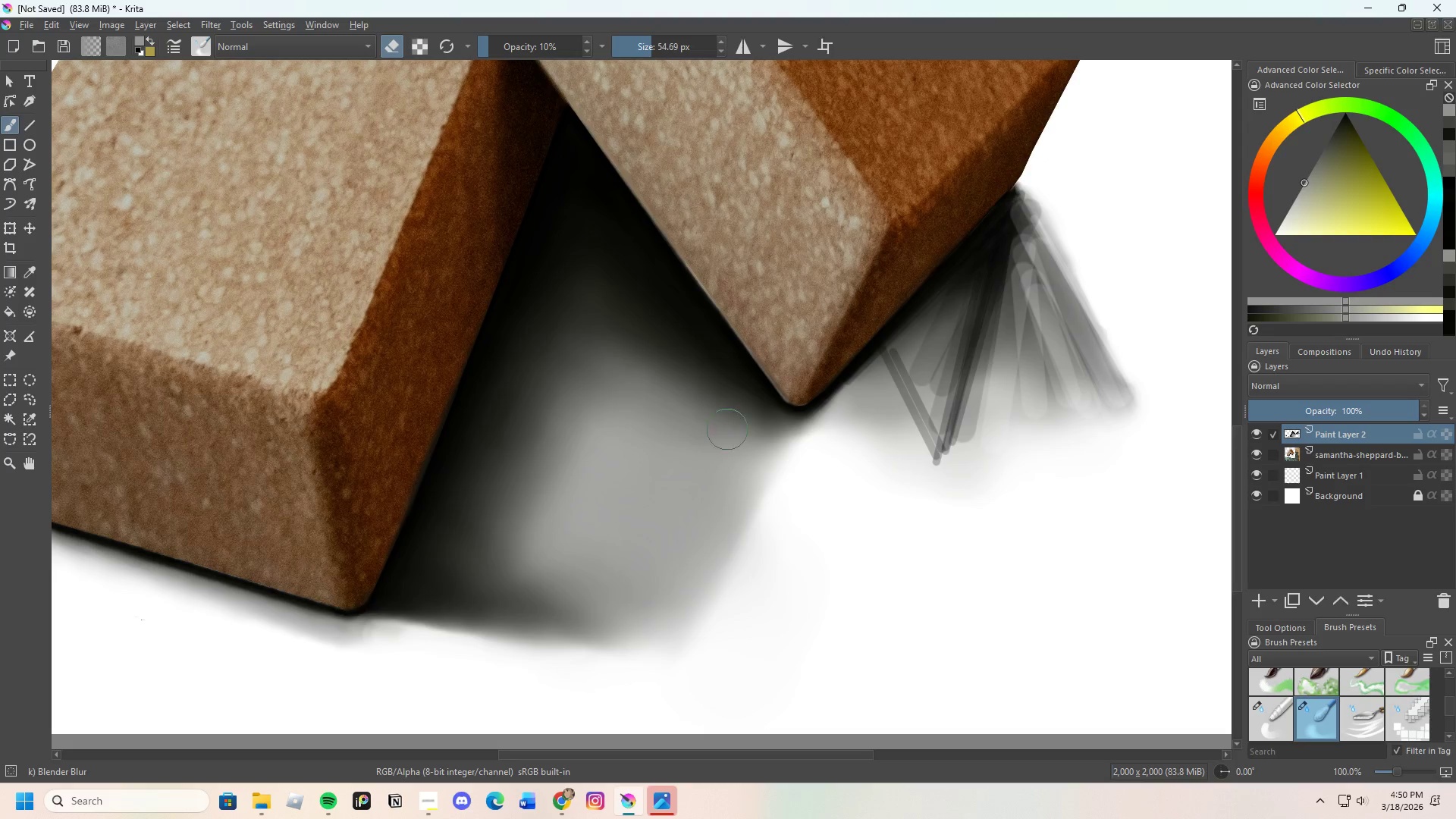 
left_click_drag(start_coordinate=[727, 429], to_coordinate=[699, 406])
 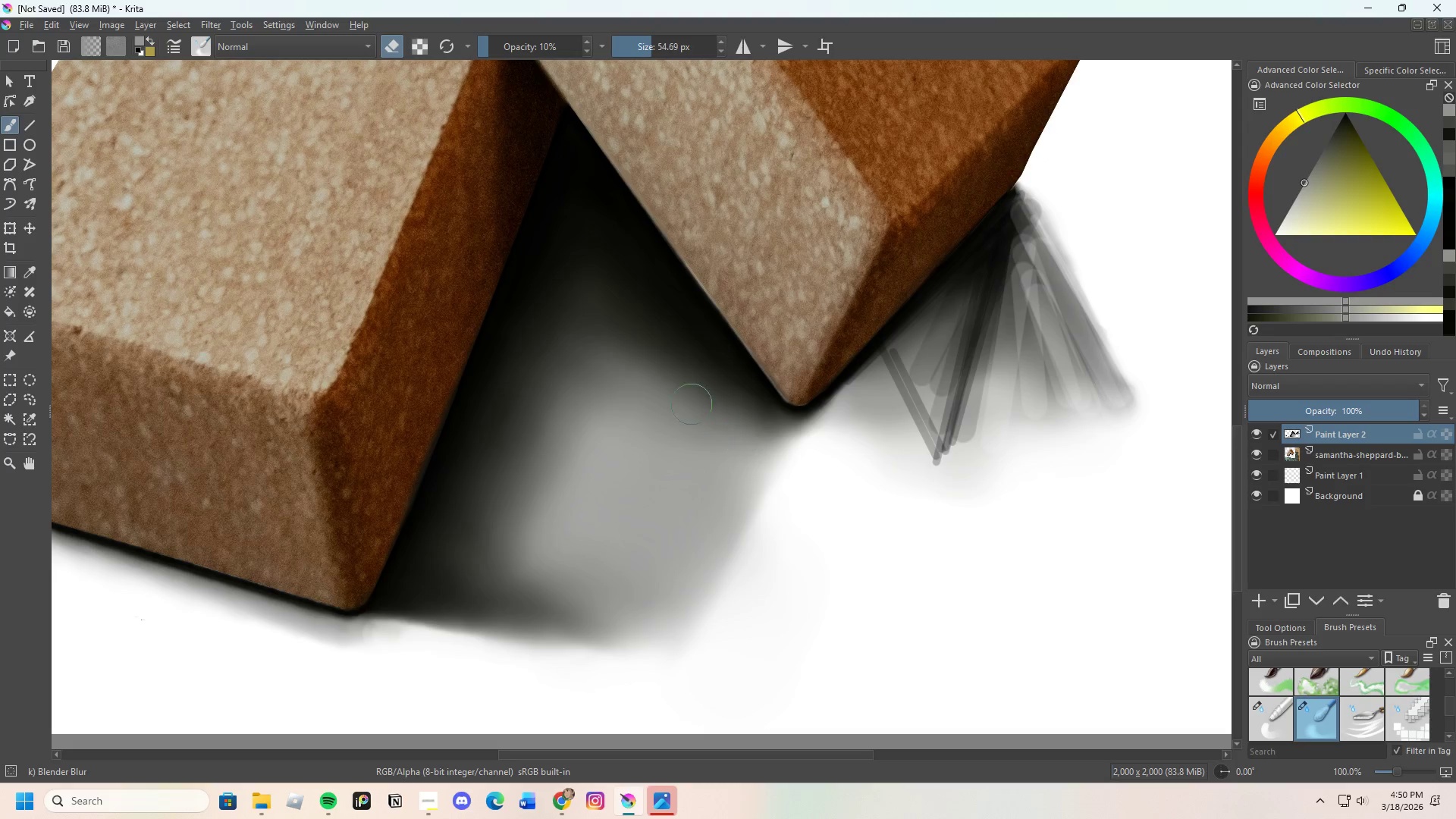 
left_click_drag(start_coordinate=[714, 422], to_coordinate=[748, 440])
 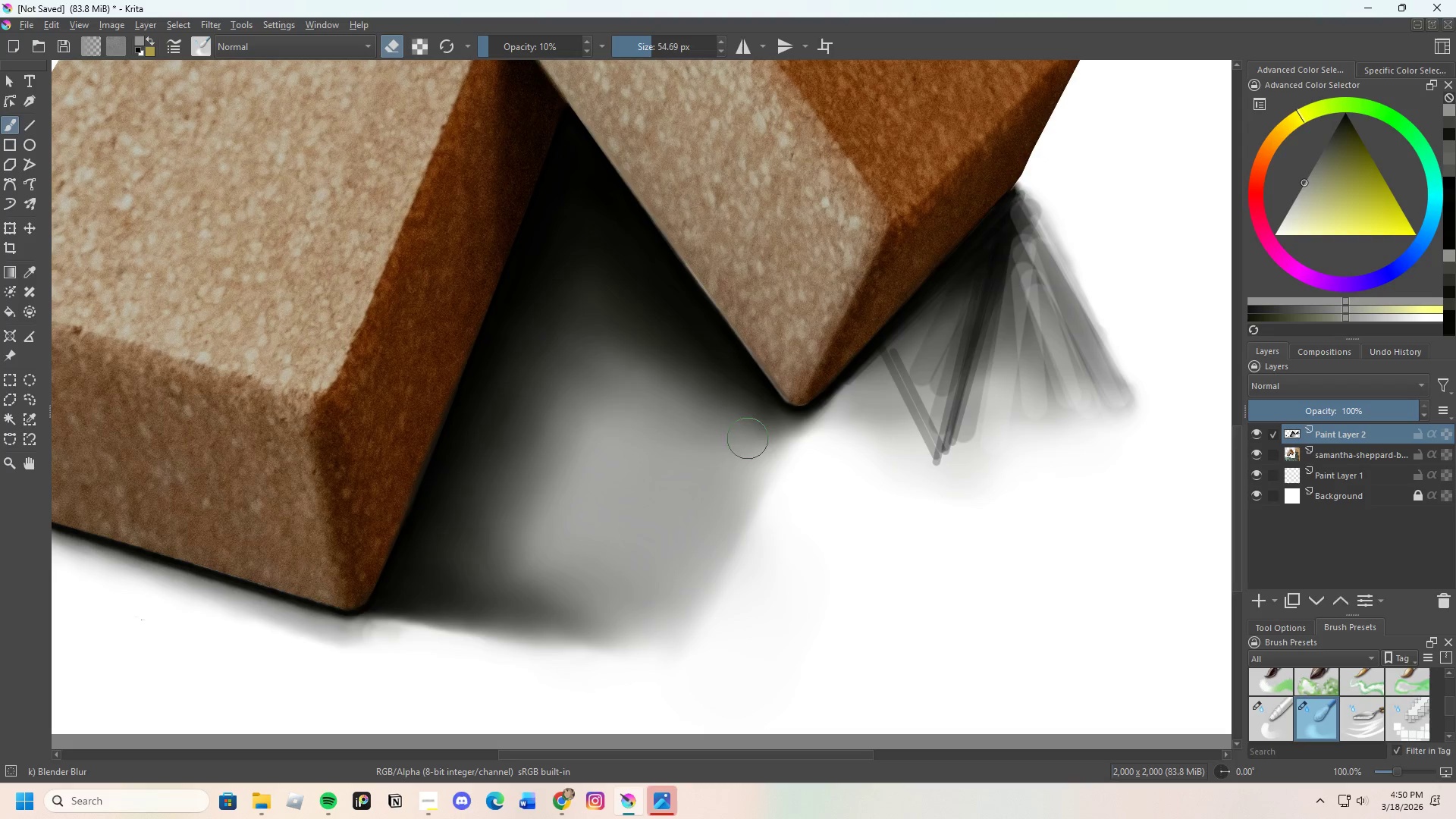 
left_click_drag(start_coordinate=[748, 451], to_coordinate=[746, 438])
 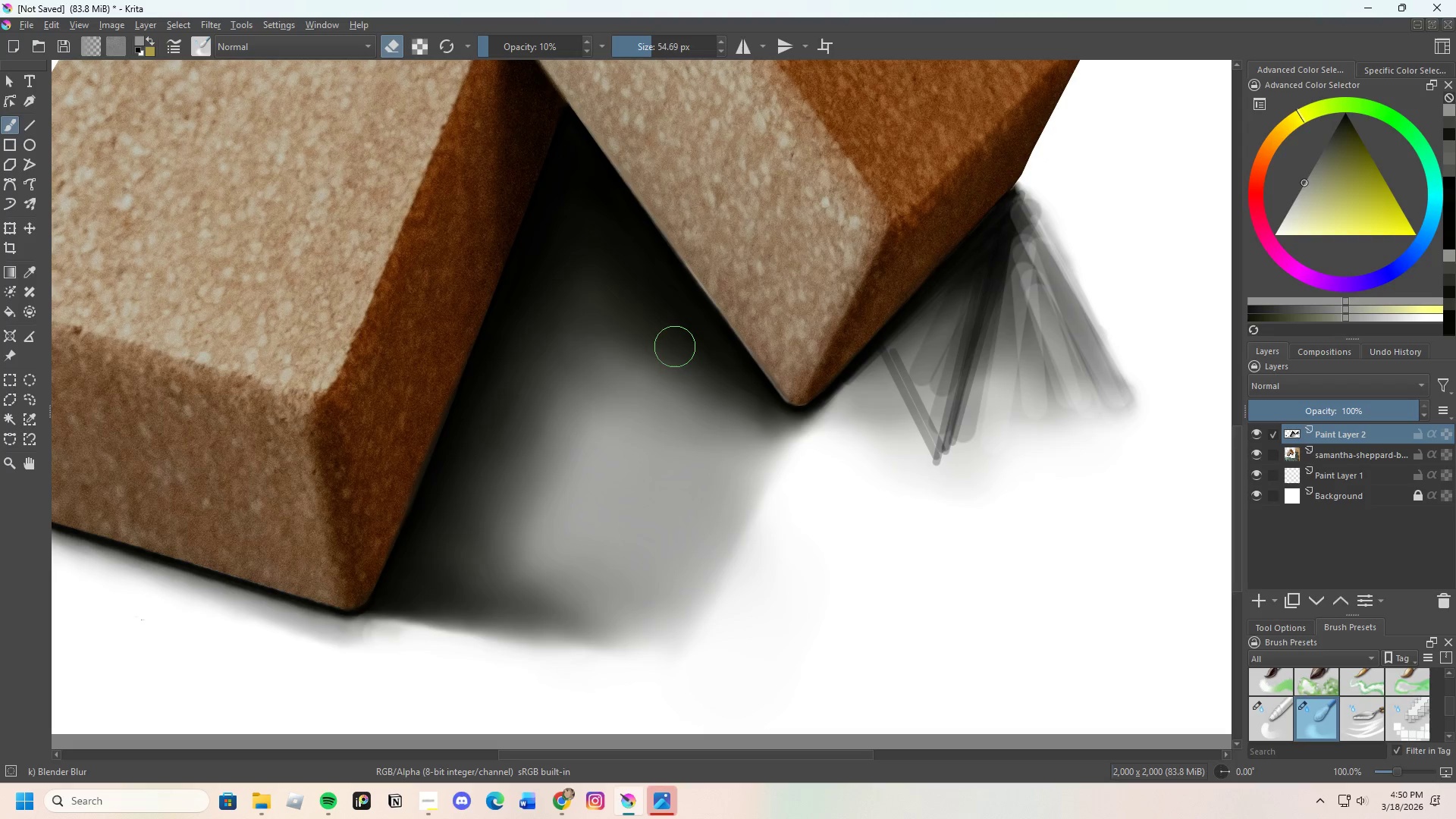 
left_click_drag(start_coordinate=[680, 346], to_coordinate=[728, 398])
 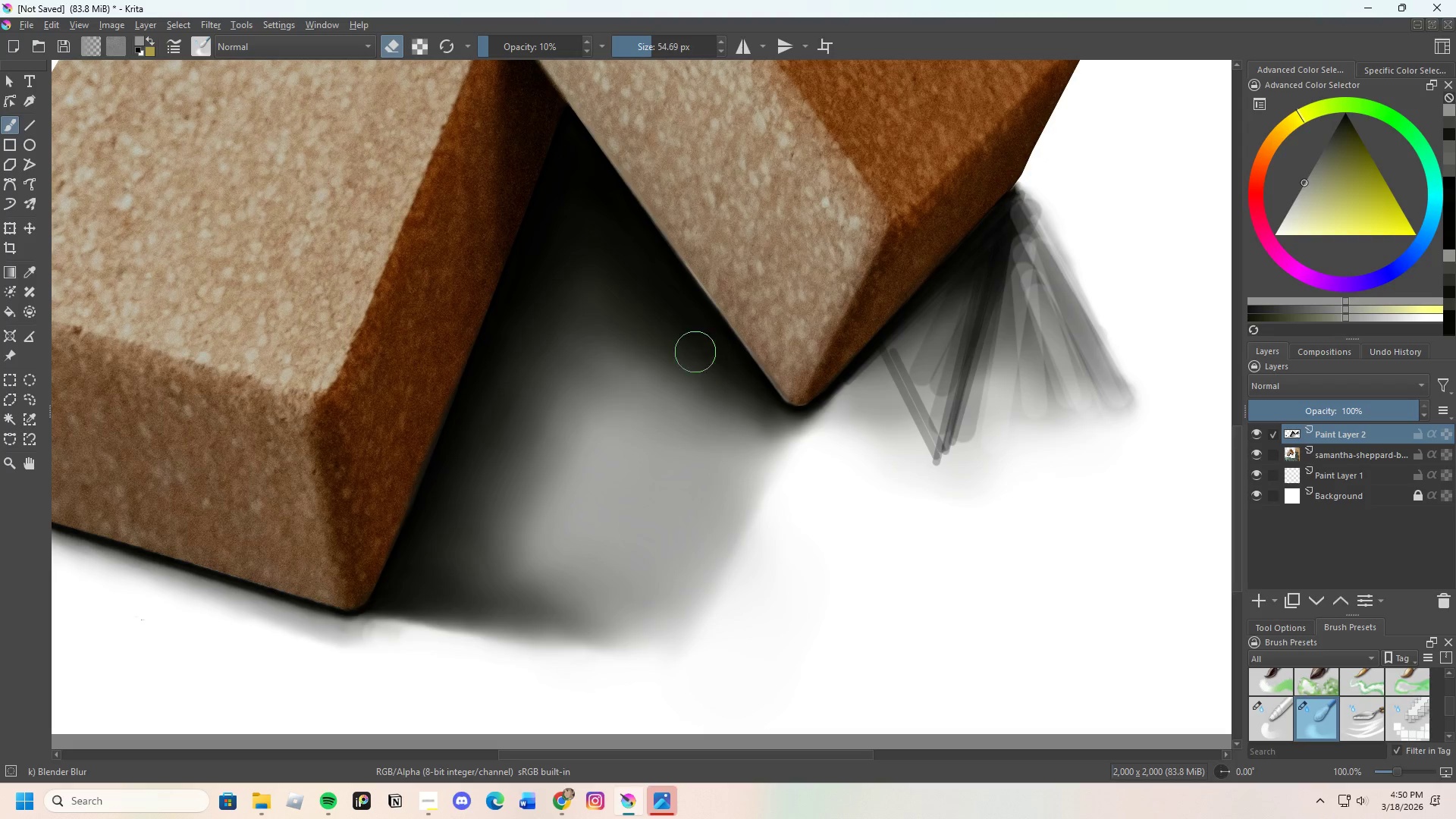 
left_click_drag(start_coordinate=[710, 368], to_coordinate=[750, 405])
 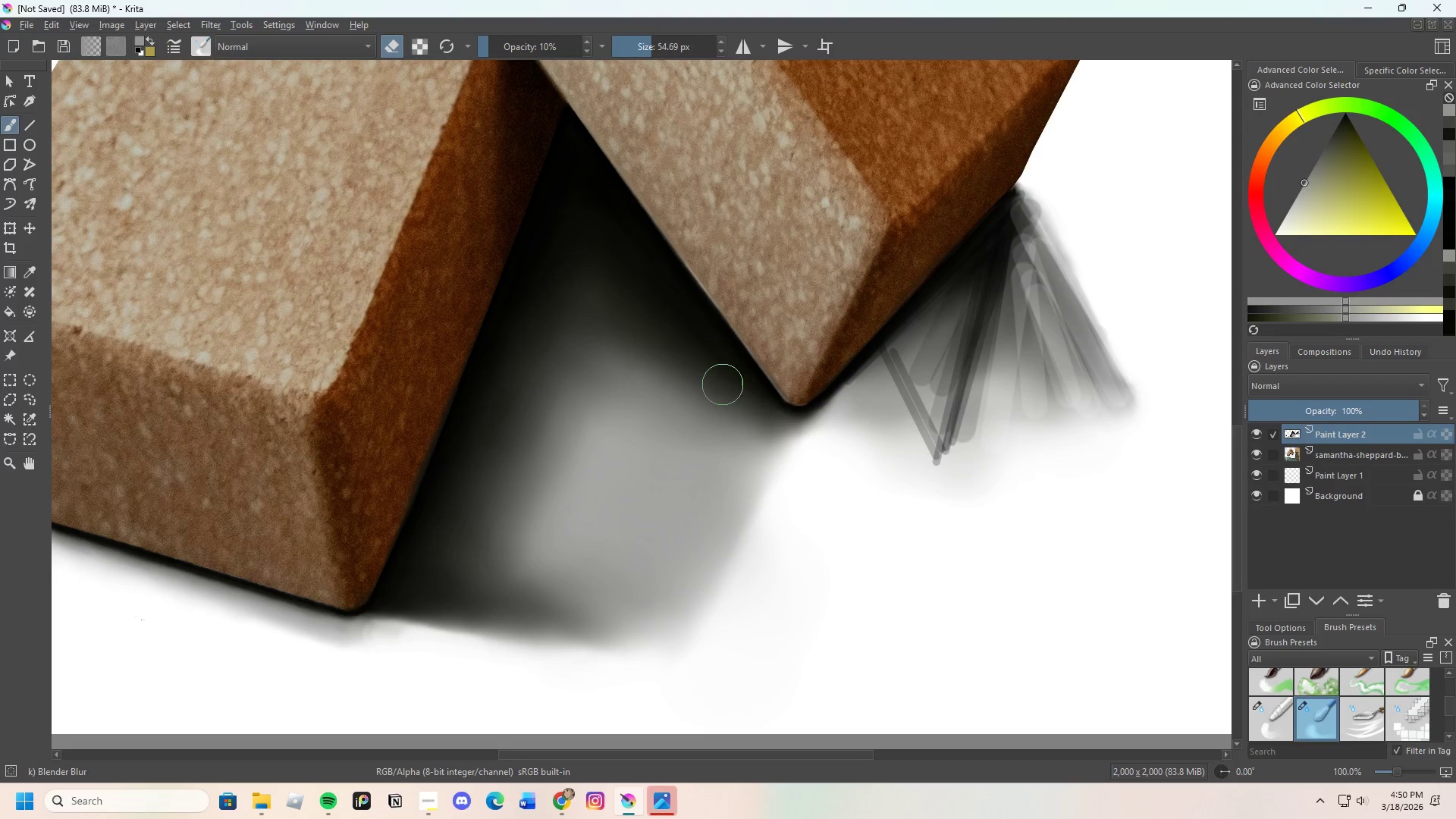 
left_click_drag(start_coordinate=[739, 392], to_coordinate=[752, 408])
 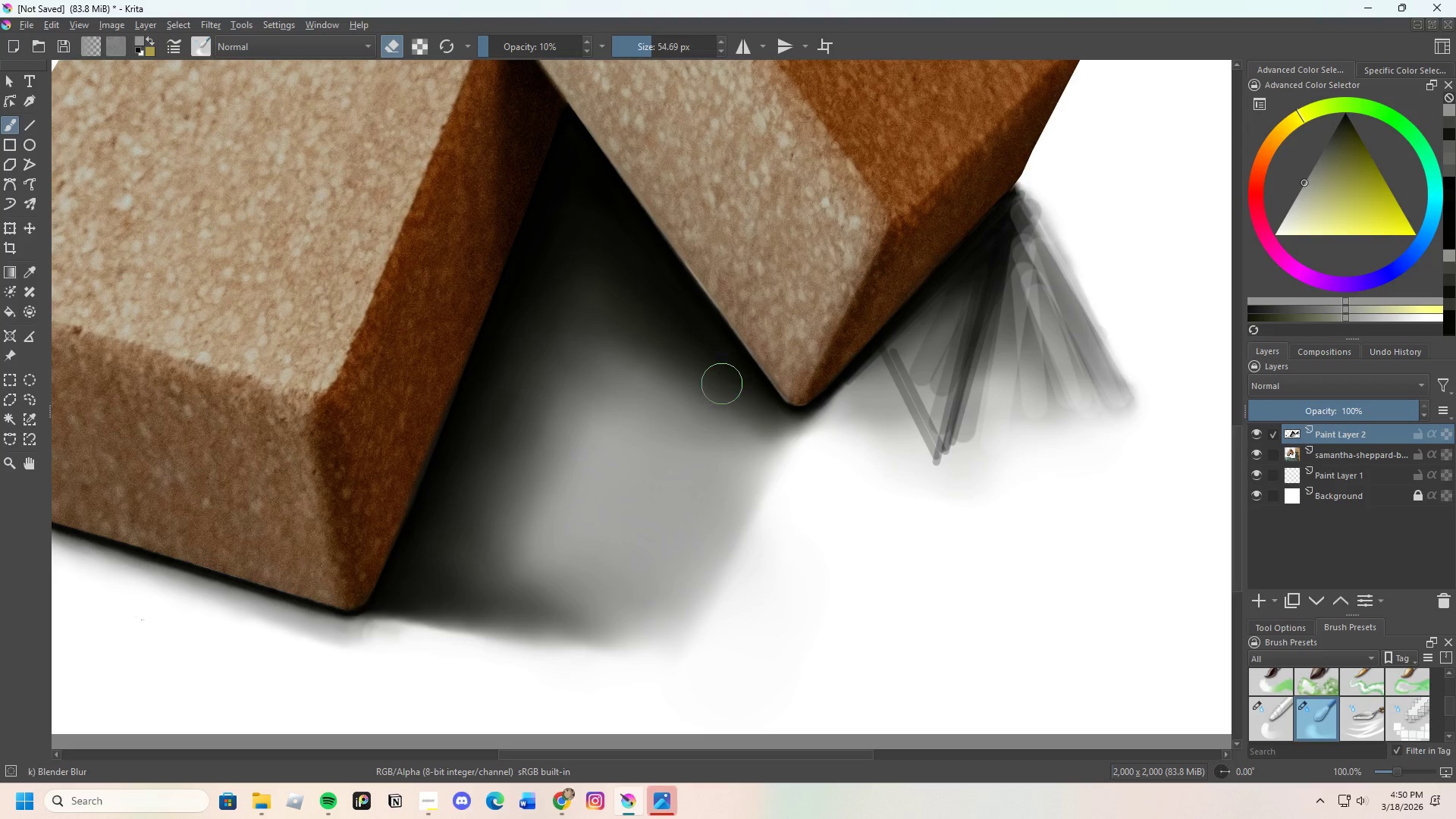 
left_click_drag(start_coordinate=[743, 414], to_coordinate=[759, 440])
 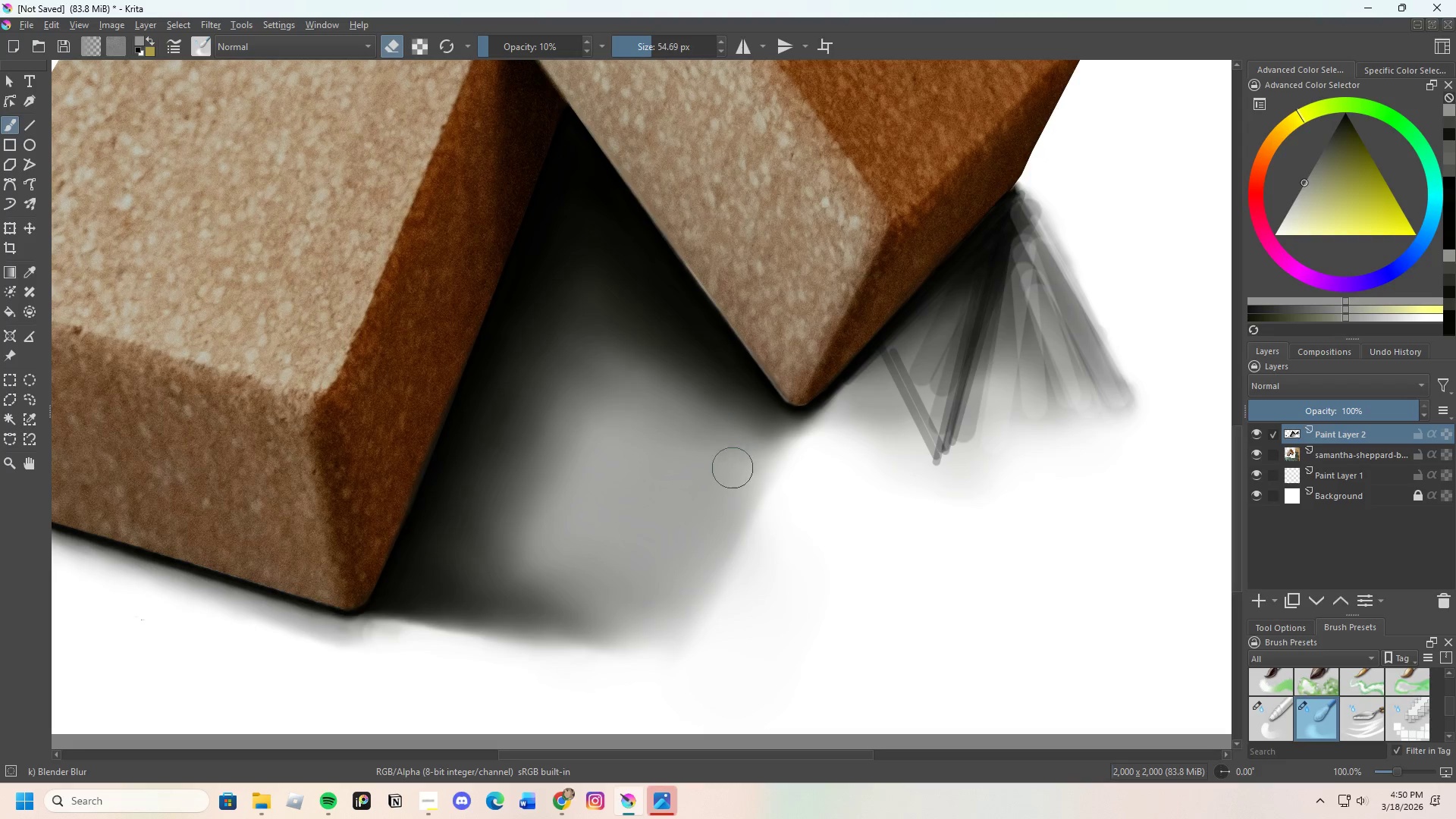 
left_click_drag(start_coordinate=[639, 329], to_coordinate=[688, 388])
 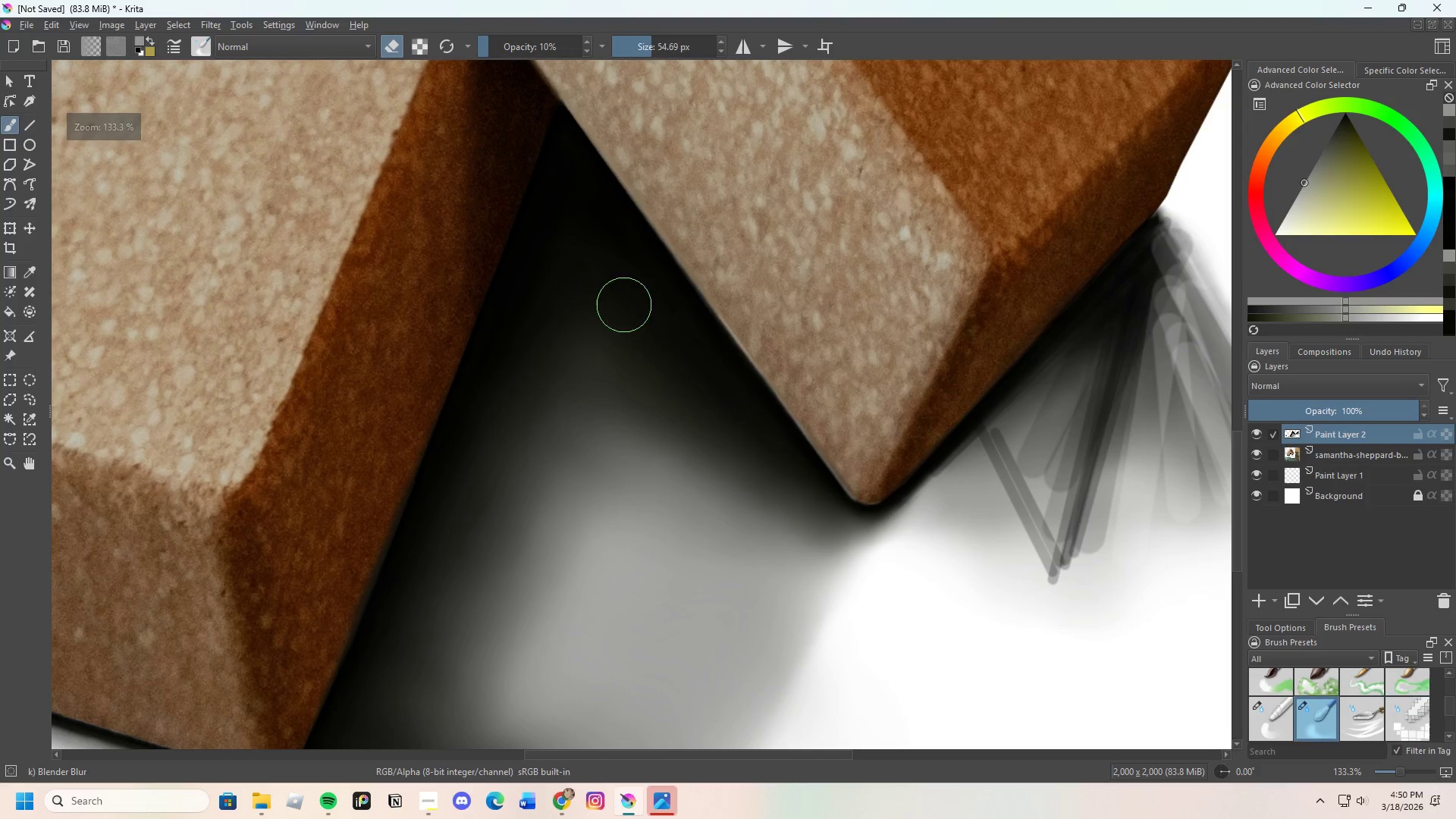 
scroll: coordinate [683, 347], scroll_direction: up, amount: 1.0
 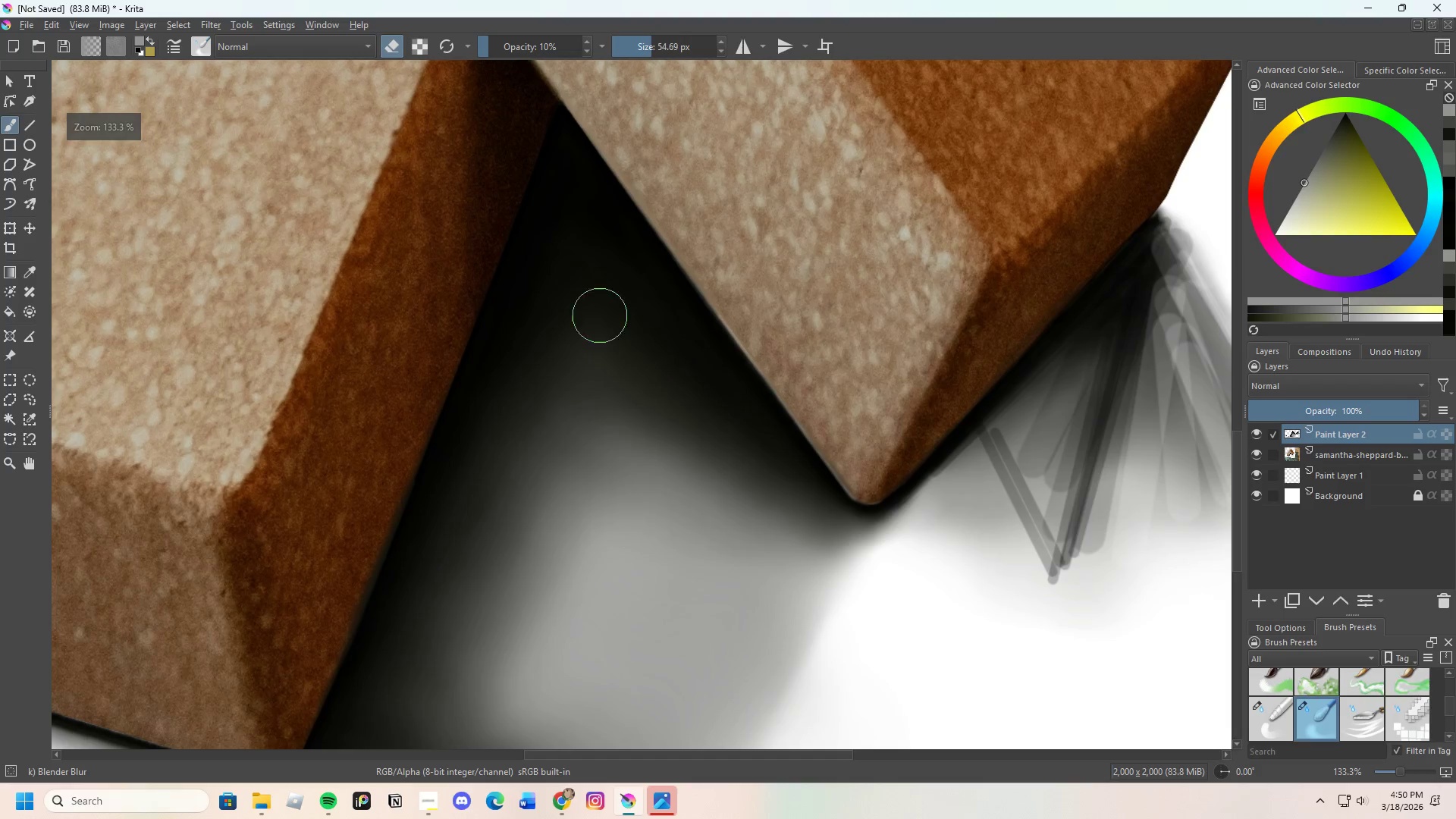 
left_click_drag(start_coordinate=[641, 322], to_coordinate=[632, 300])
 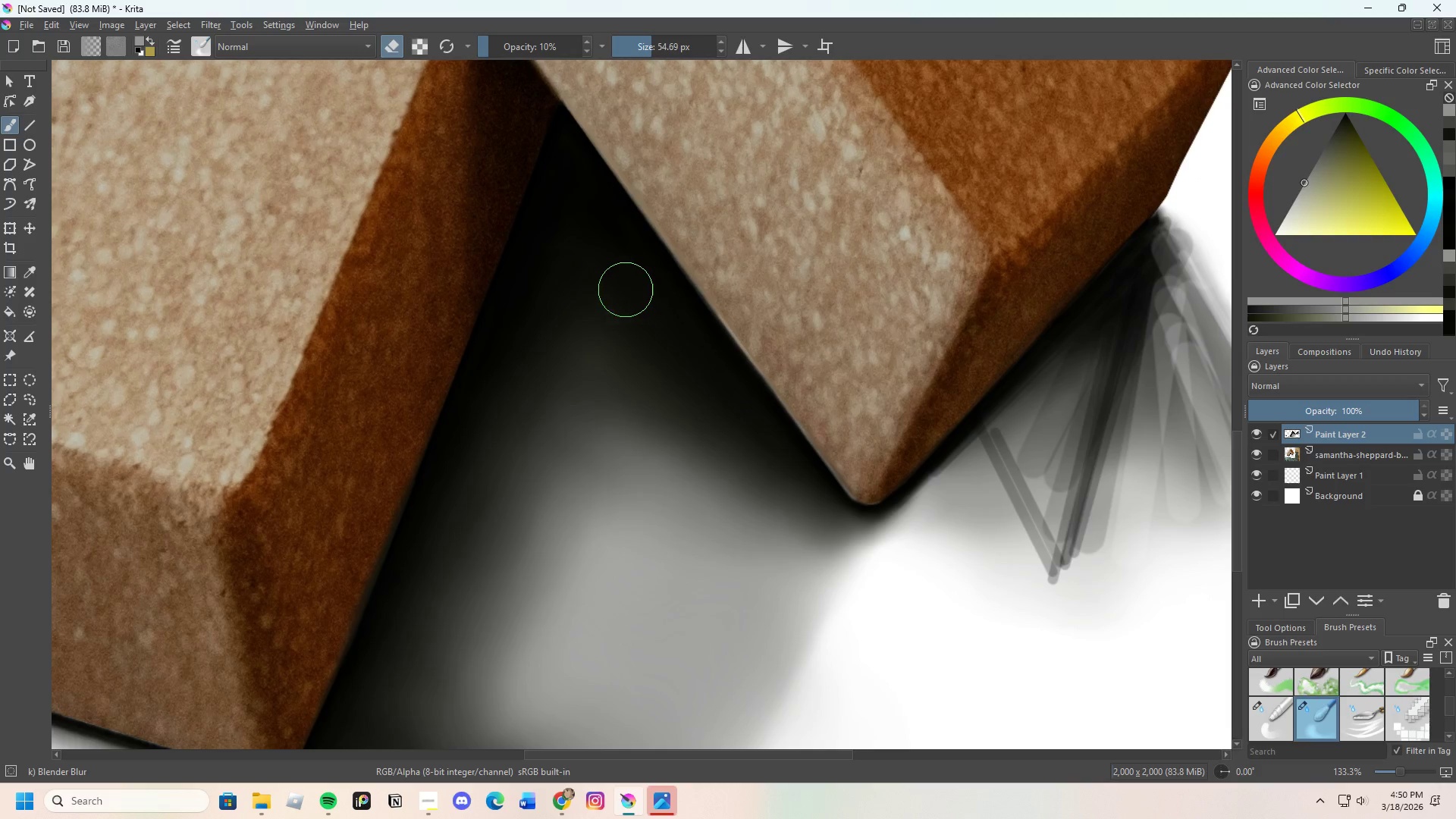 
left_click_drag(start_coordinate=[643, 309], to_coordinate=[738, 485])
 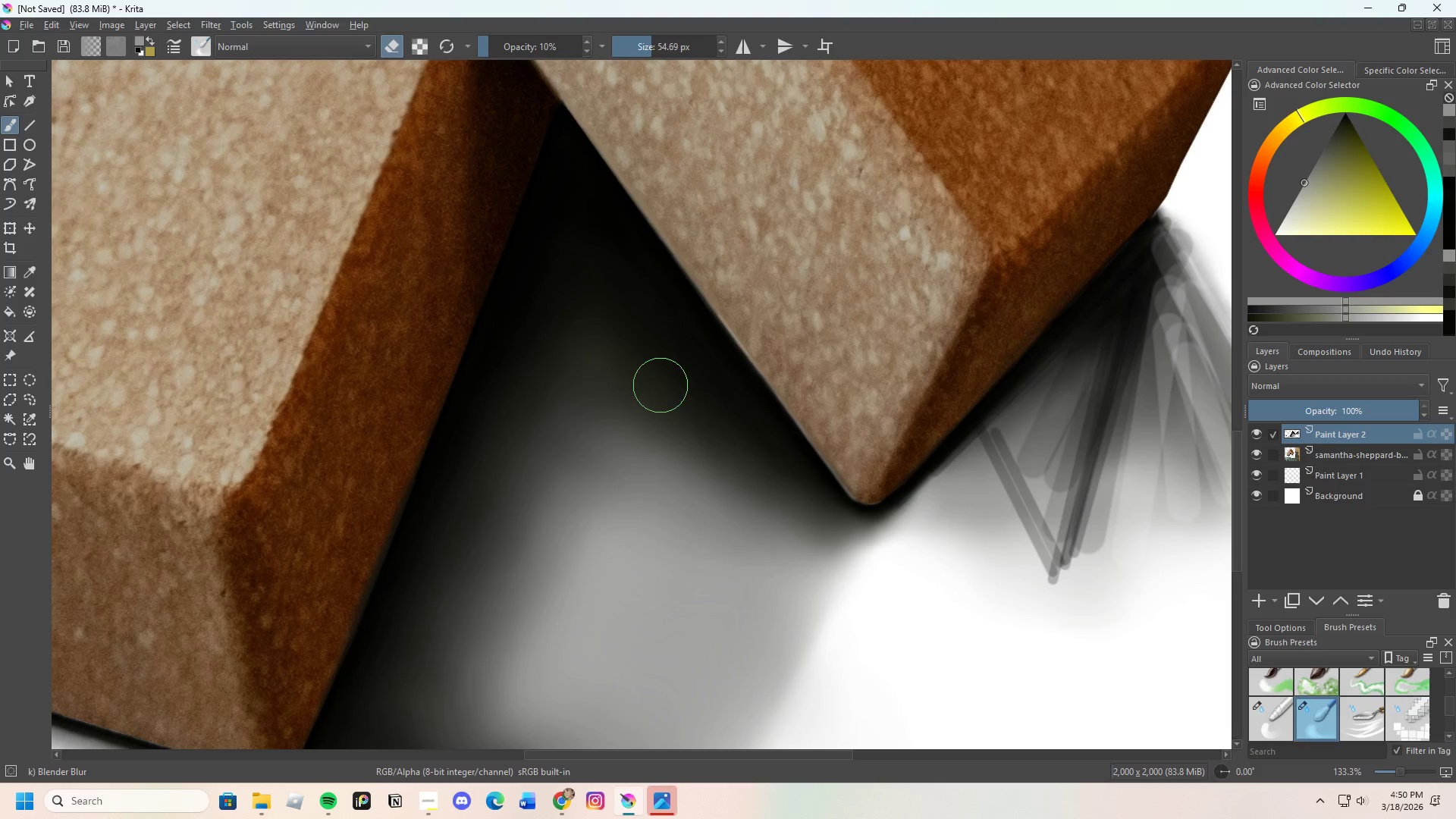 
left_click_drag(start_coordinate=[699, 405], to_coordinate=[754, 495])
 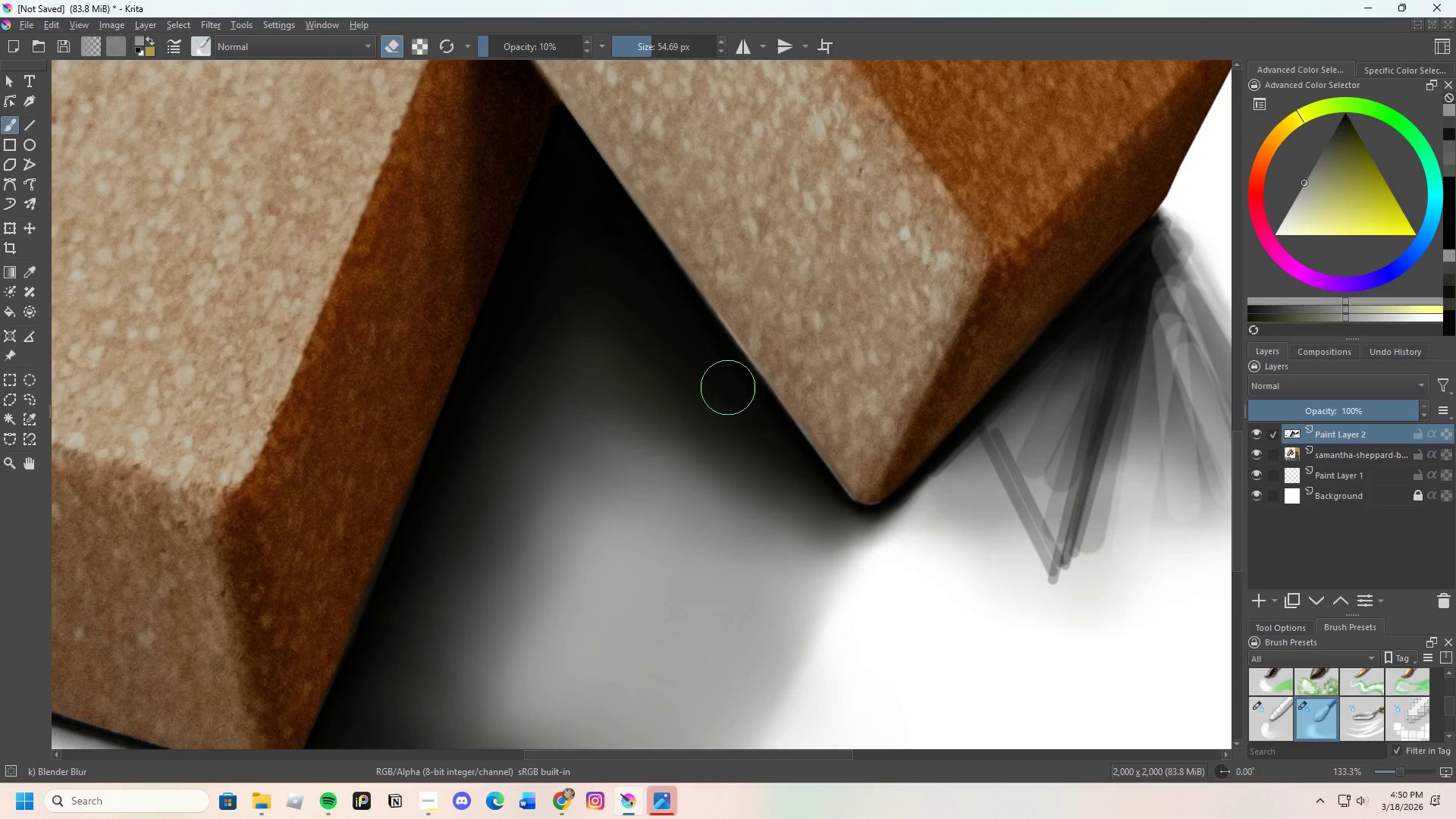 
scroll: coordinate [721, 365], scroll_direction: down, amount: 3.0
 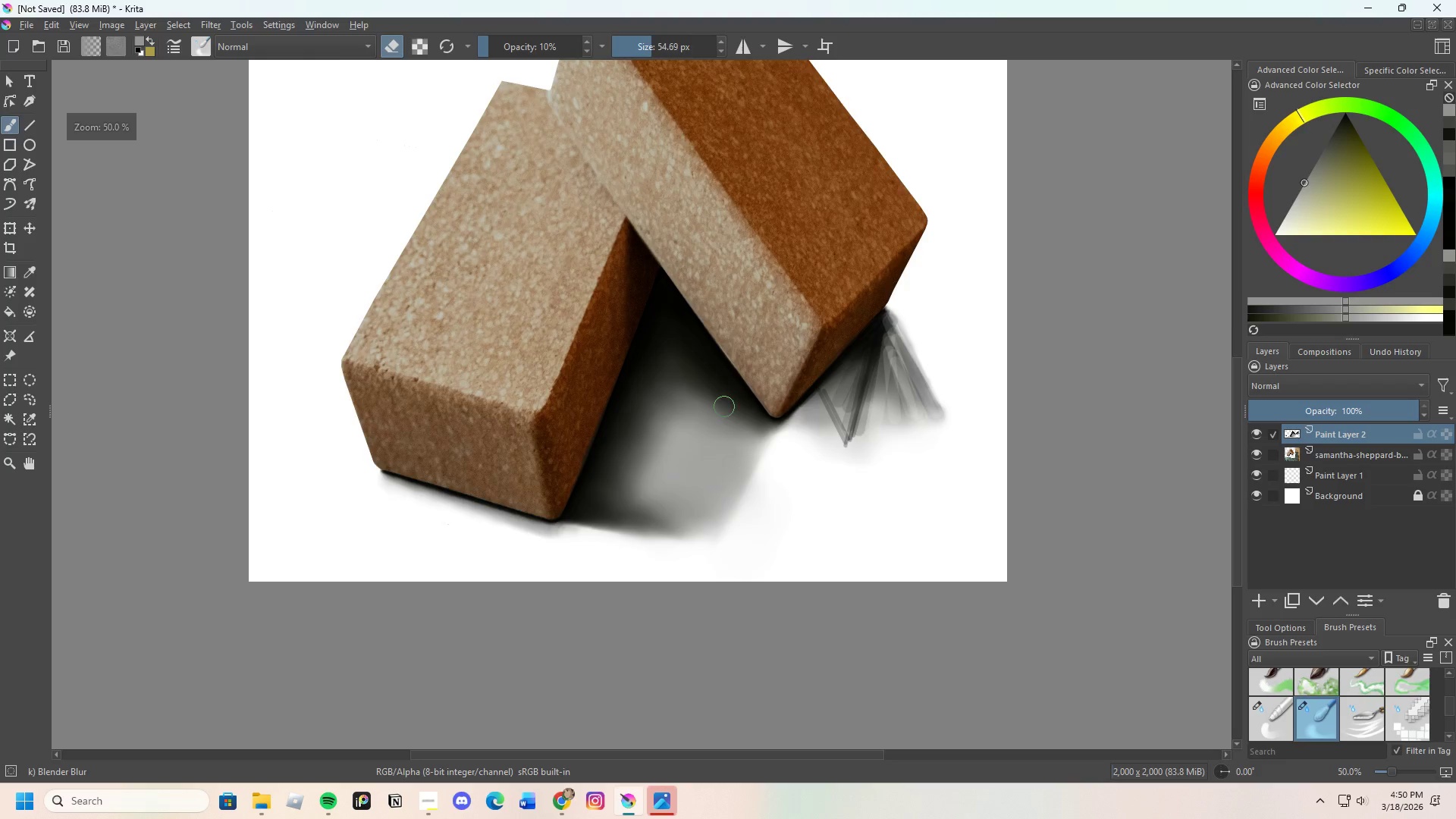 
scroll: coordinate [717, 399], scroll_direction: up, amount: 2.0
 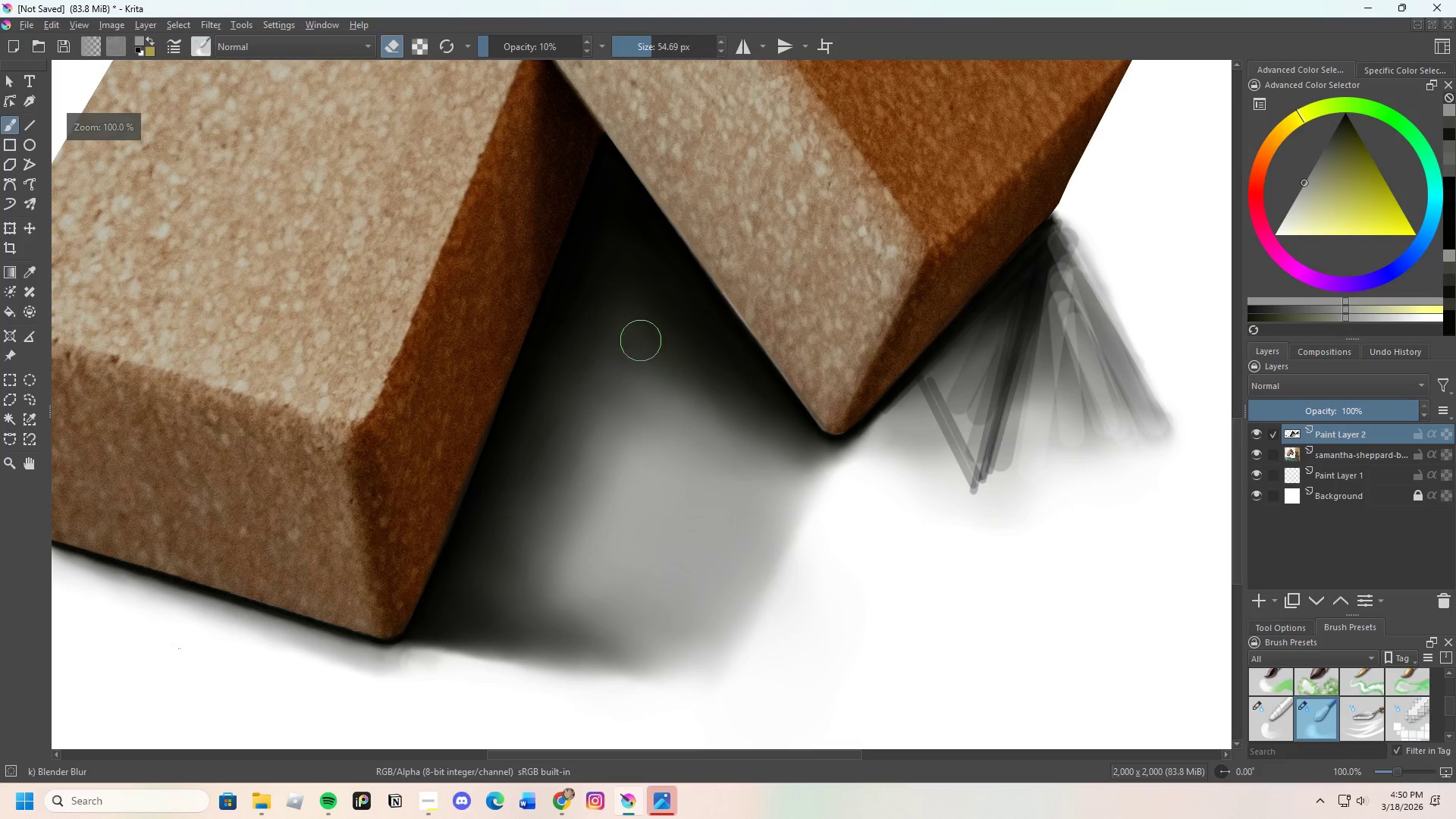 
left_click_drag(start_coordinate=[632, 326], to_coordinate=[735, 439])
 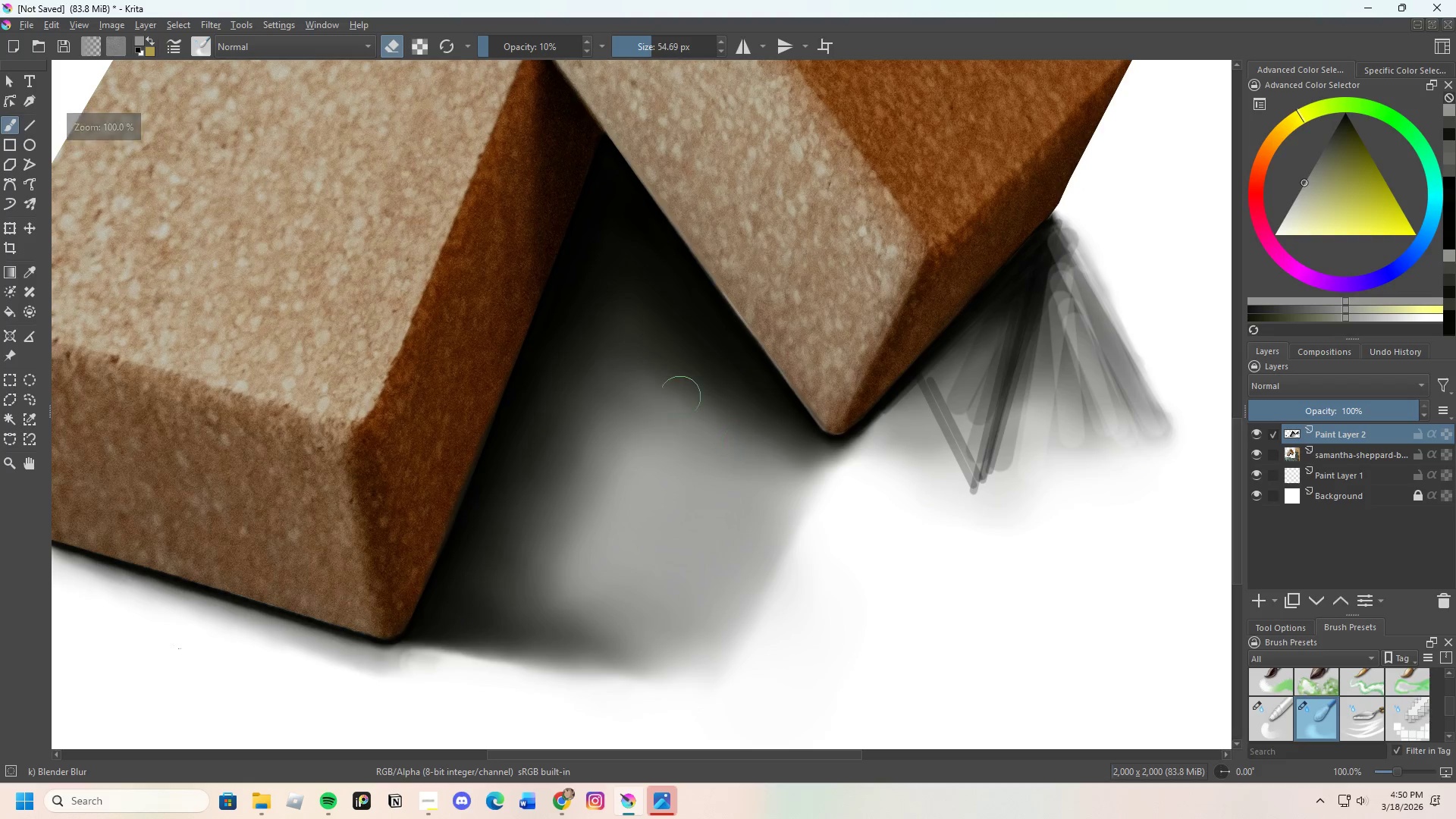 
left_click_drag(start_coordinate=[699, 415], to_coordinate=[720, 419])
 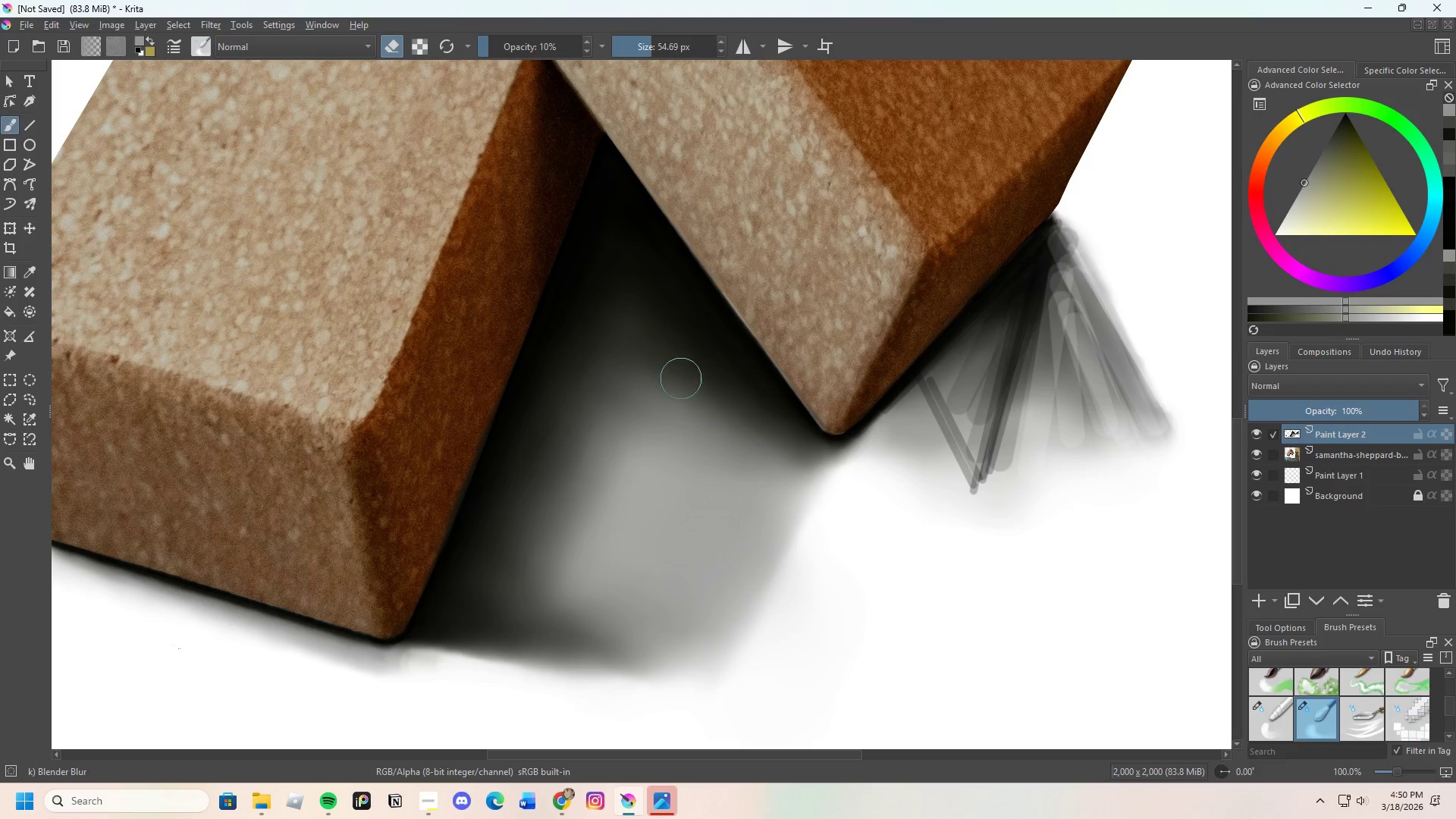 
left_click_drag(start_coordinate=[695, 397], to_coordinate=[700, 390])
 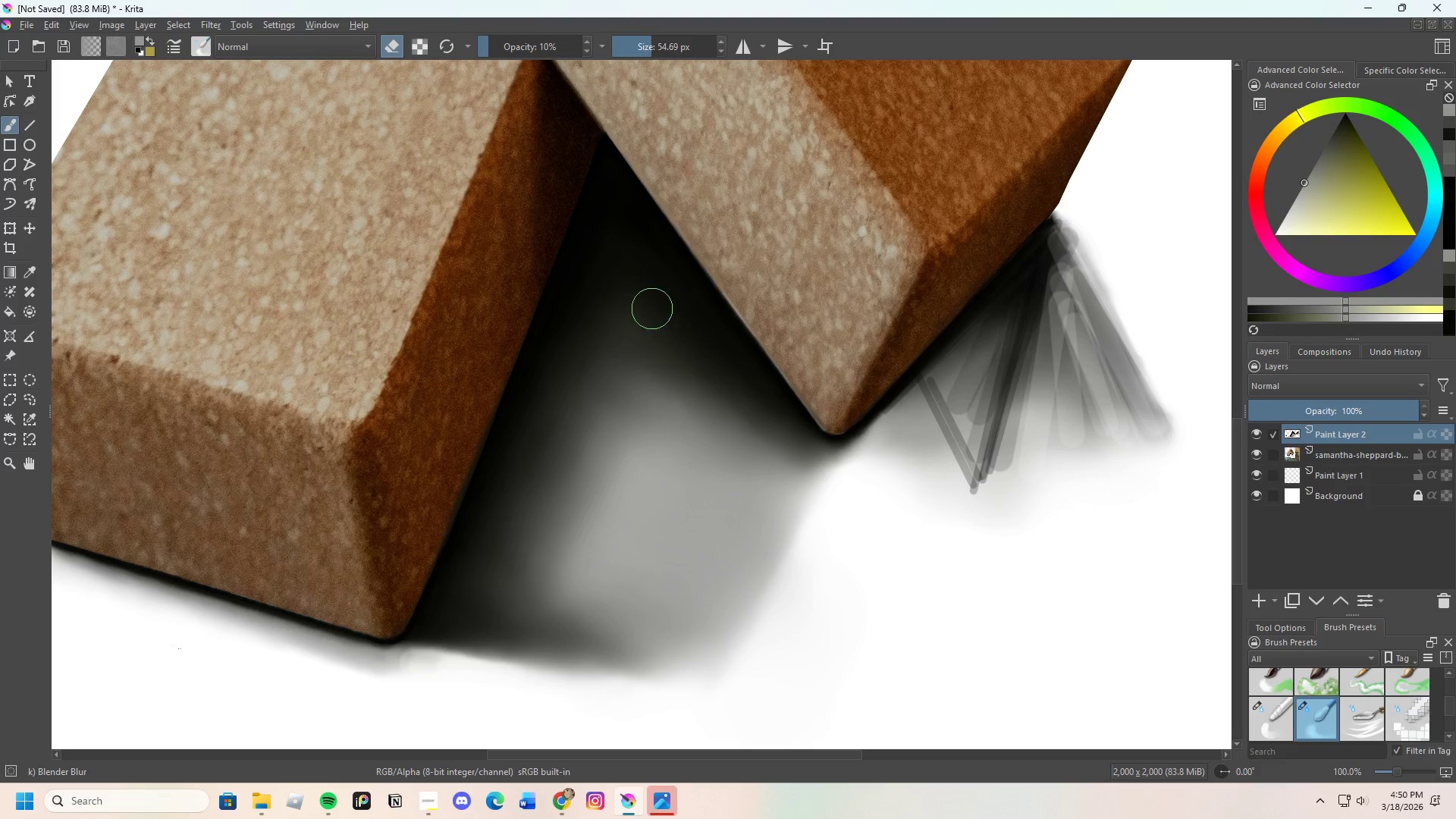 
left_click_drag(start_coordinate=[652, 306], to_coordinate=[724, 396])
 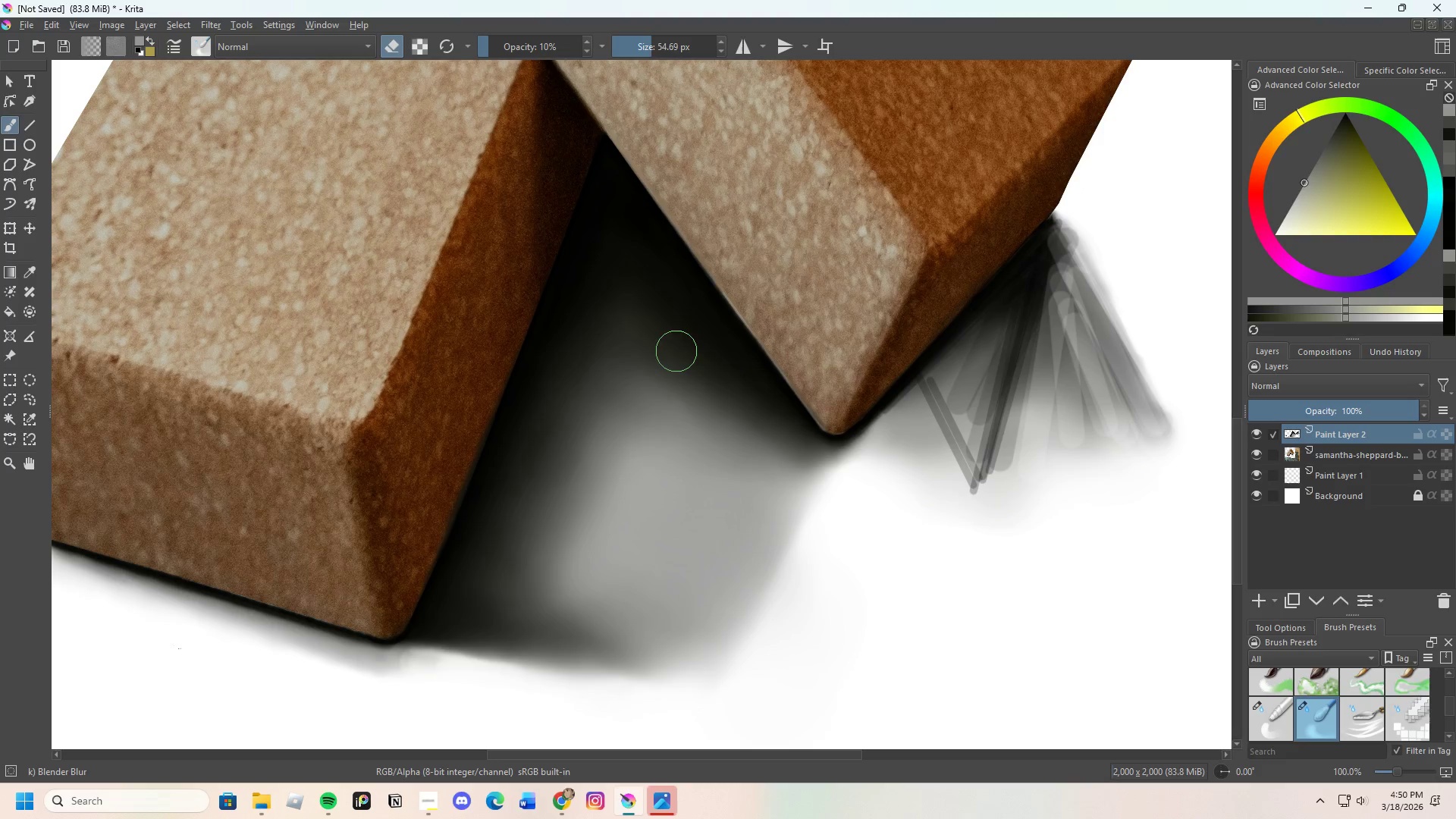 
left_click_drag(start_coordinate=[687, 357], to_coordinate=[740, 403])
 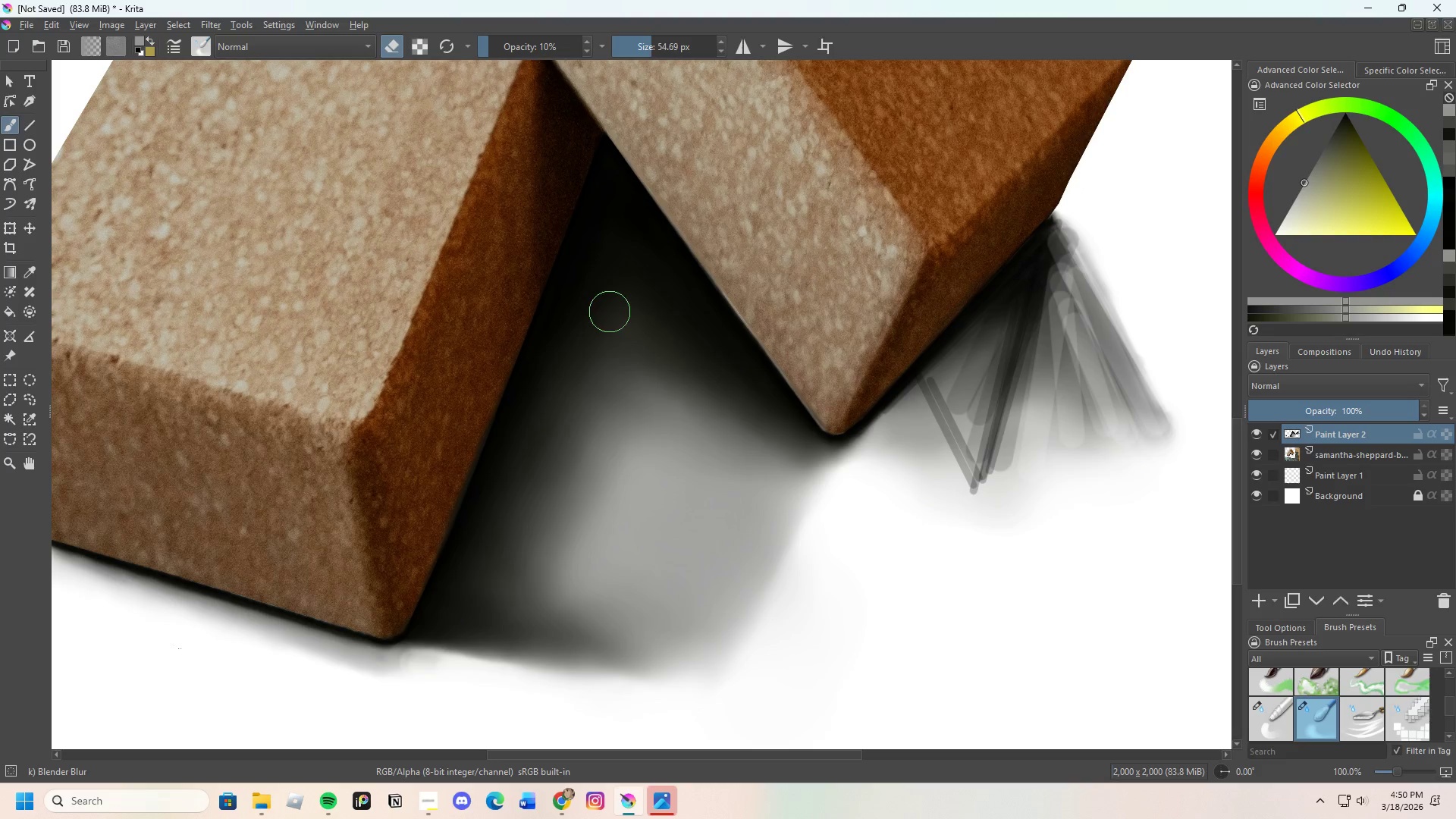 
left_click_drag(start_coordinate=[623, 325], to_coordinate=[692, 388])
 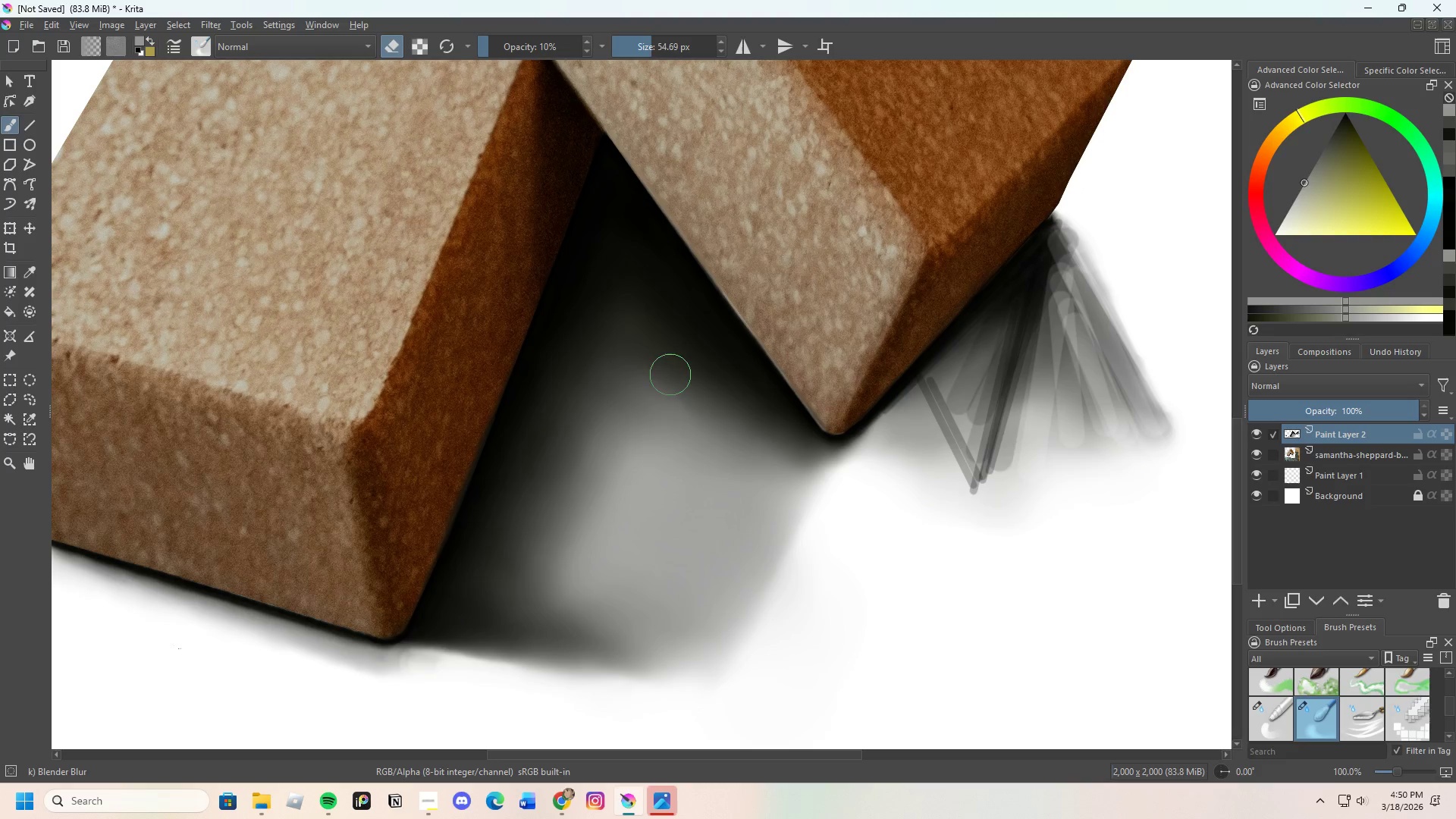 
left_click_drag(start_coordinate=[679, 390], to_coordinate=[783, 463])
 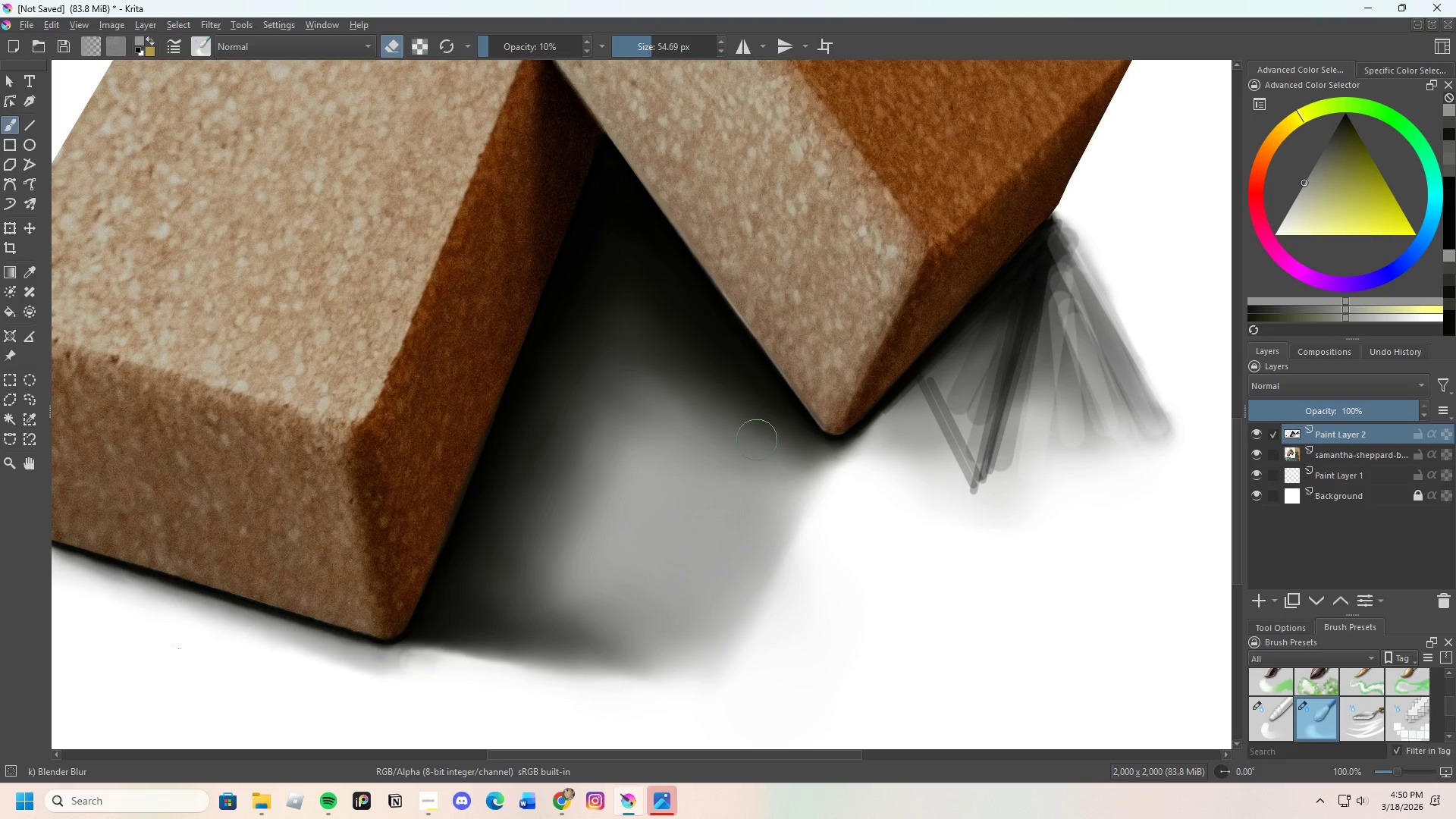 
left_click_drag(start_coordinate=[772, 450], to_coordinate=[793, 439])
 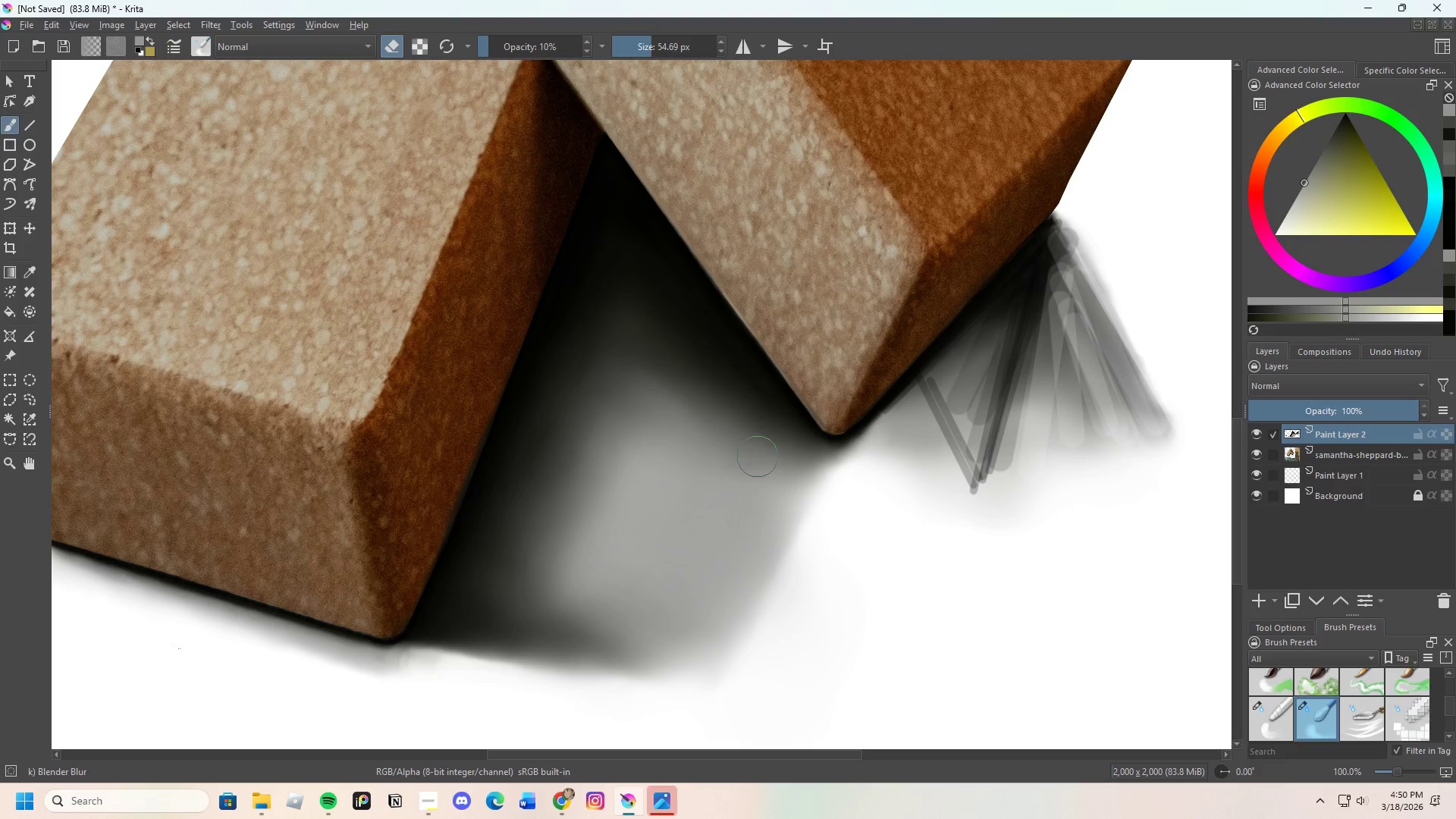 
left_click_drag(start_coordinate=[777, 466], to_coordinate=[720, 620])
 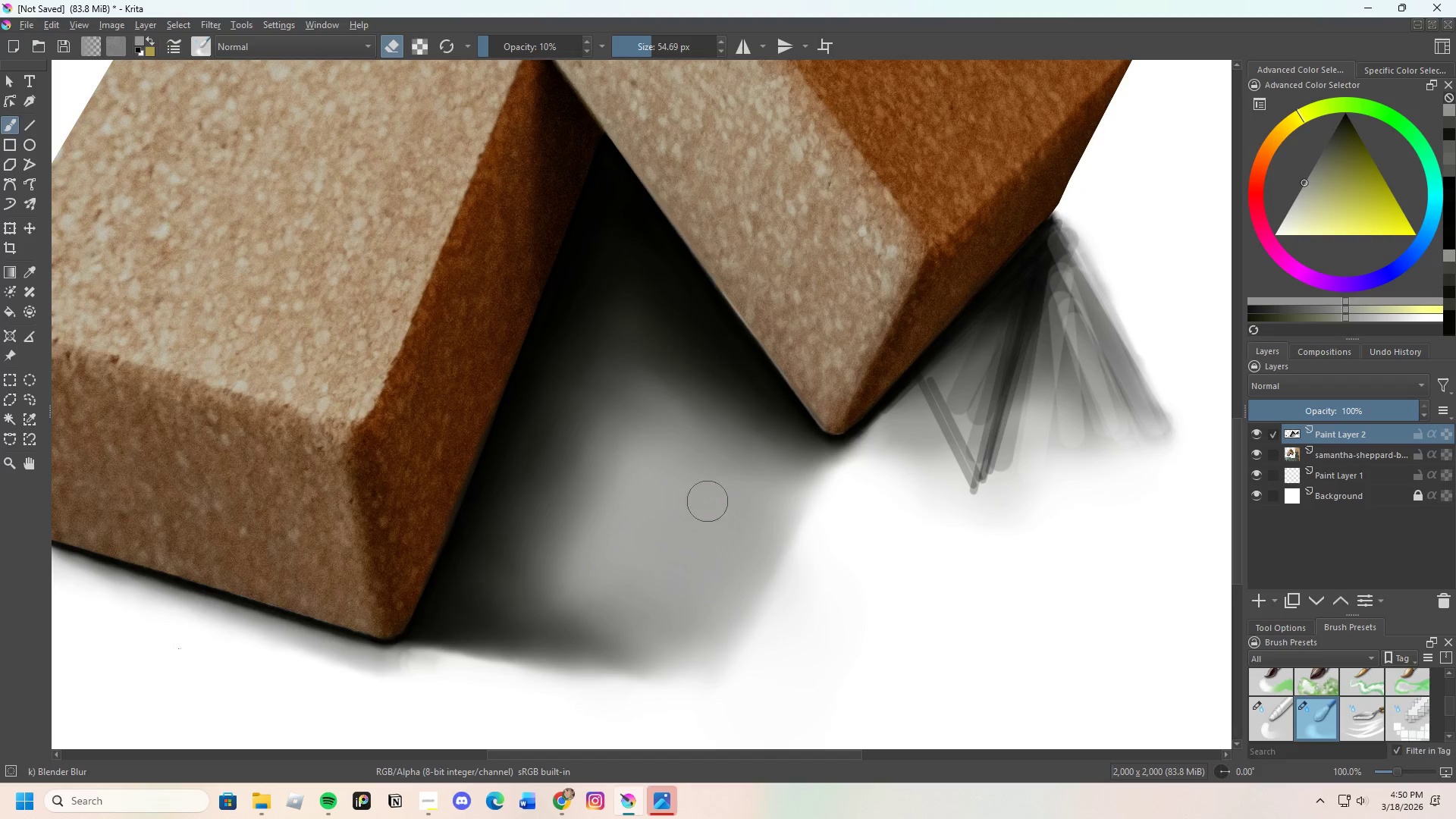 
scroll: coordinate [652, 587], scroll_direction: none, amount: 0.0
 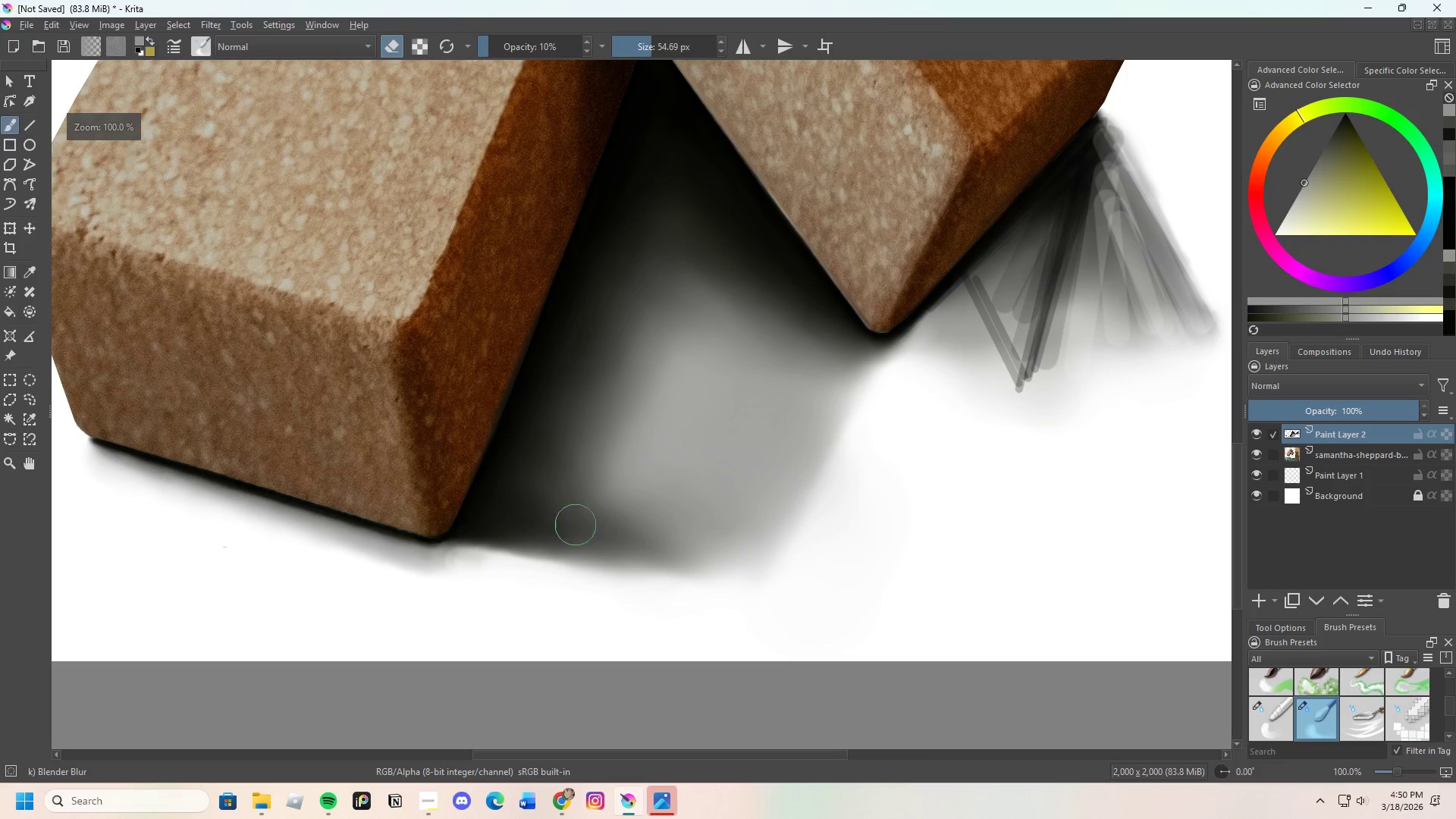 
left_click_drag(start_coordinate=[563, 521], to_coordinate=[707, 571])
 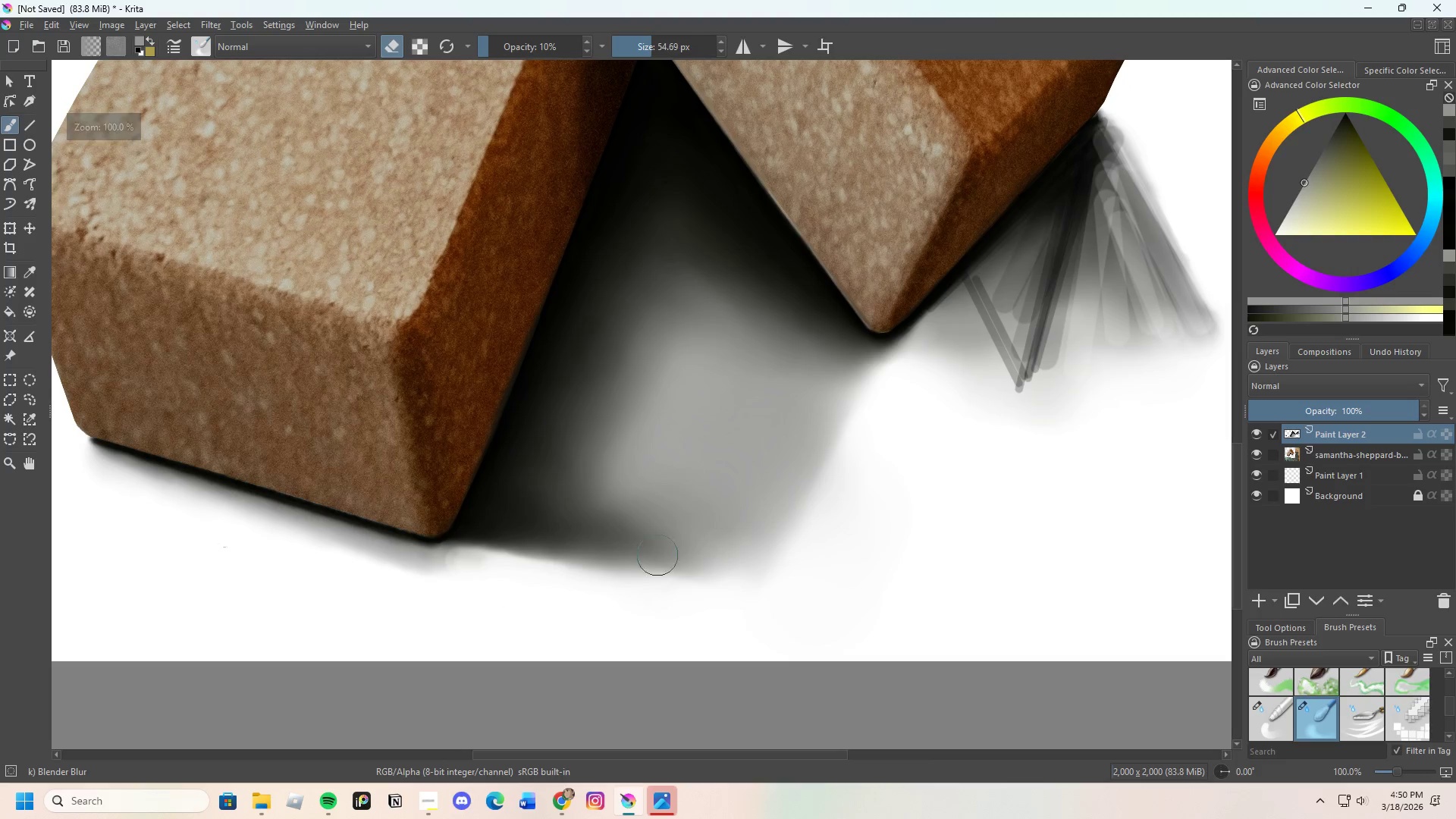 
left_click_drag(start_coordinate=[669, 566], to_coordinate=[738, 570])
 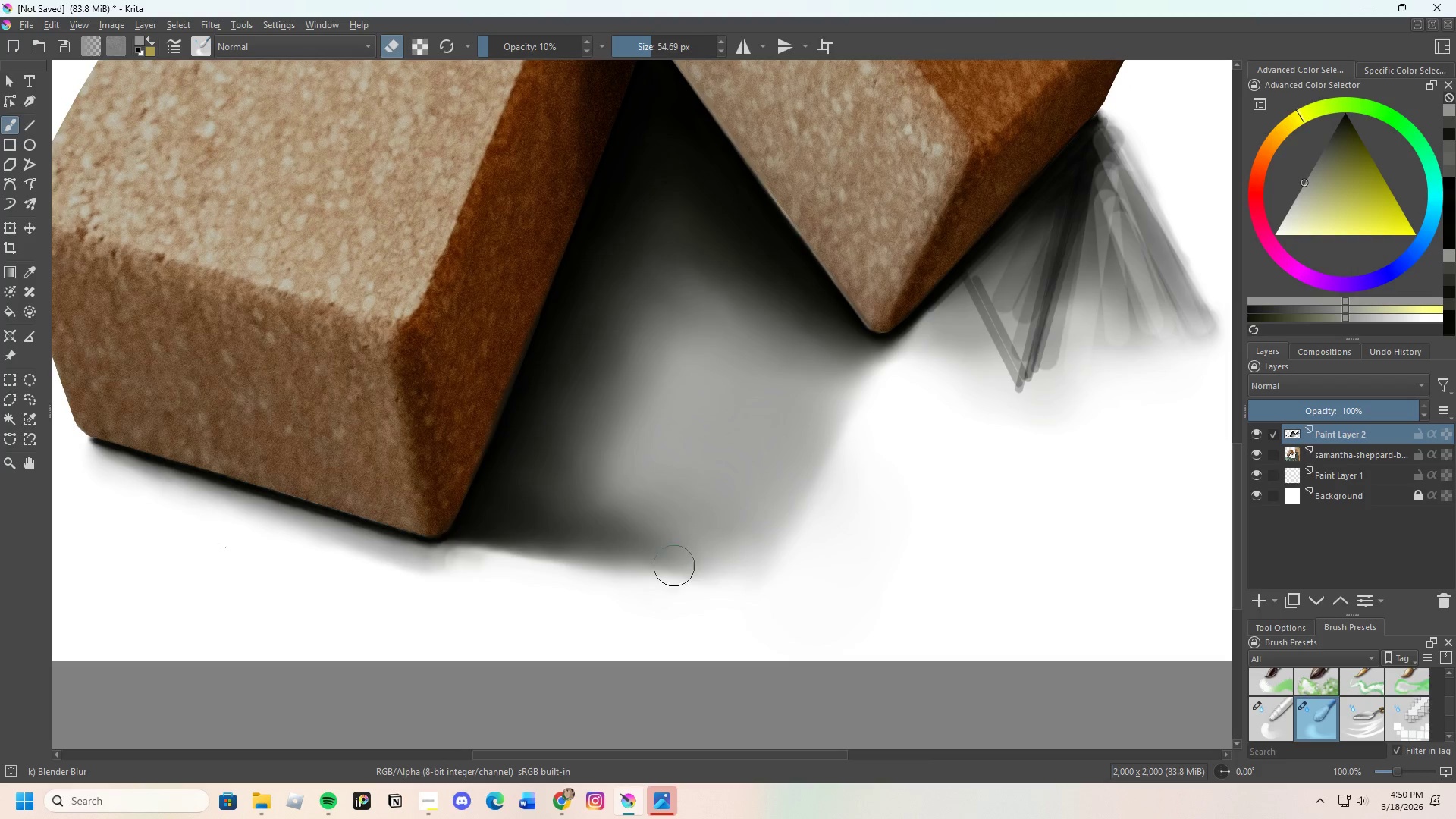 
left_click_drag(start_coordinate=[676, 566], to_coordinate=[752, 558])
 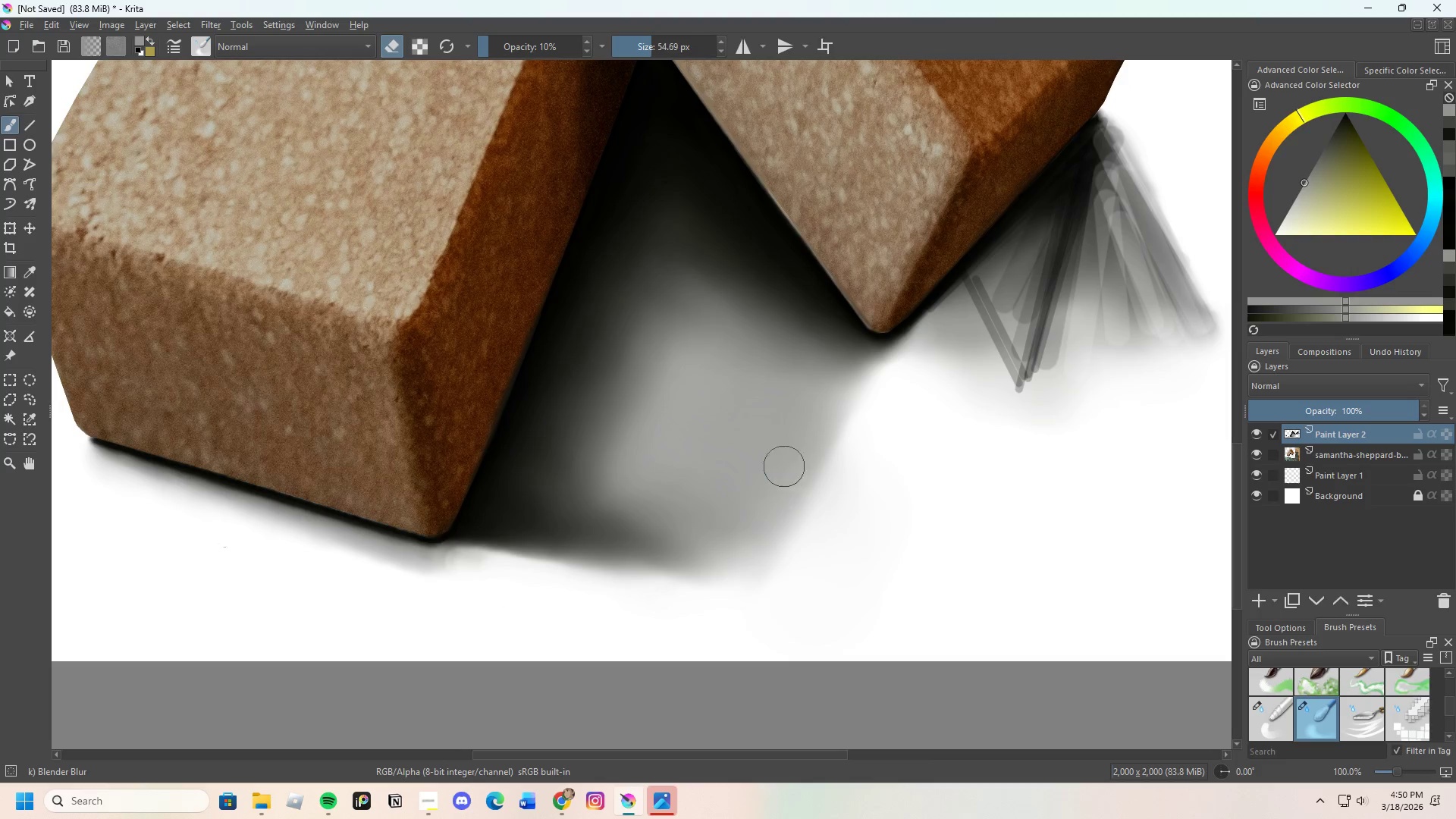 
left_click_drag(start_coordinate=[780, 475], to_coordinate=[715, 570])
 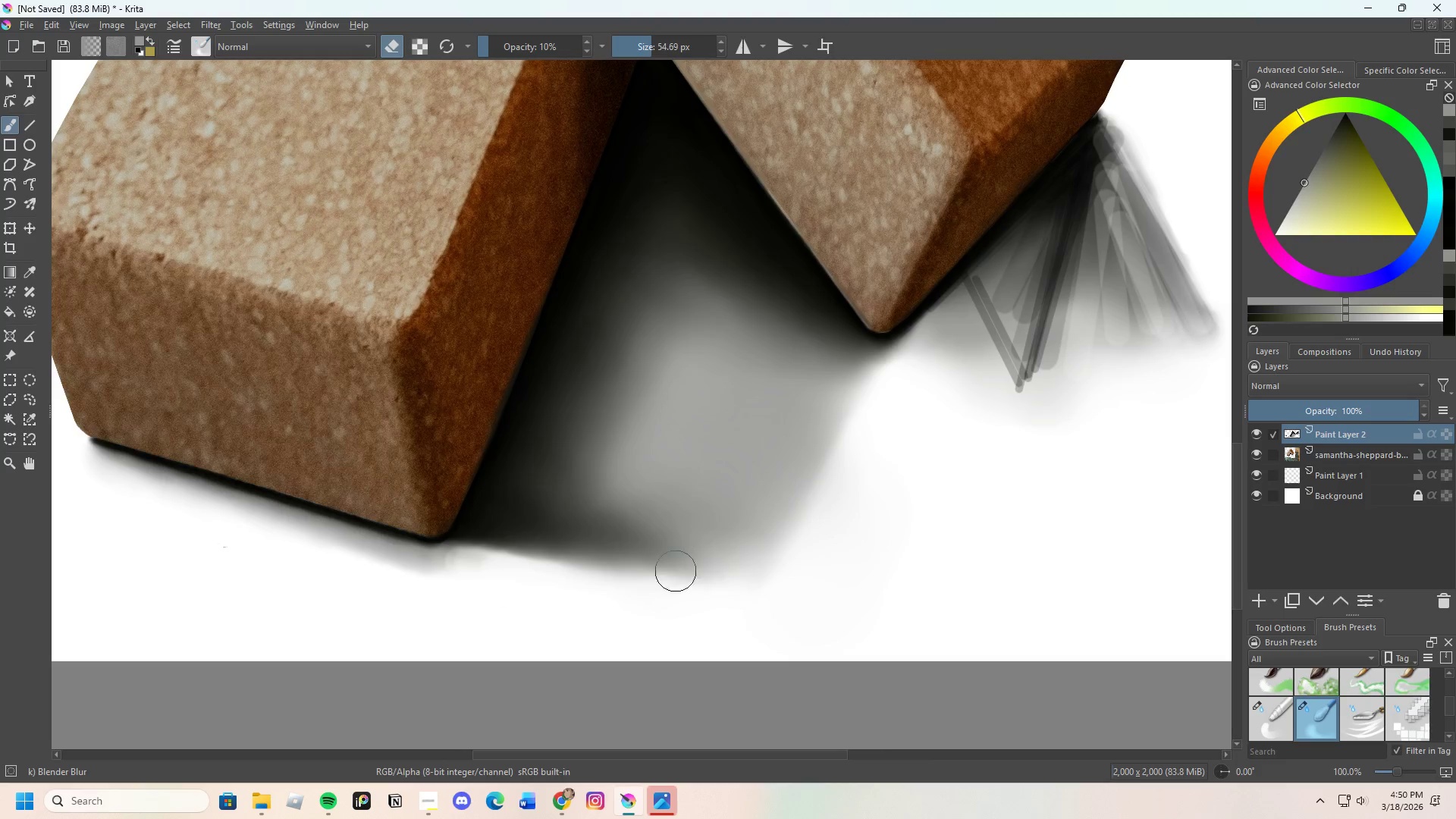 
scroll: coordinate [684, 526], scroll_direction: down, amount: 2.0
 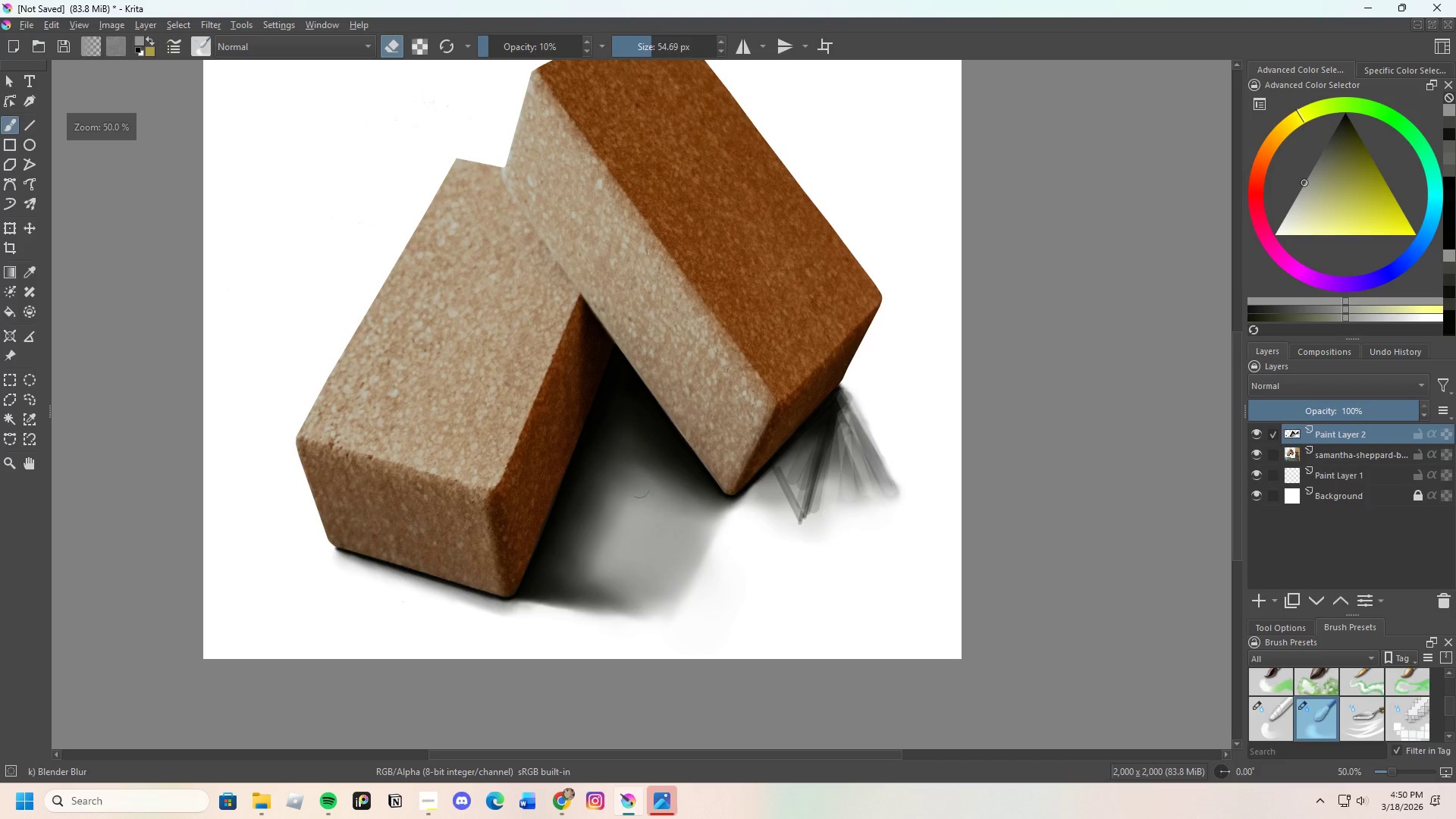 
scroll: coordinate [617, 452], scroll_direction: up, amount: 2.0
 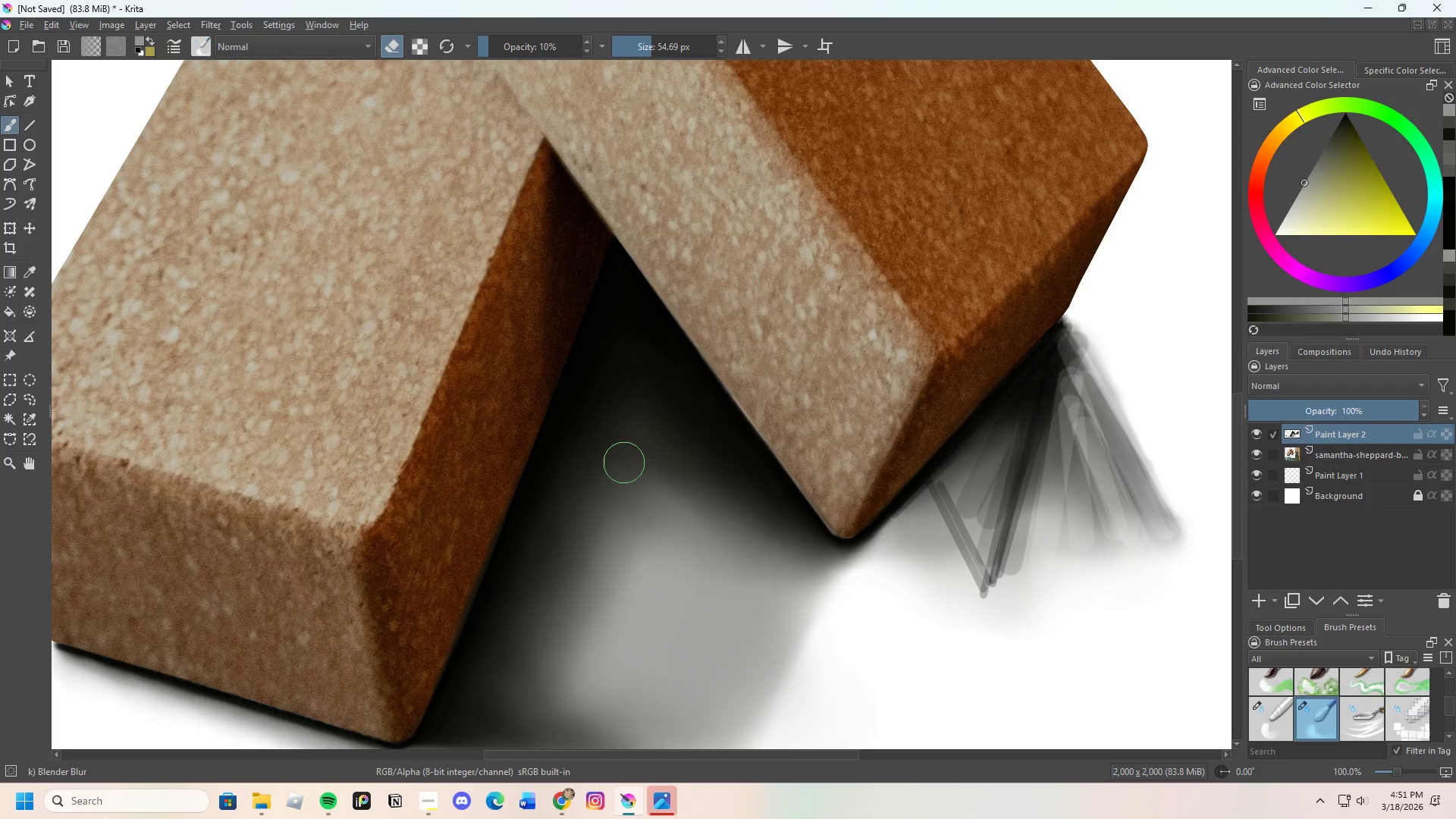 
wait(12.57)
 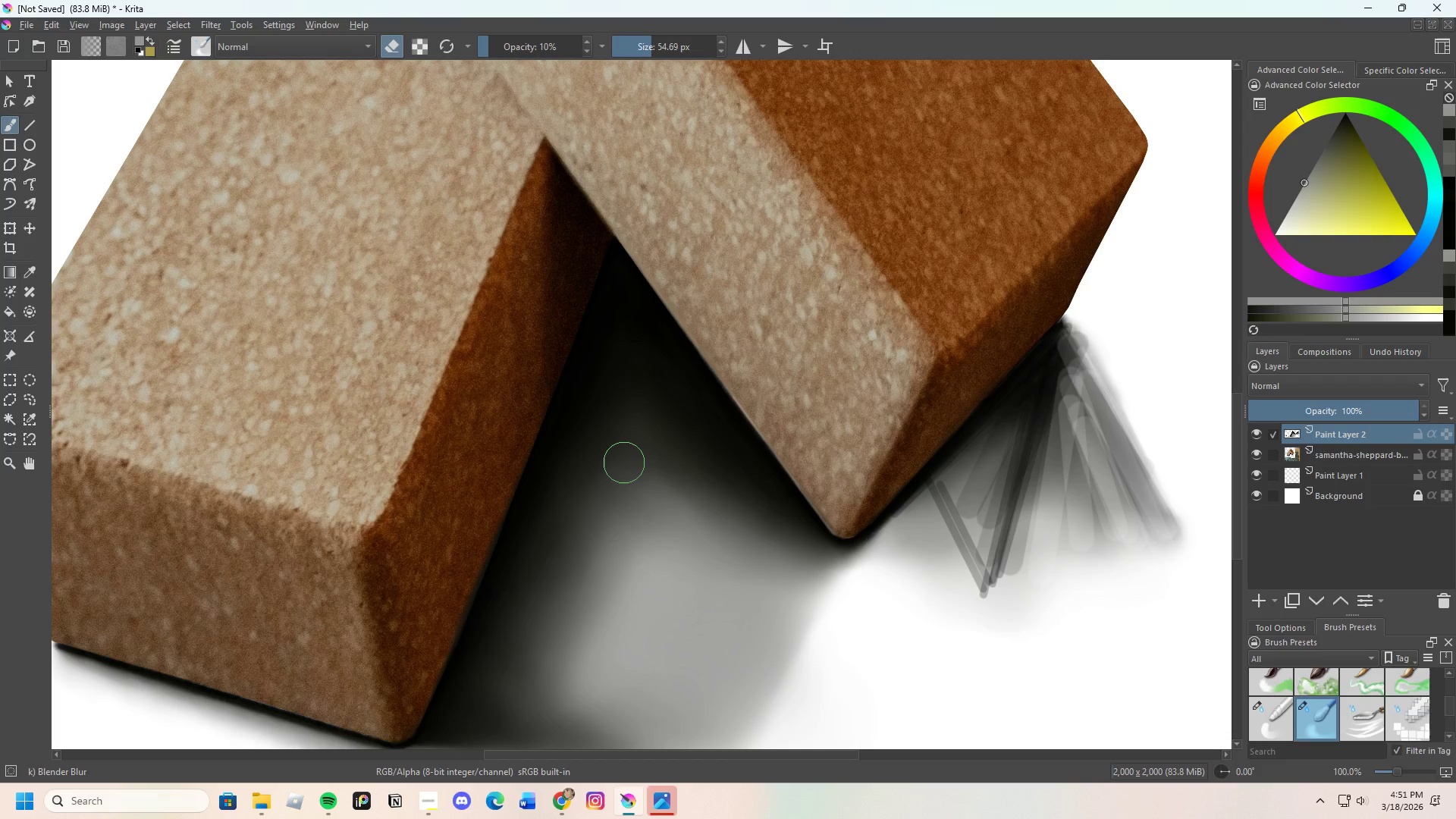 
scroll: coordinate [704, 402], scroll_direction: down, amount: 2.0
 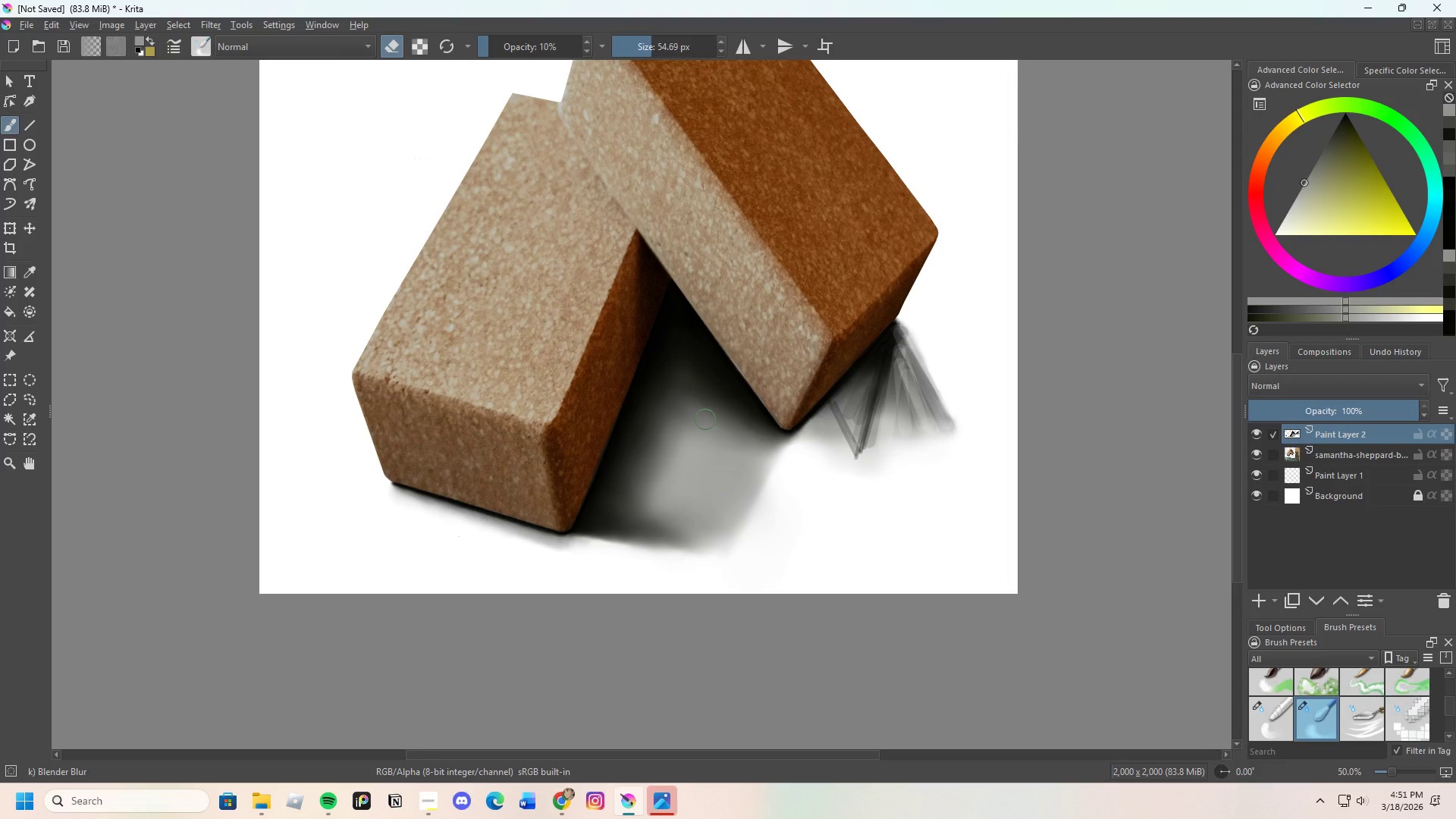 
scroll: coordinate [399, 582], scroll_direction: up, amount: 4.0
 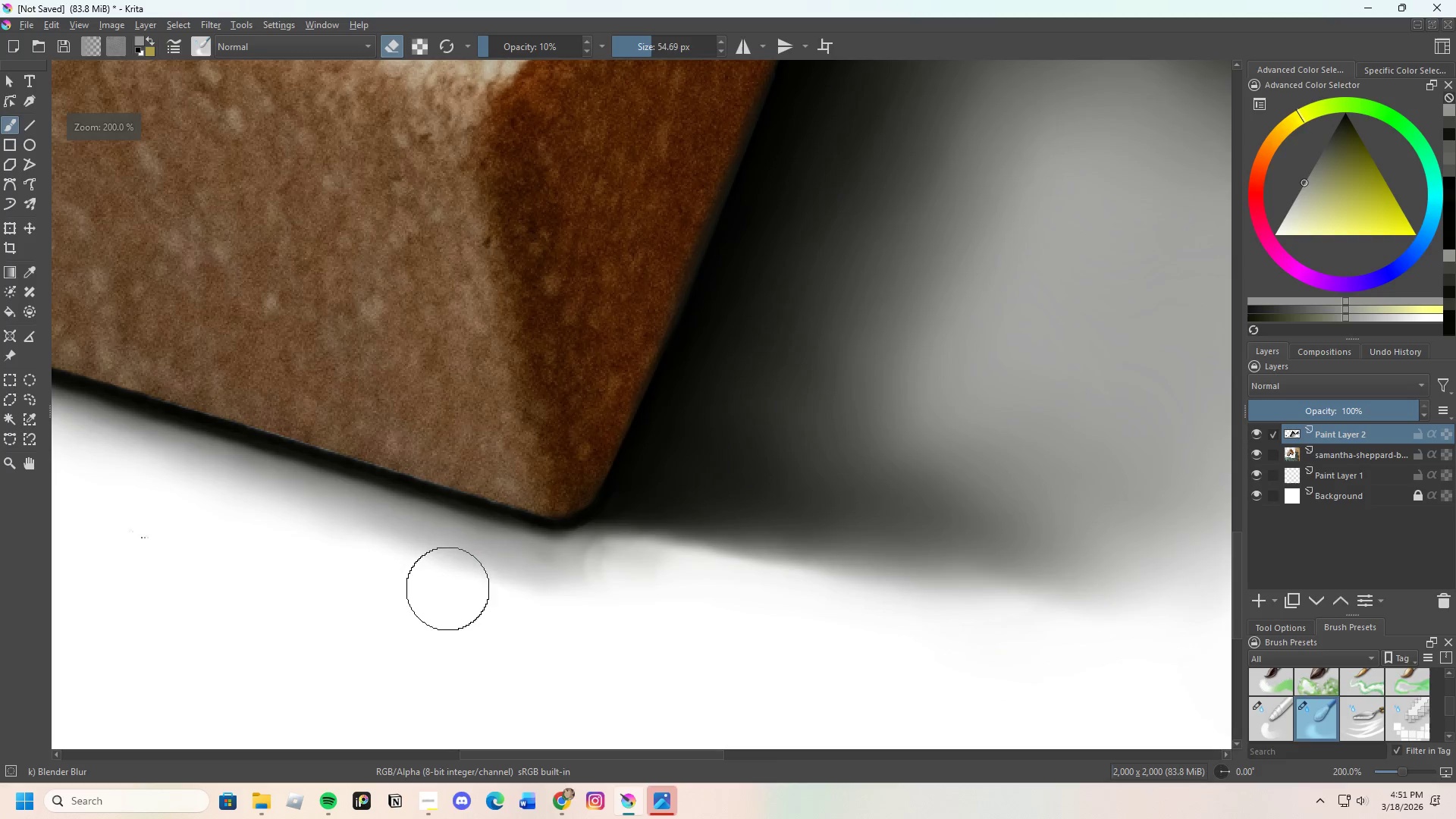 
left_click_drag(start_coordinate=[435, 576], to_coordinate=[547, 578])
 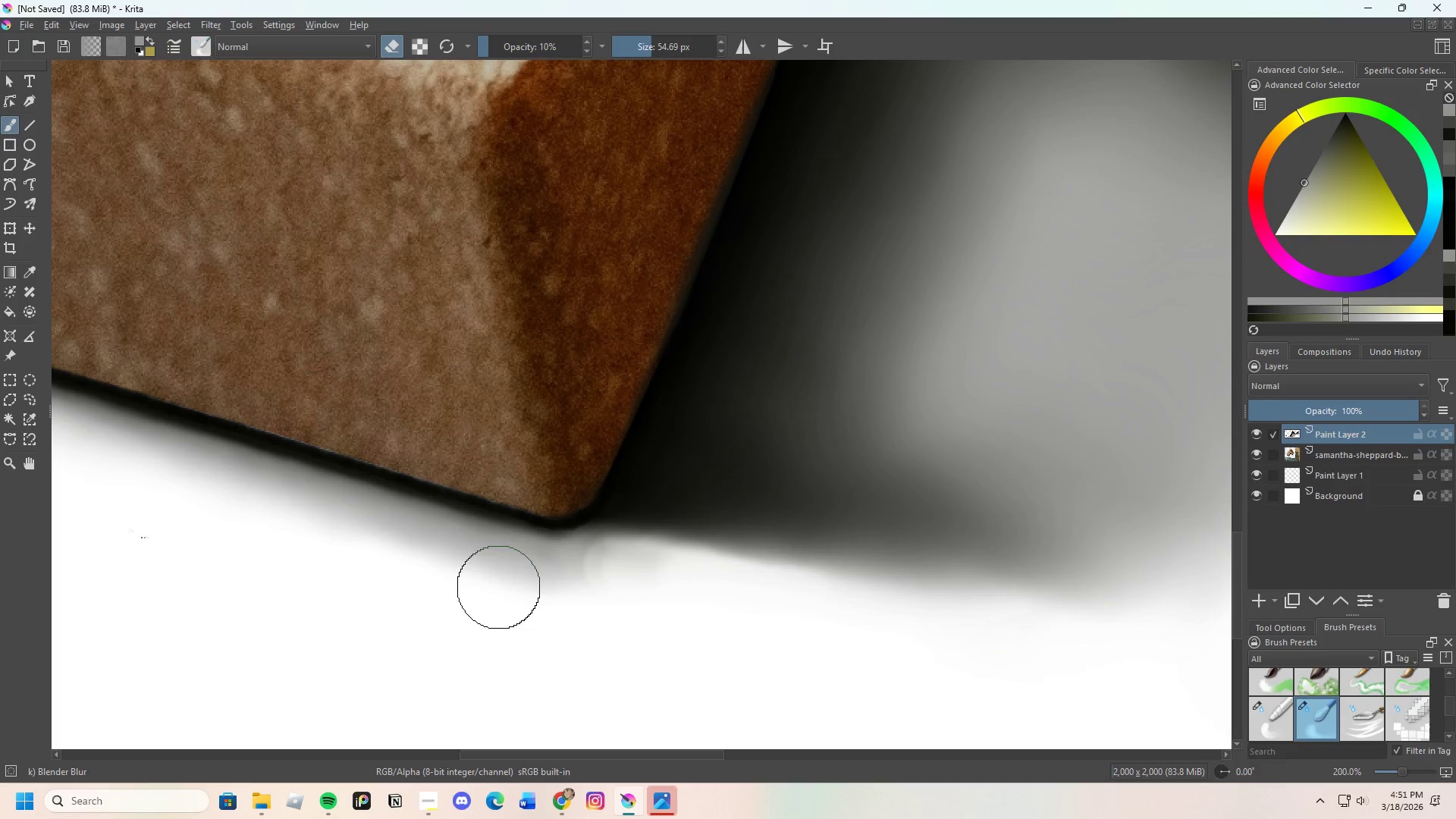 
left_click_drag(start_coordinate=[499, 587], to_coordinate=[598, 563])
 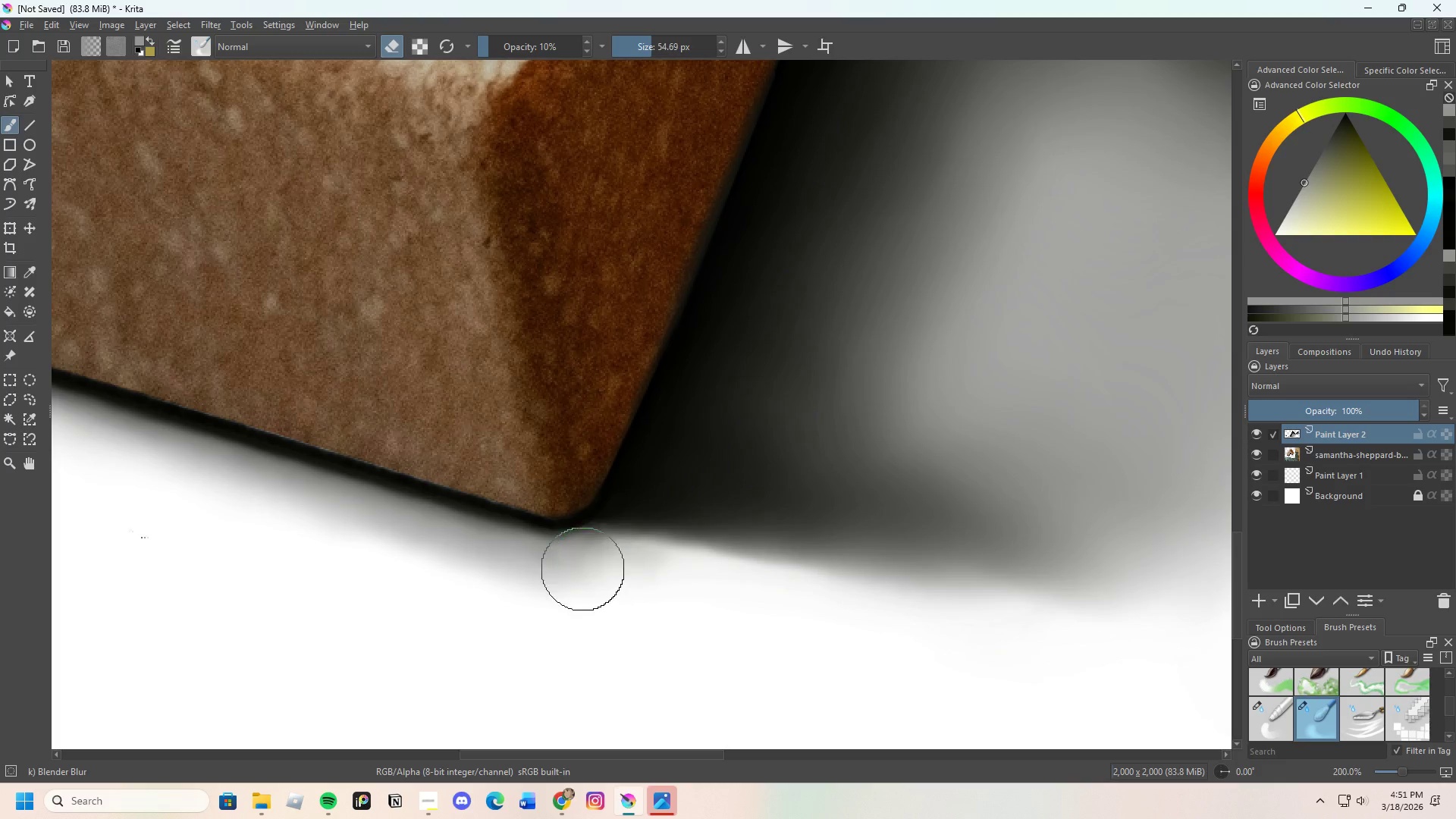 
left_click_drag(start_coordinate=[572, 576], to_coordinate=[599, 573])
 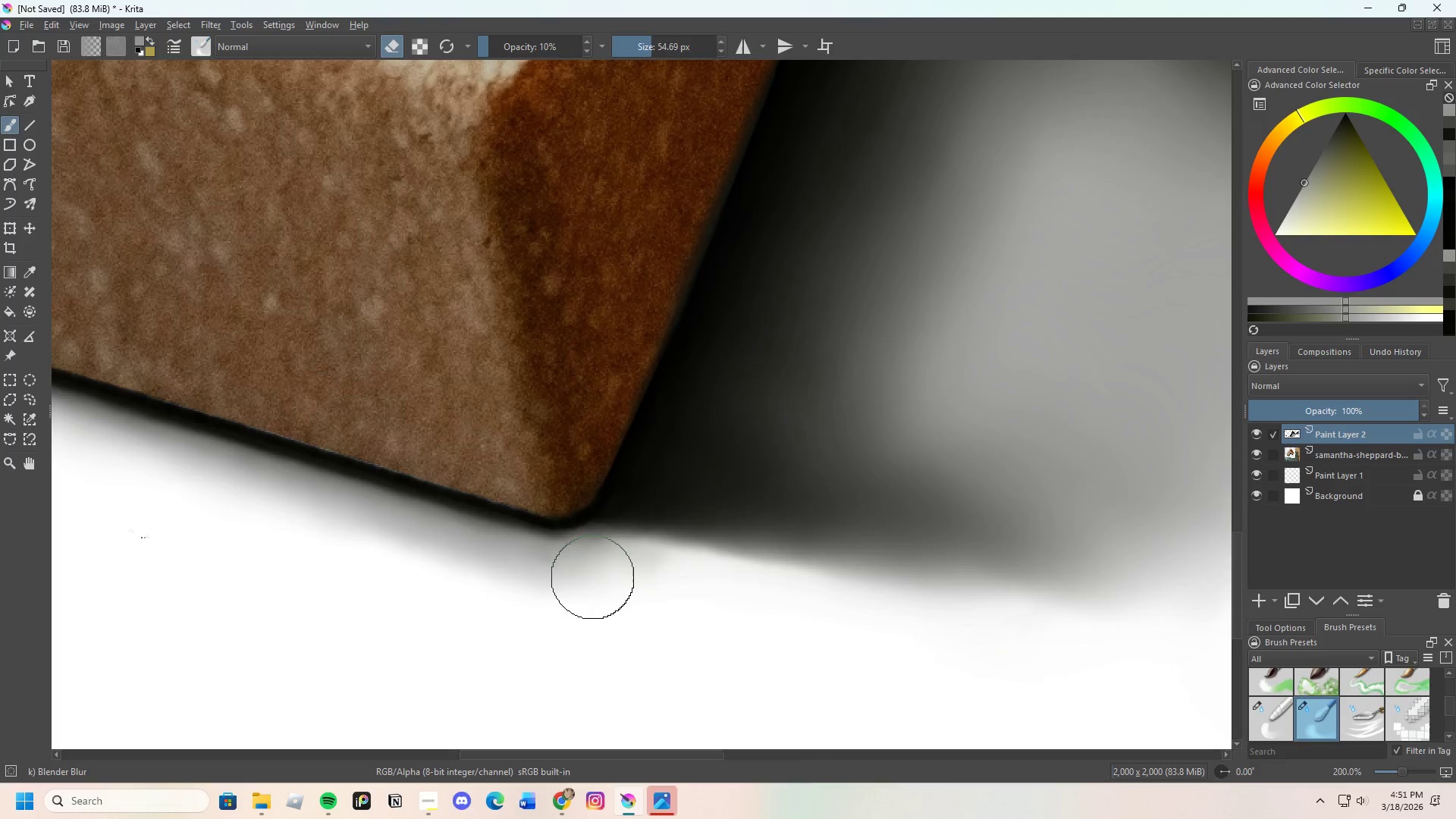 
scroll: coordinate [378, 556], scroll_direction: none, amount: 0.0
 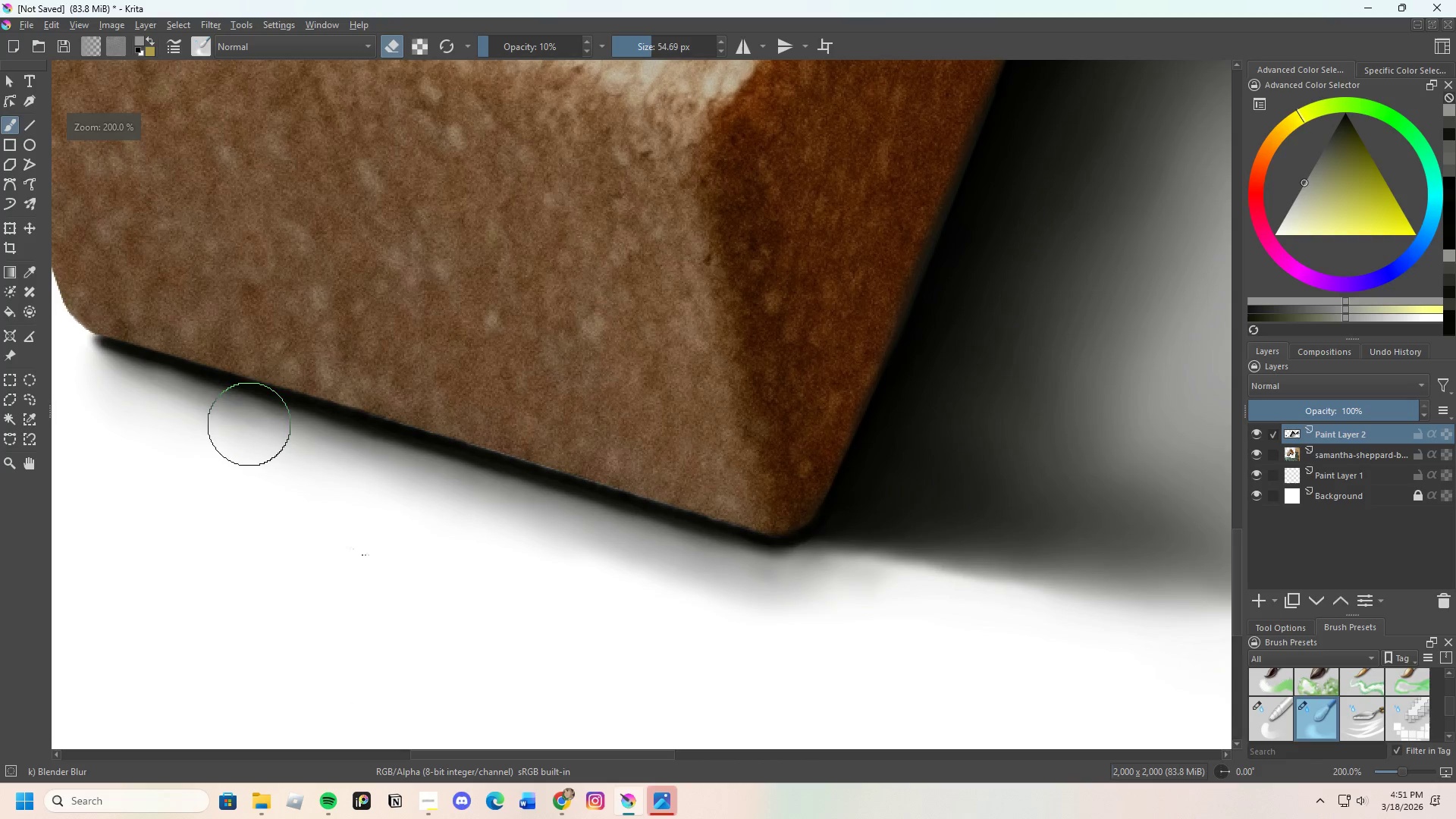 
left_click_drag(start_coordinate=[259, 428], to_coordinate=[376, 504])
 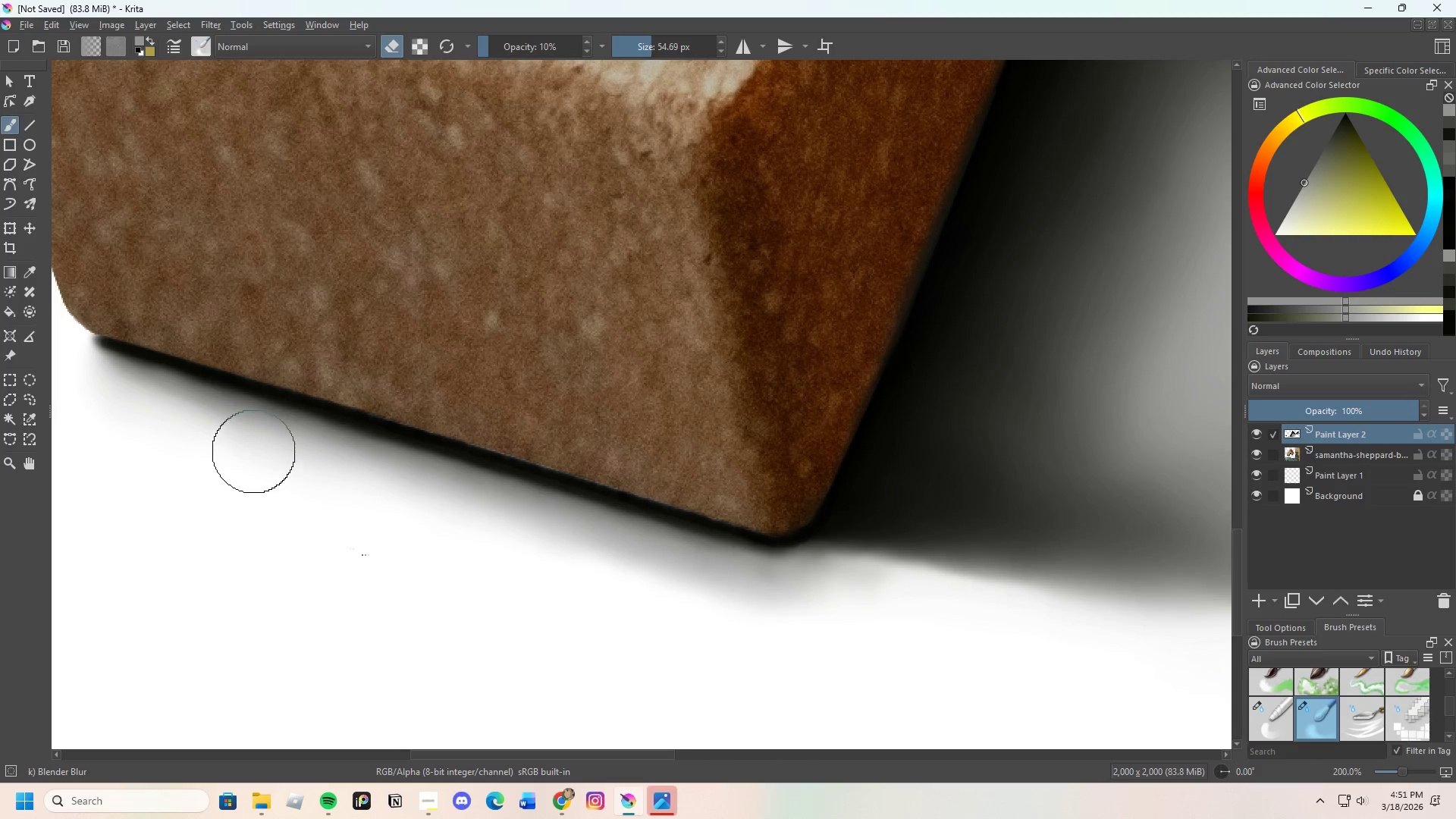 
left_click_drag(start_coordinate=[324, 466], to_coordinate=[507, 535])
 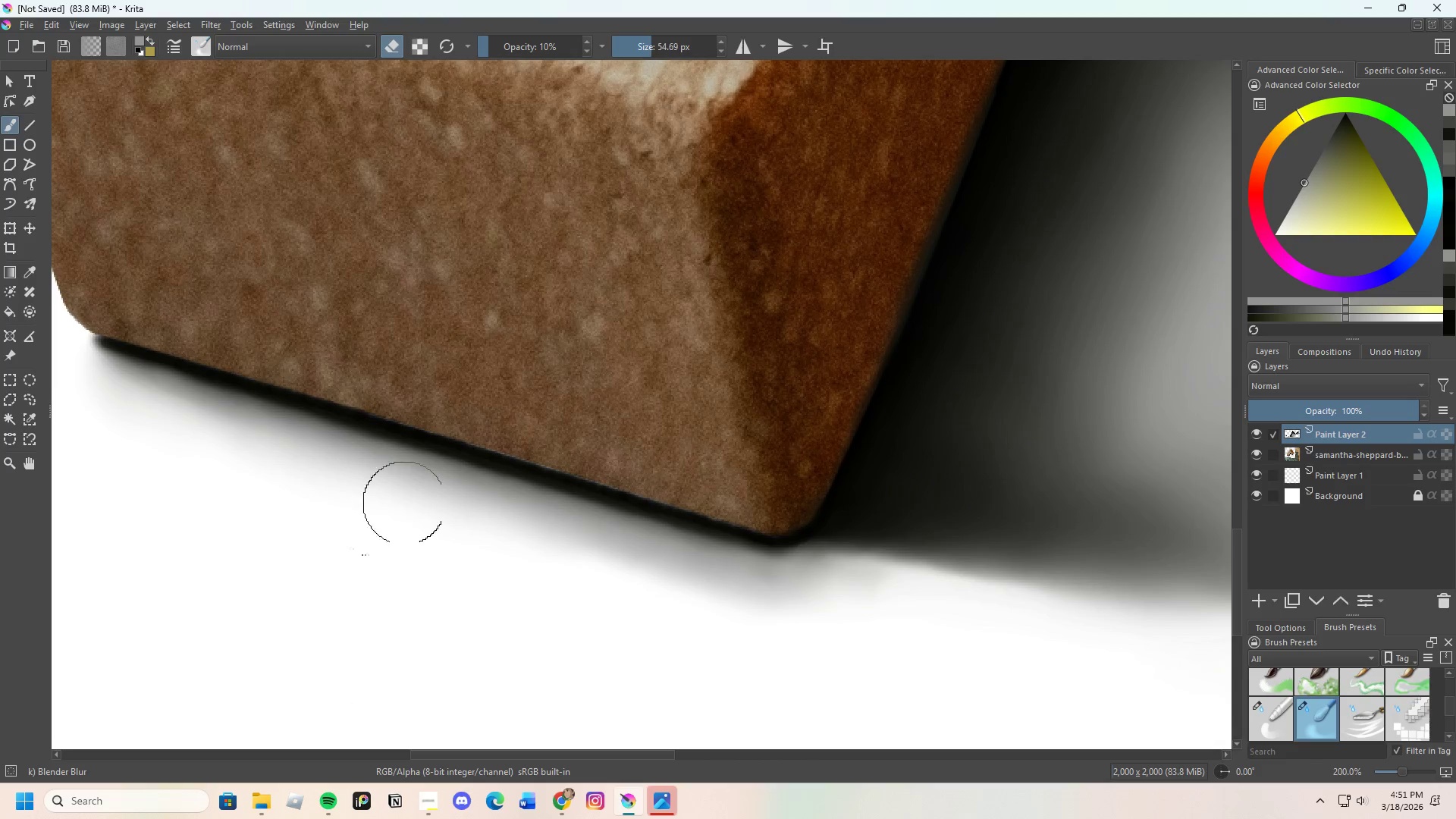 
left_click_drag(start_coordinate=[484, 534], to_coordinate=[670, 595])
 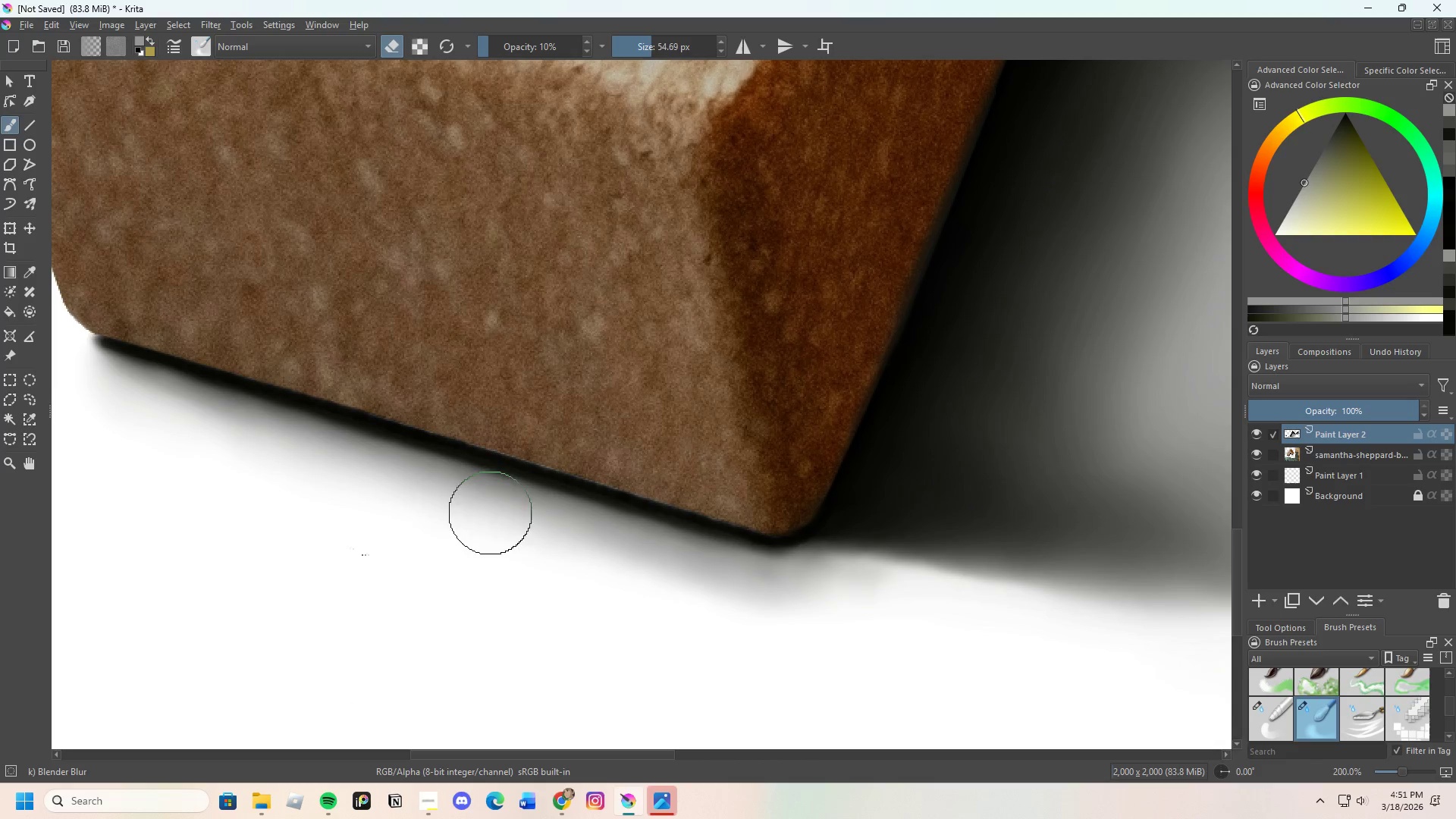 
left_click_drag(start_coordinate=[460, 494], to_coordinate=[671, 568])
 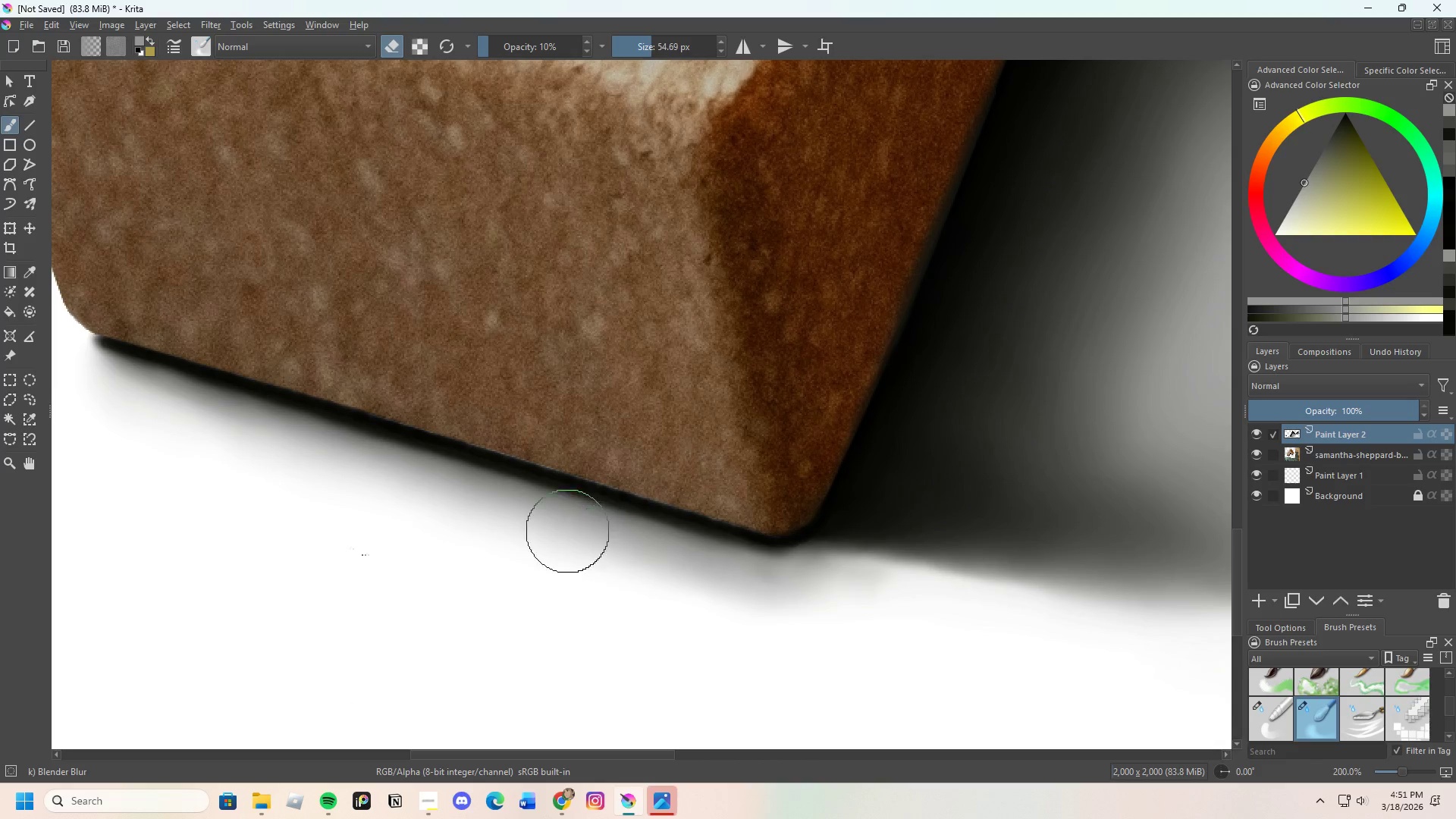 
left_click_drag(start_coordinate=[549, 521], to_coordinate=[775, 603])
 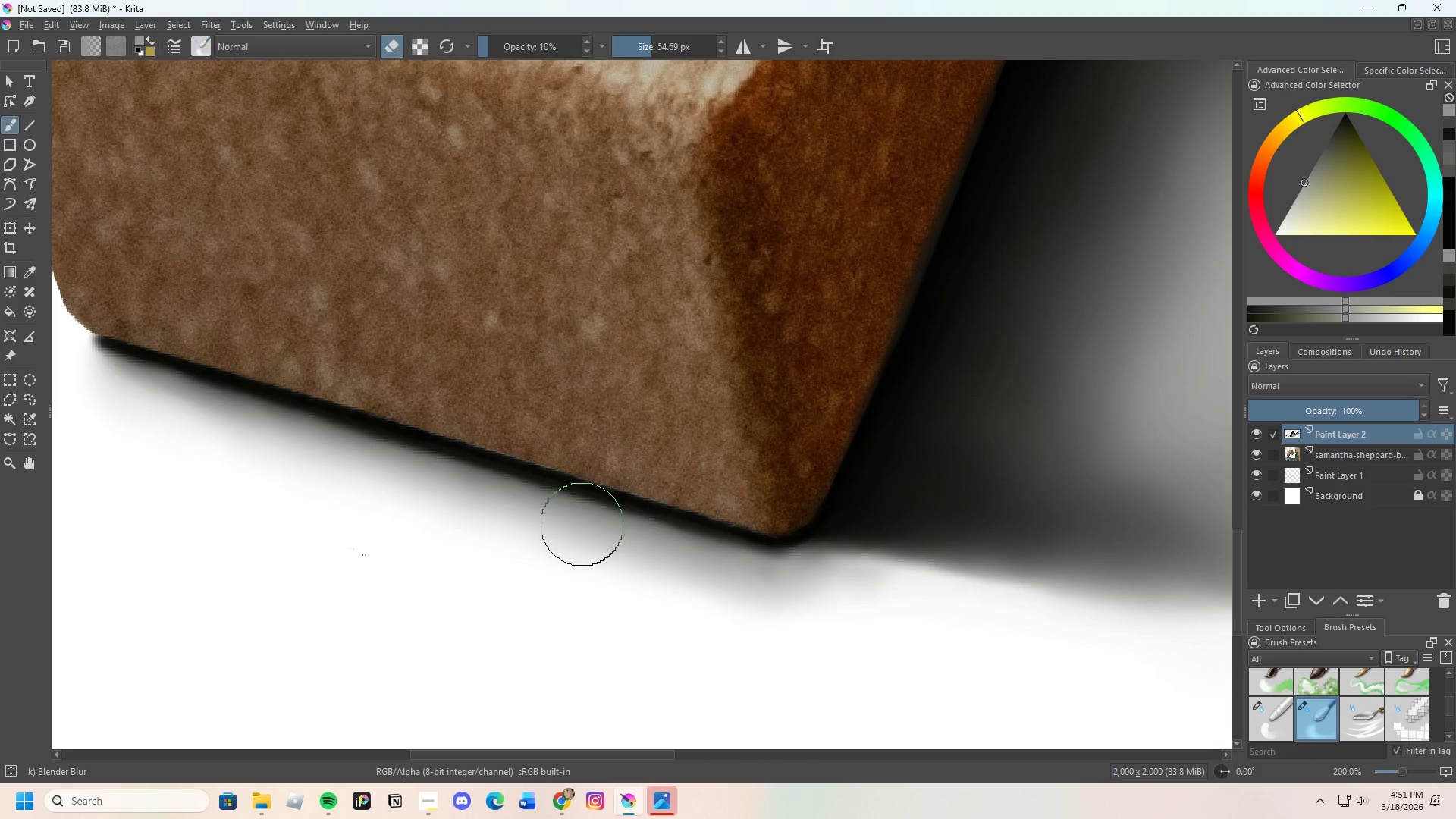 
left_click_drag(start_coordinate=[586, 538], to_coordinate=[674, 565])
 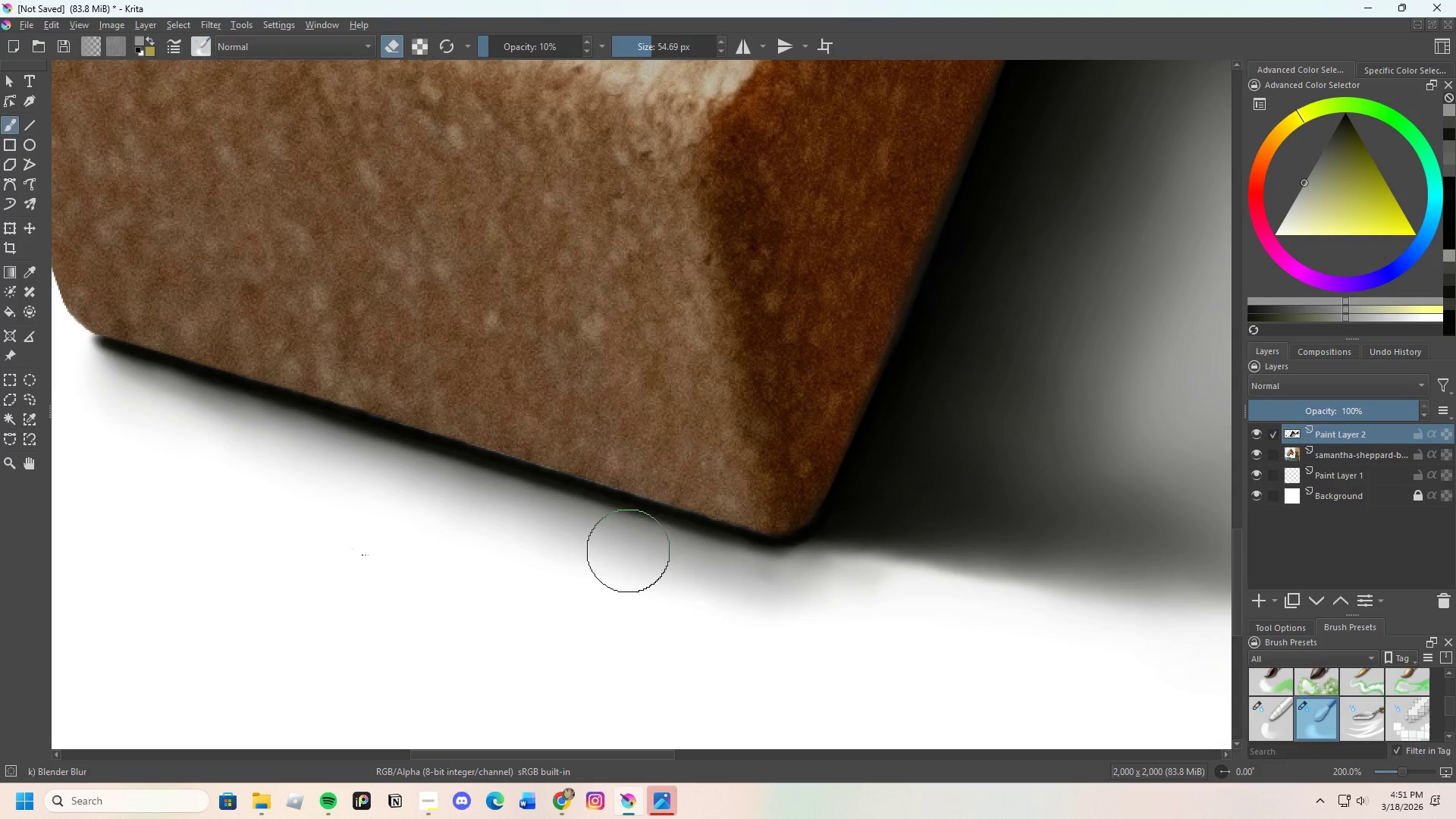 
left_click_drag(start_coordinate=[646, 557], to_coordinate=[739, 592])
 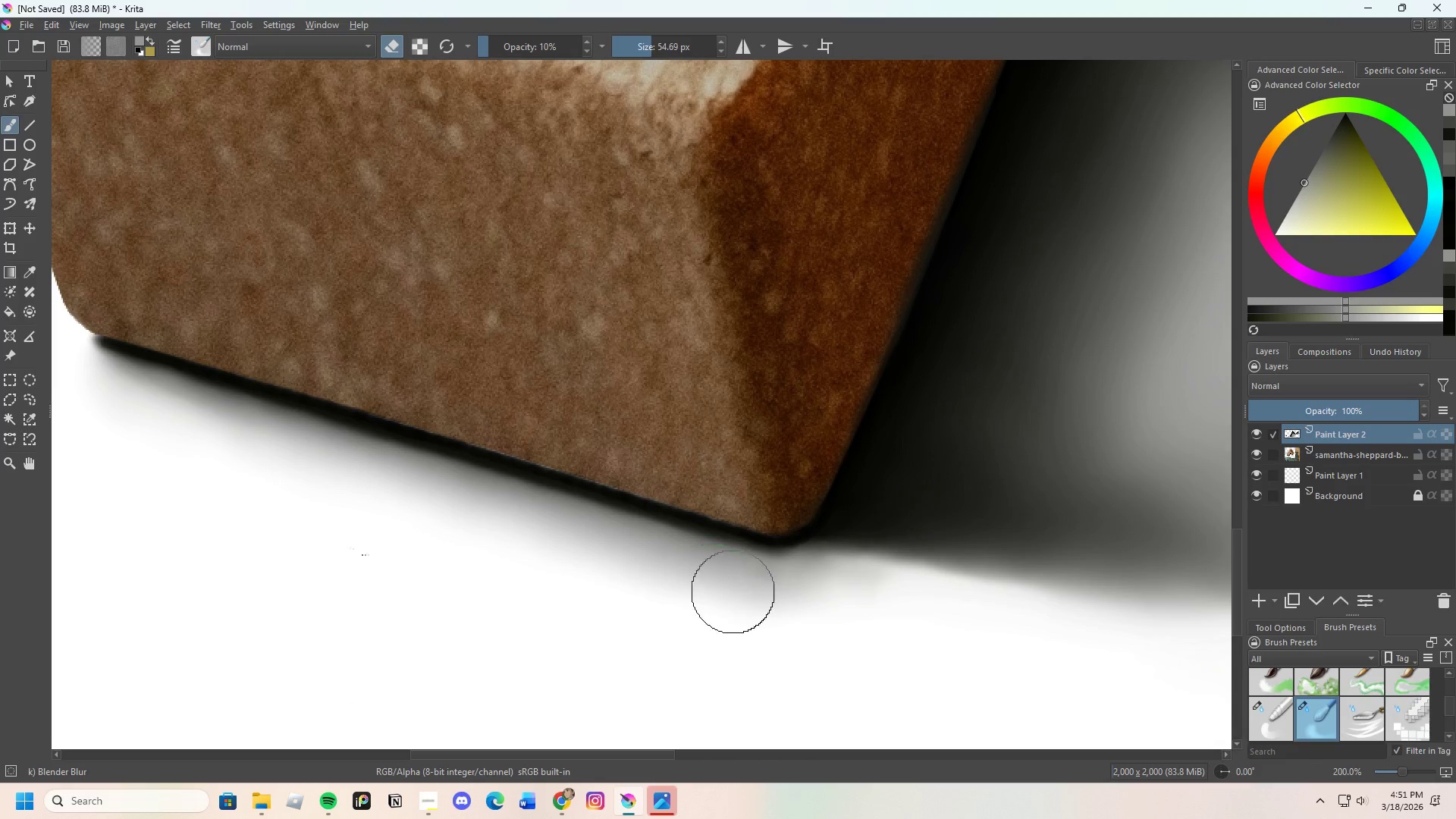 
scroll: coordinate [221, 421], scroll_direction: none, amount: 0.0
 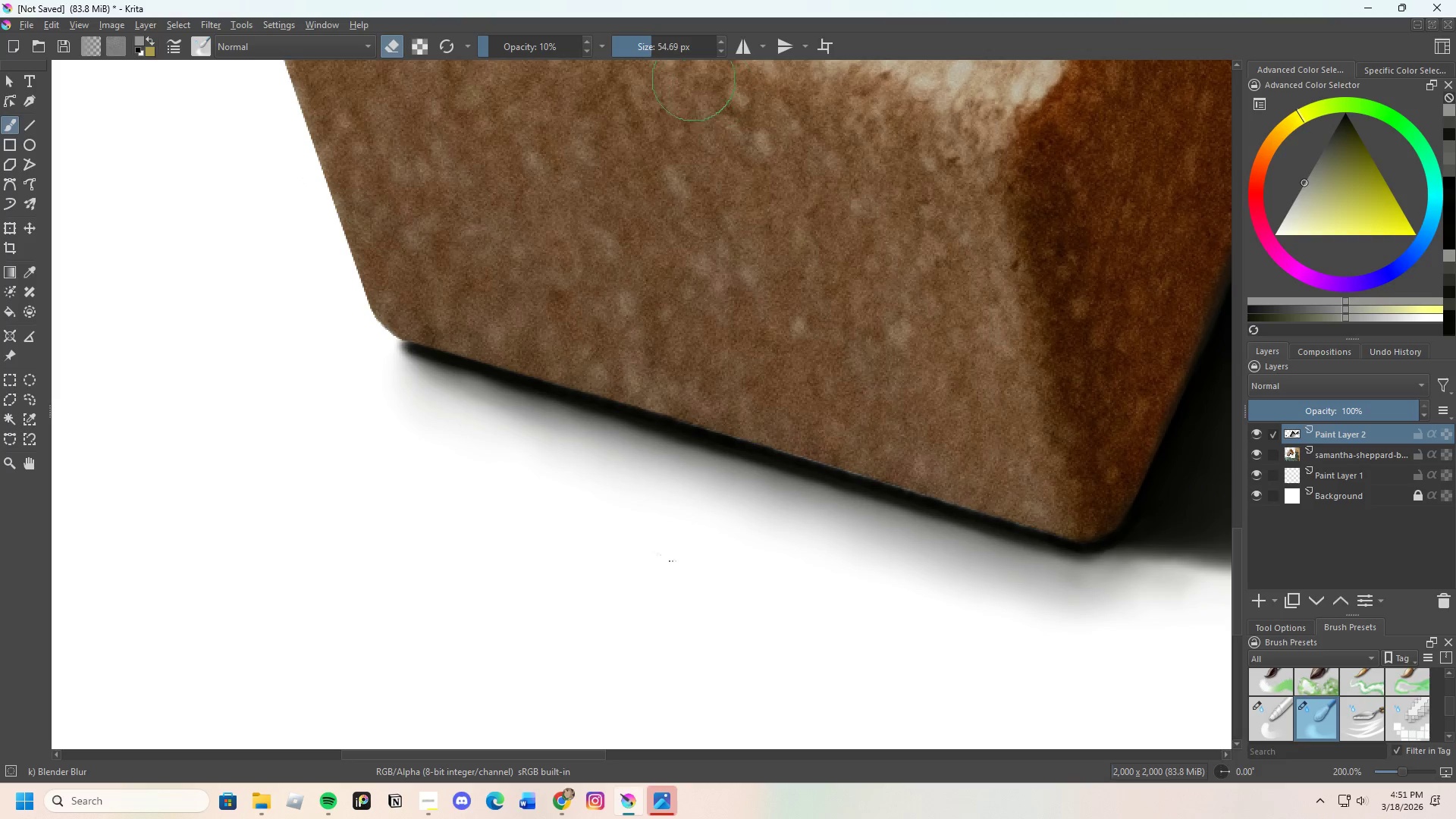 
left_click_drag(start_coordinate=[655, 46], to_coordinate=[638, 57])
 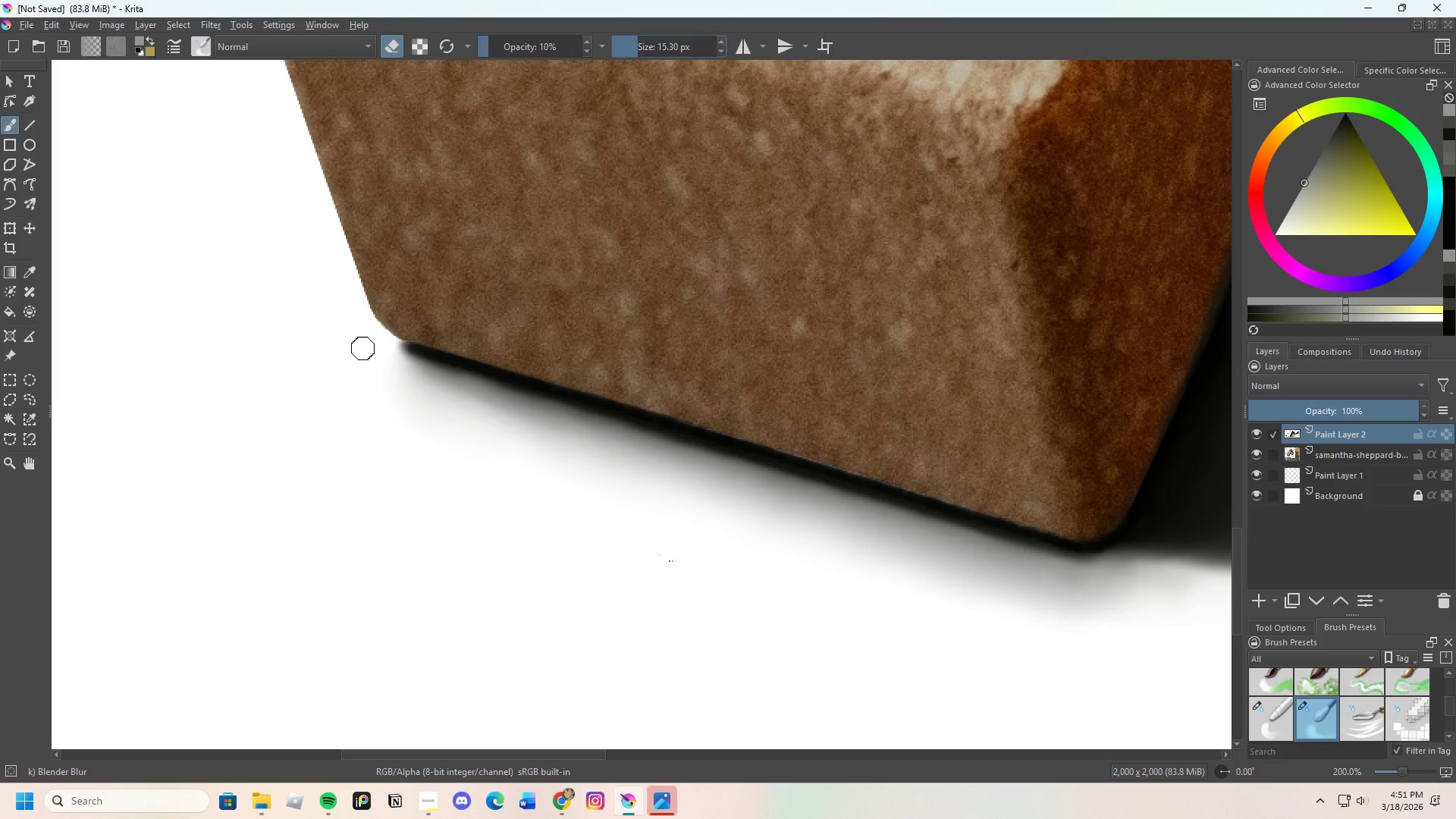 
scroll: coordinate [423, 388], scroll_direction: up, amount: 2.0
 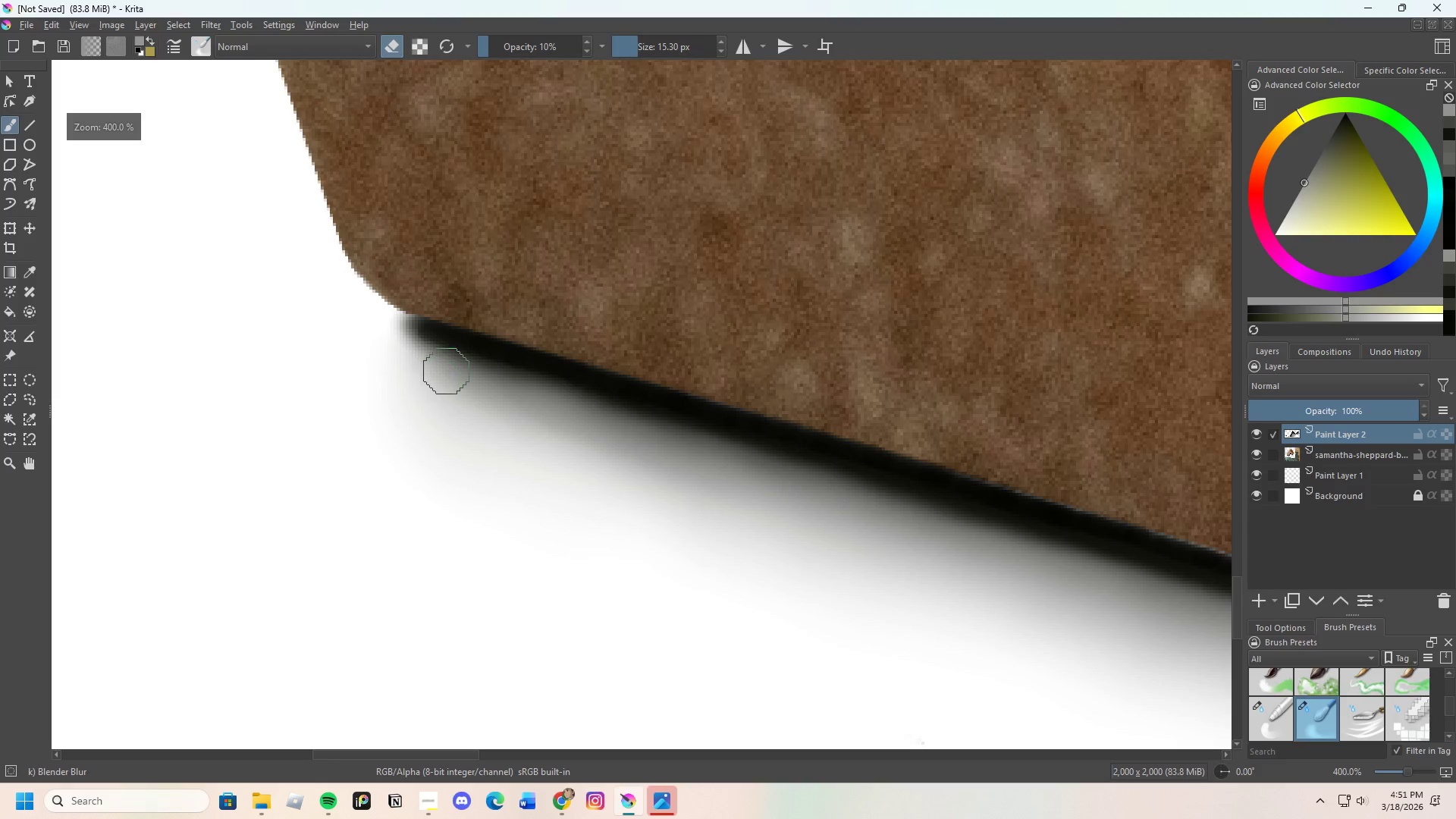 
left_click_drag(start_coordinate=[447, 366], to_coordinate=[400, 333])
 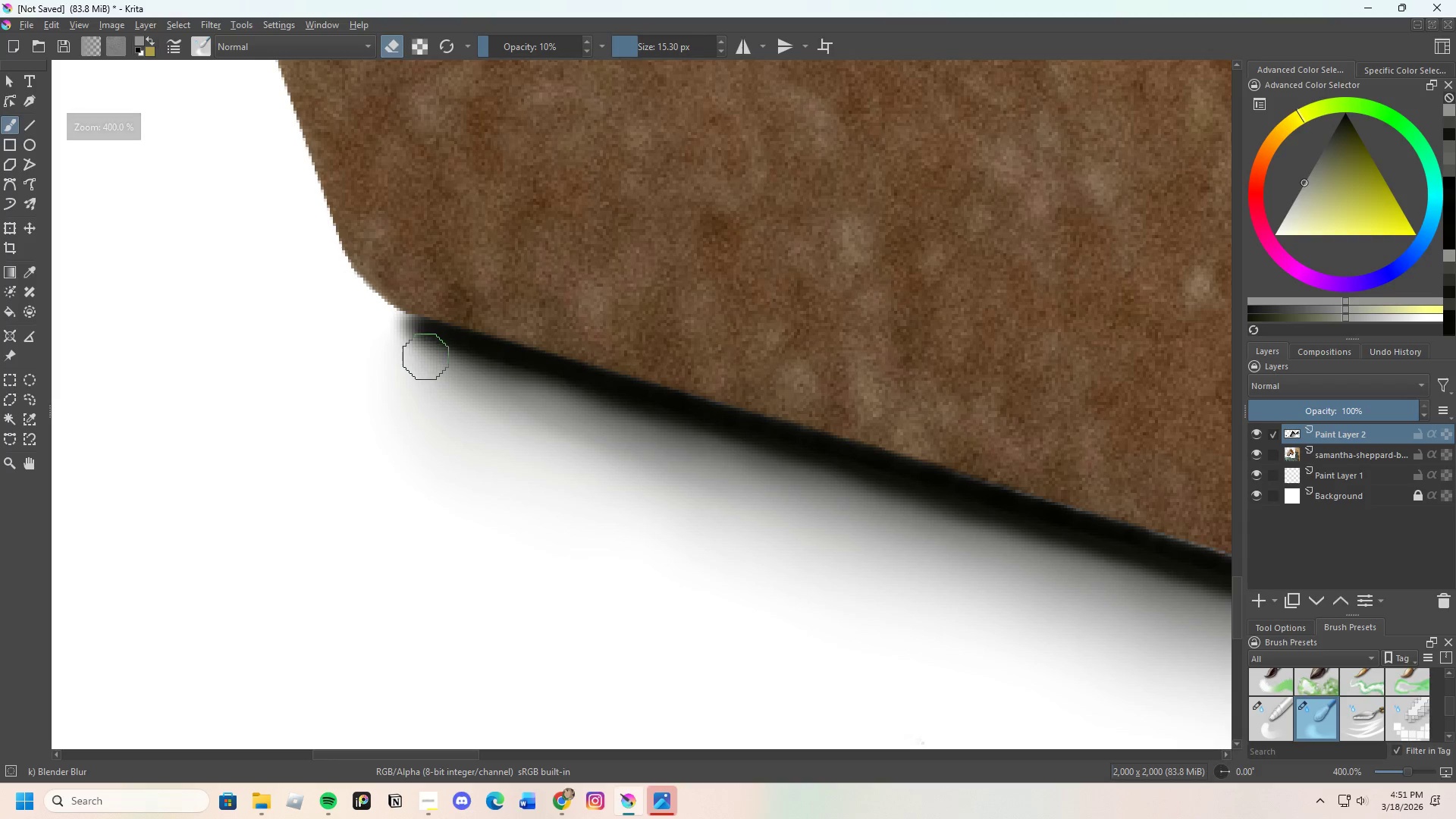 
left_click_drag(start_coordinate=[426, 356], to_coordinate=[427, 342])
 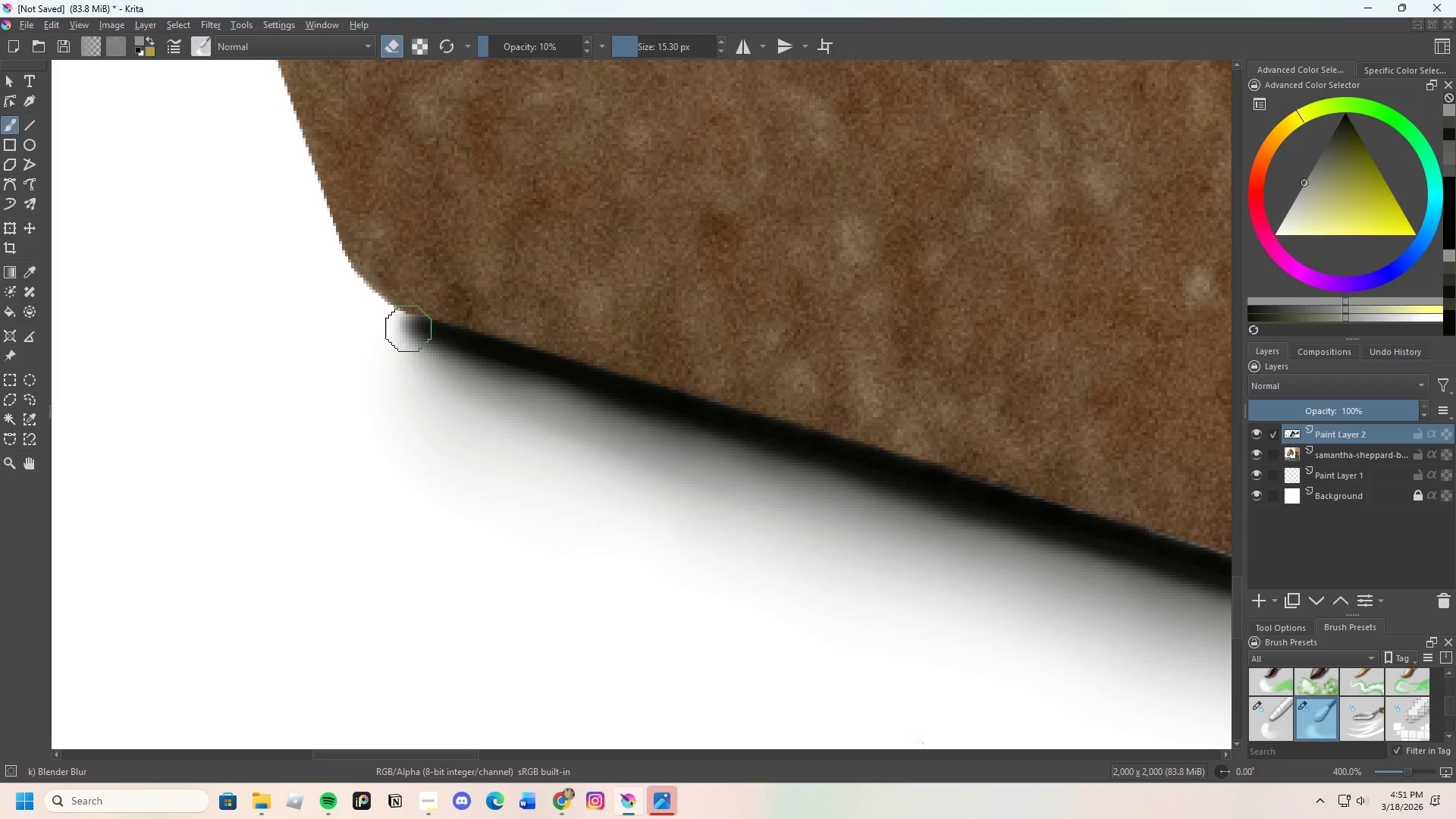 
left_click_drag(start_coordinate=[433, 347], to_coordinate=[428, 348])
 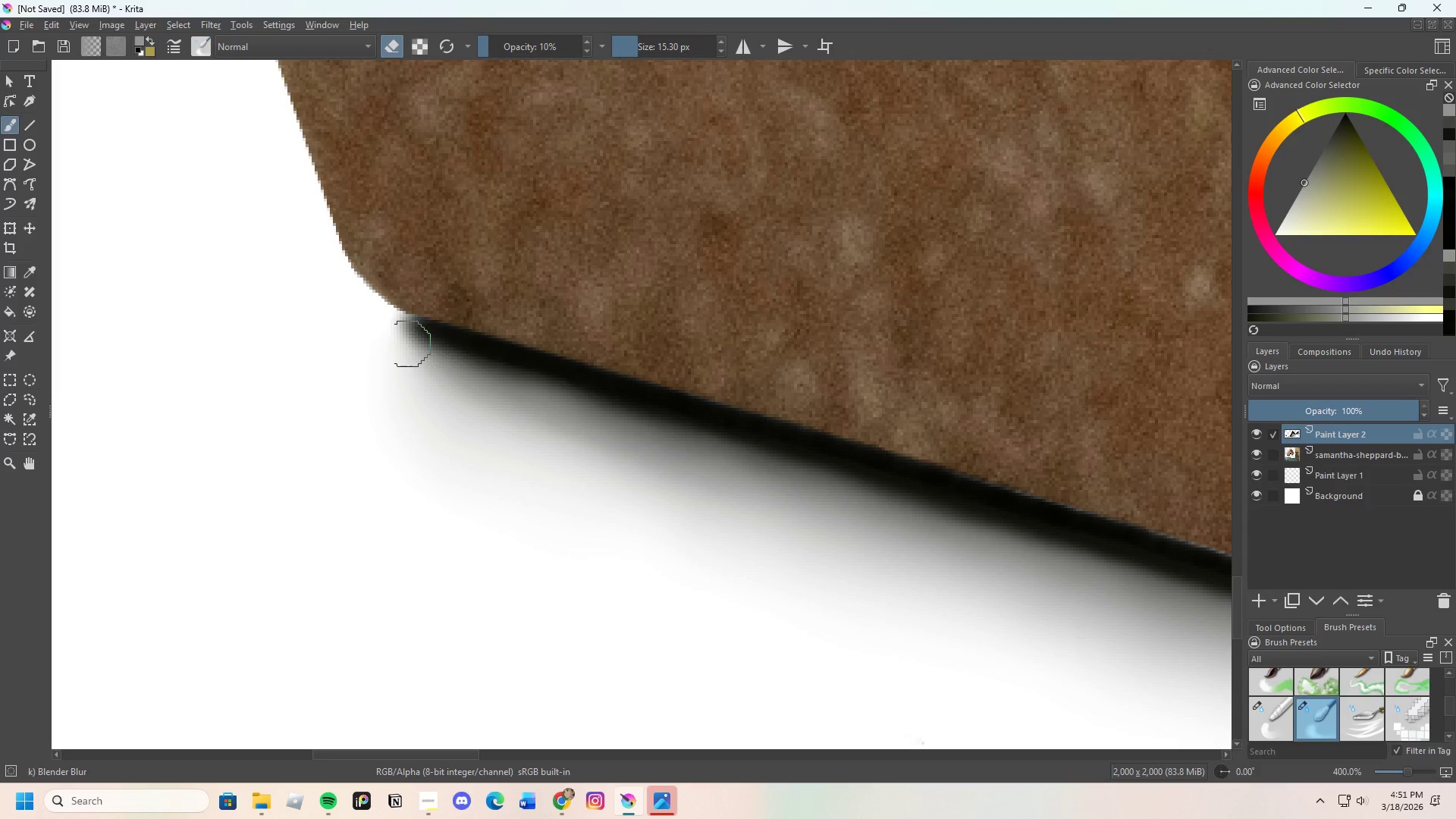 
left_click_drag(start_coordinate=[418, 349], to_coordinate=[439, 349])
 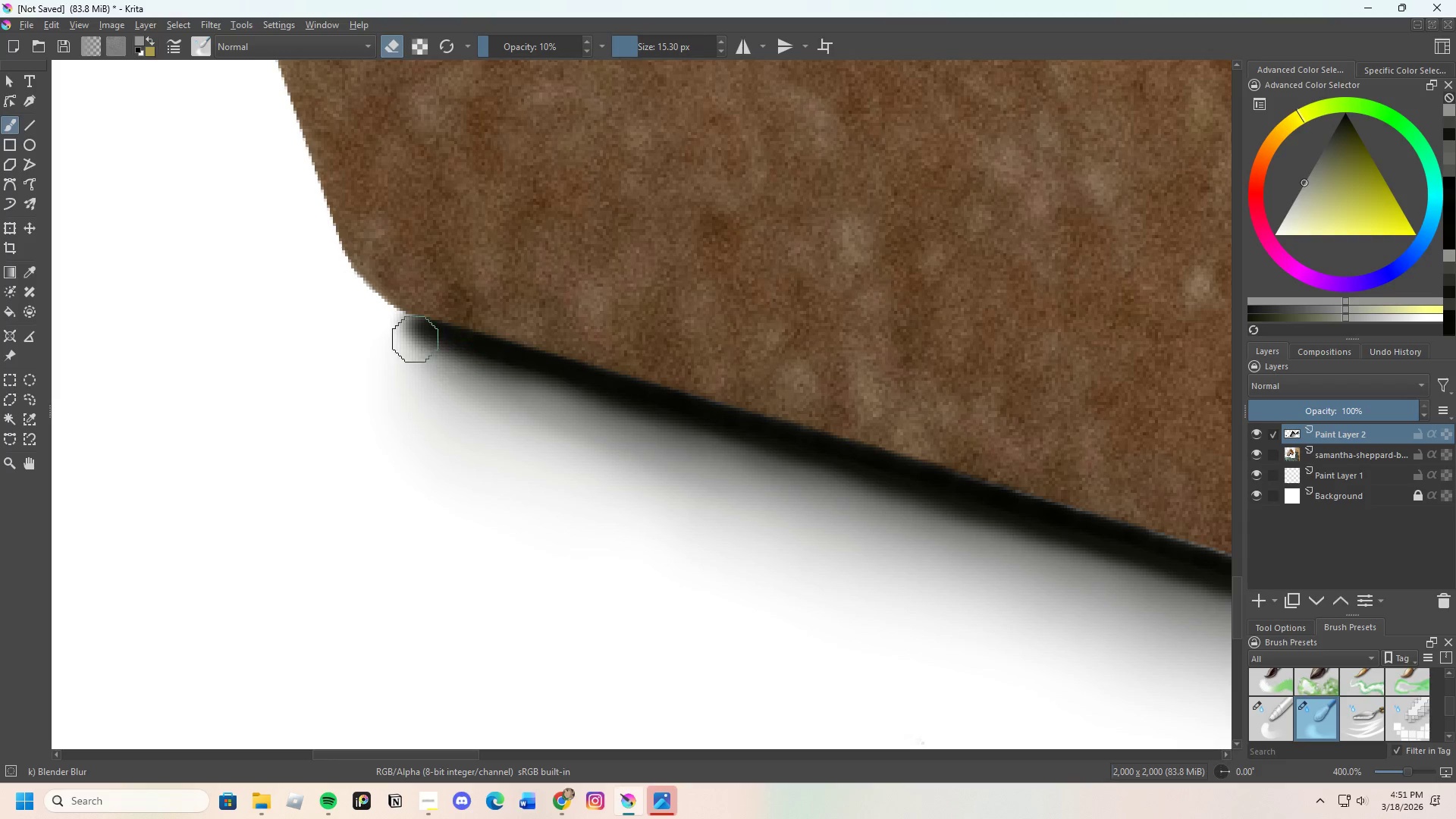 
left_click_drag(start_coordinate=[428, 346], to_coordinate=[465, 362])
 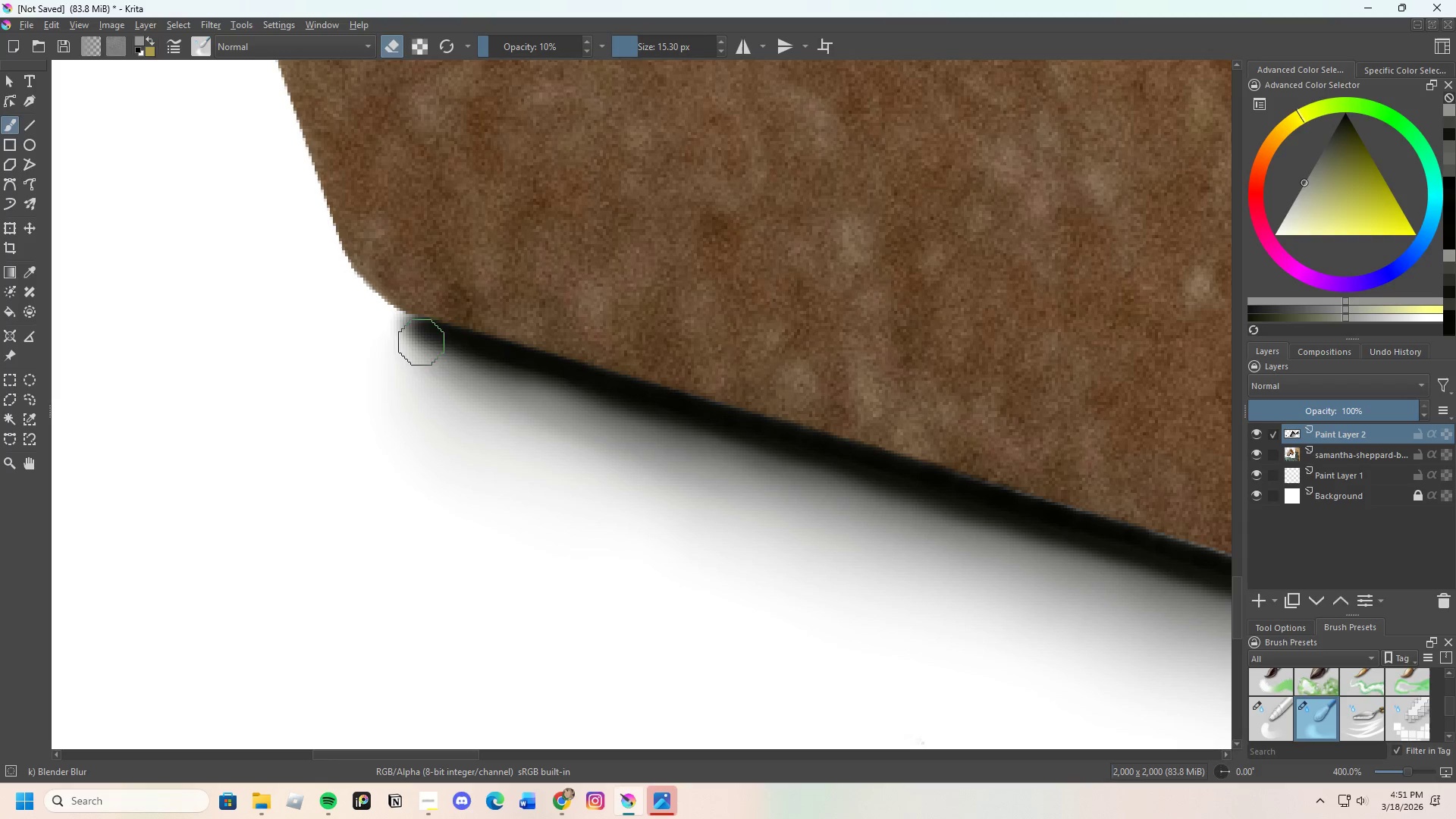 
left_click_drag(start_coordinate=[447, 354], to_coordinate=[423, 335])
 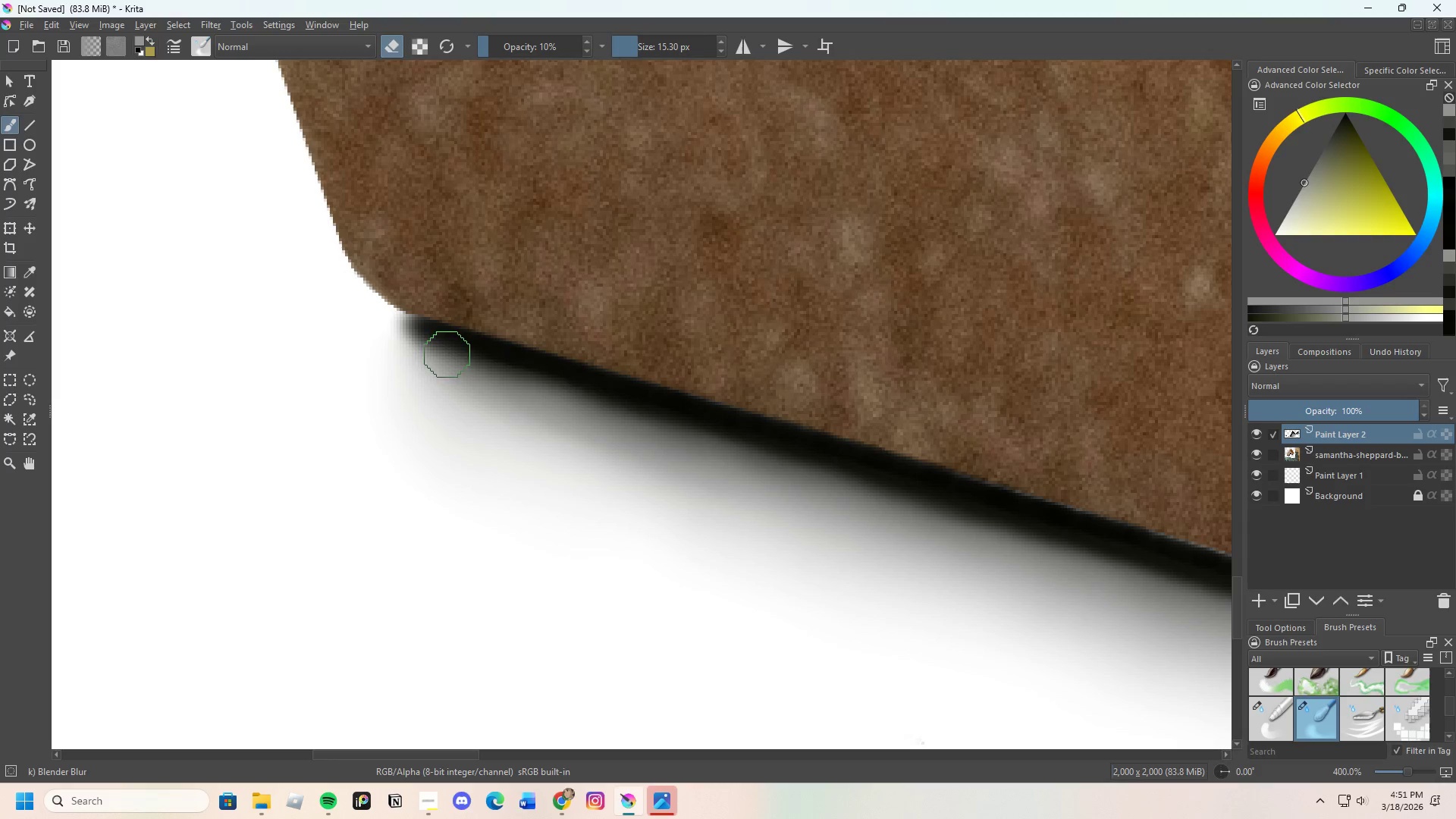 
left_click_drag(start_coordinate=[452, 357], to_coordinate=[413, 318])
 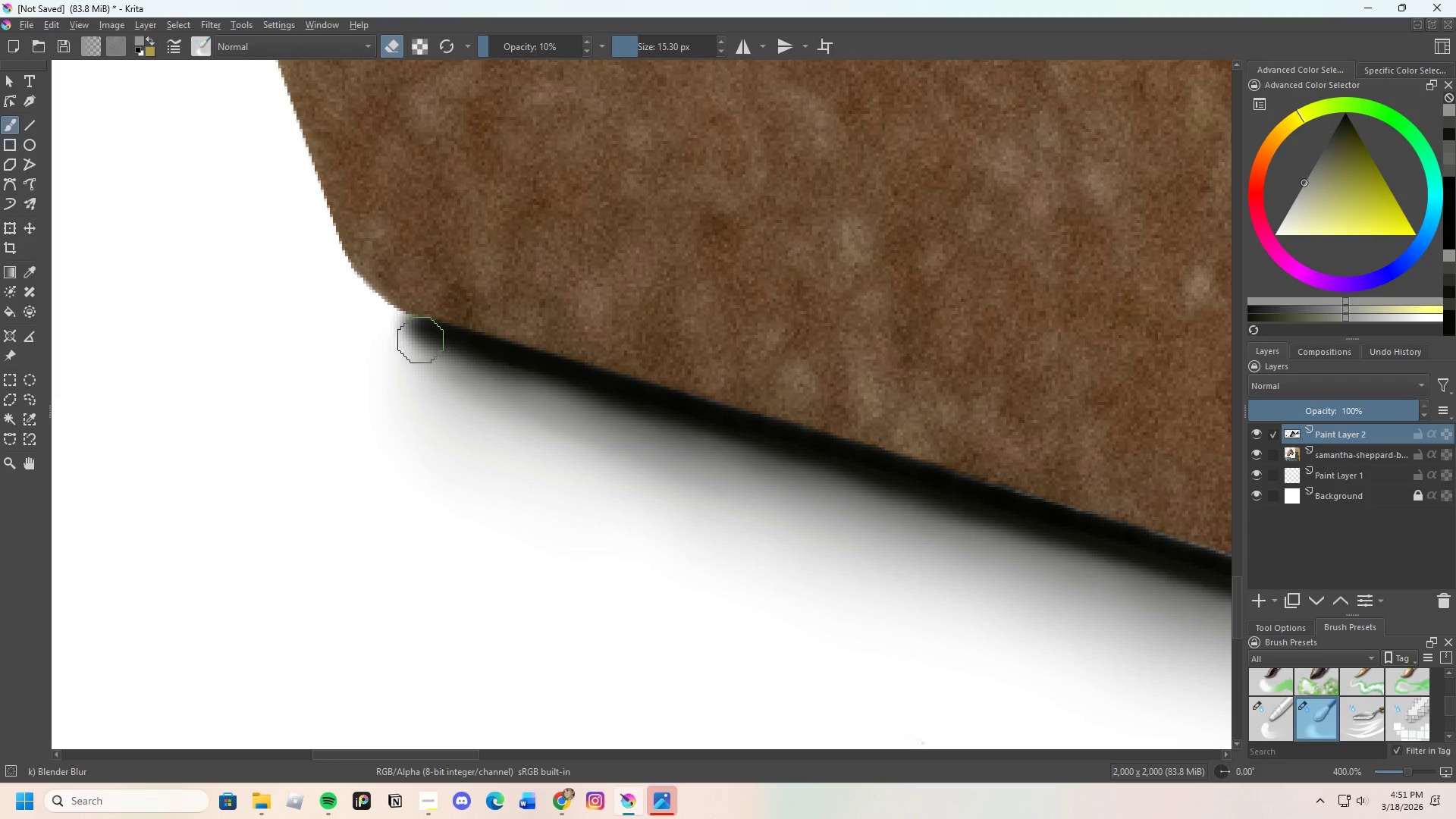 
left_click_drag(start_coordinate=[421, 340], to_coordinate=[403, 330])
 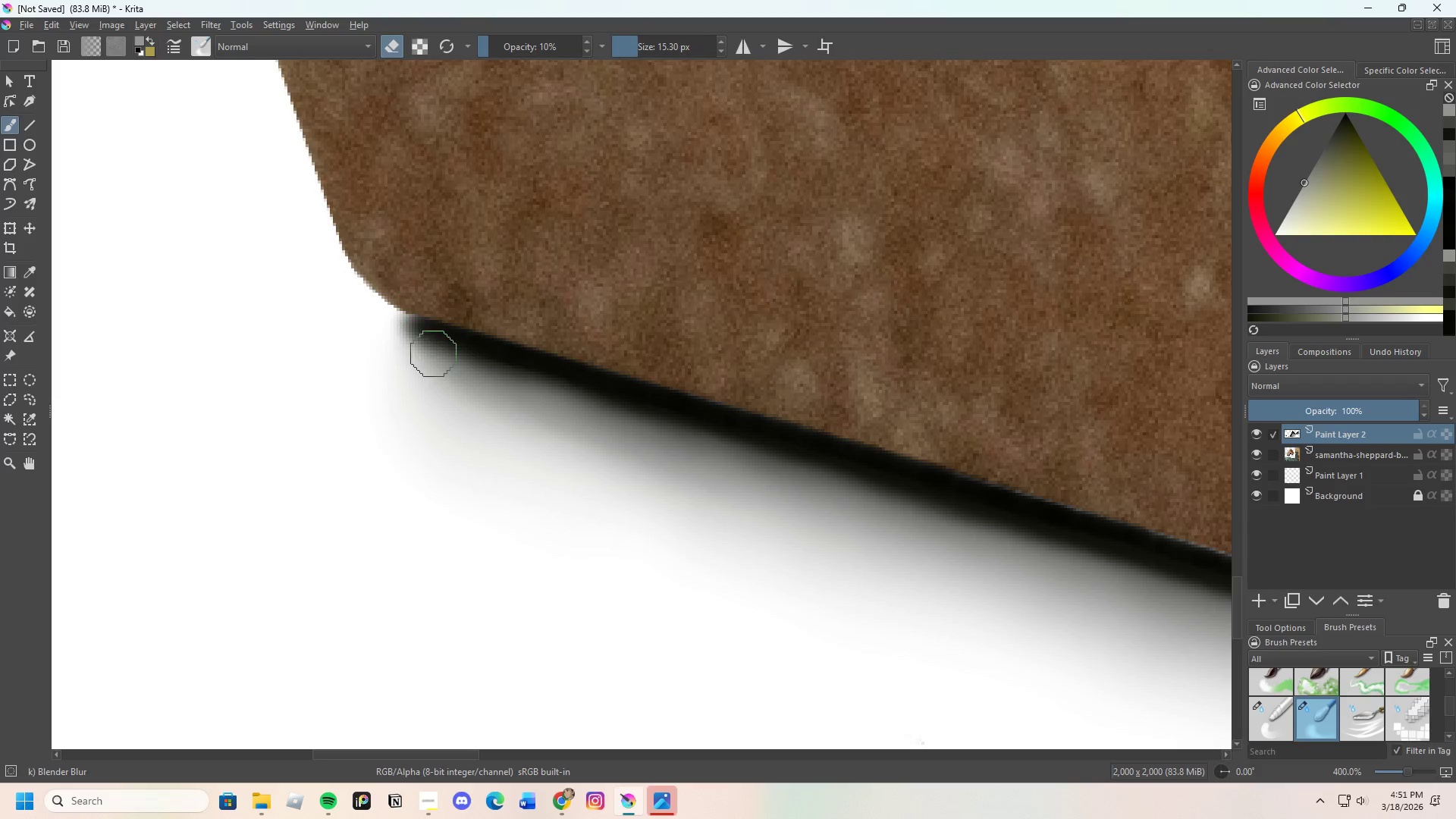 
left_click_drag(start_coordinate=[434, 353], to_coordinate=[388, 315])
 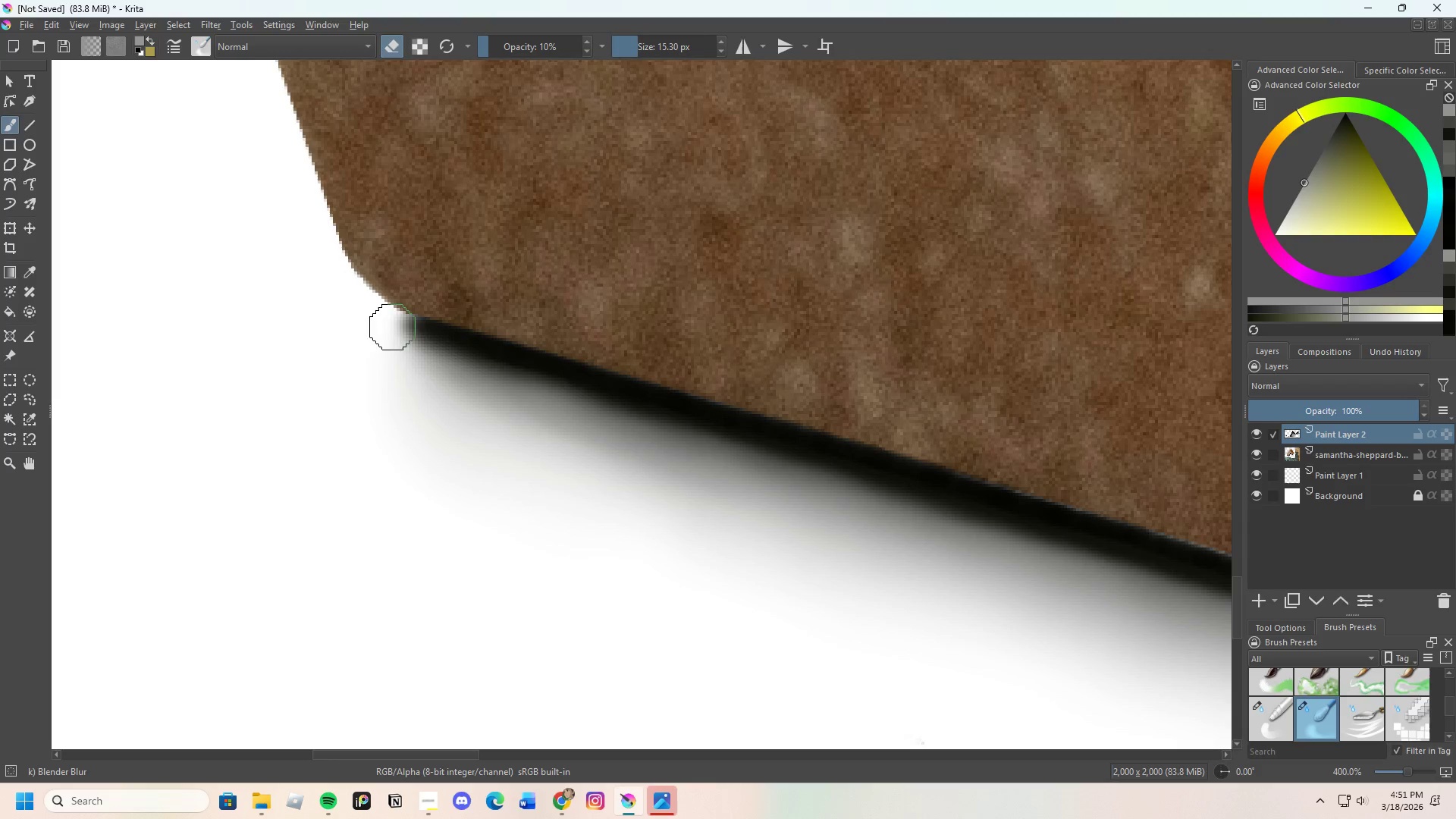 
left_click_drag(start_coordinate=[429, 364], to_coordinate=[372, 313])
 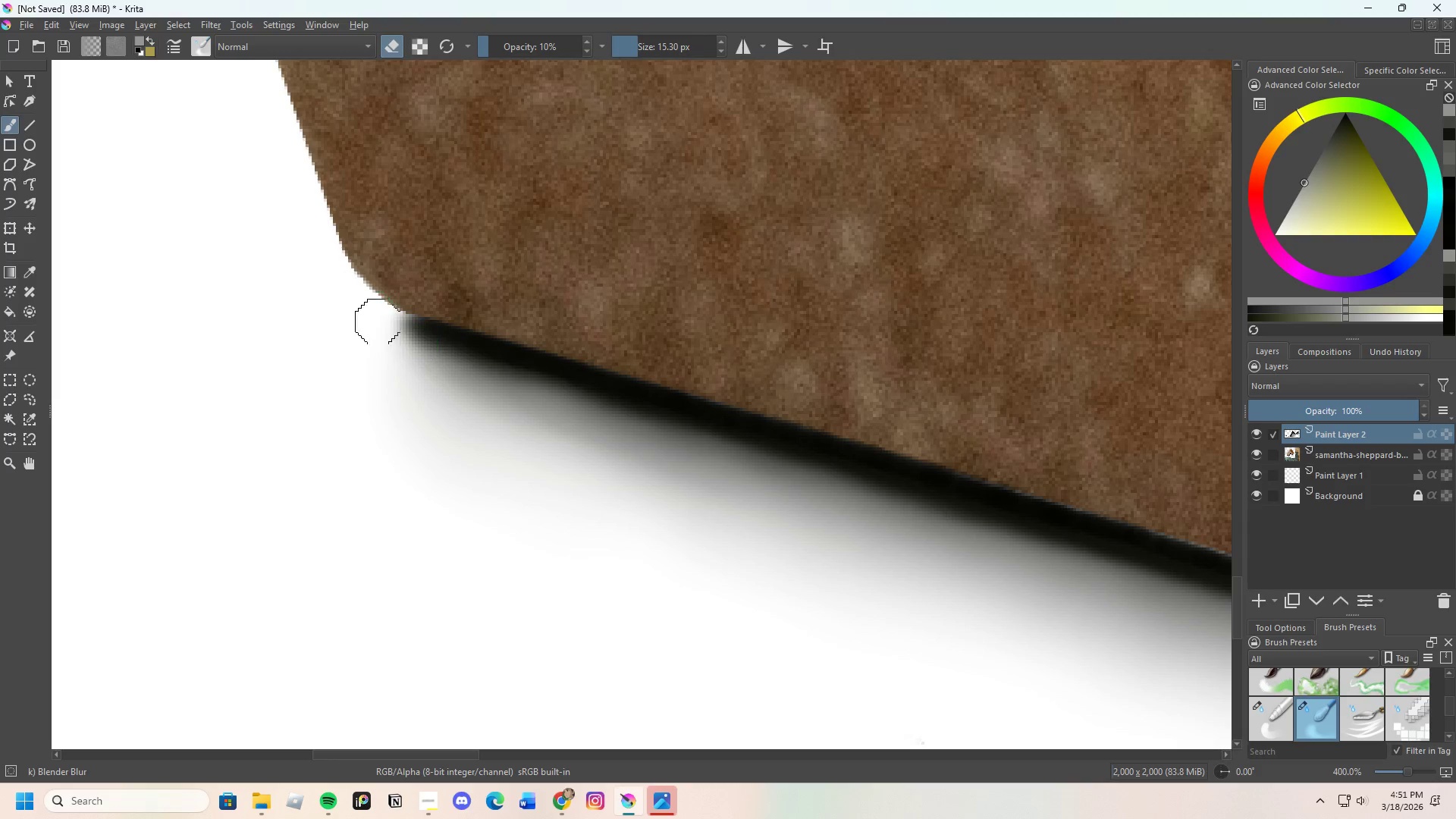 
left_click_drag(start_coordinate=[436, 370], to_coordinate=[385, 322])
 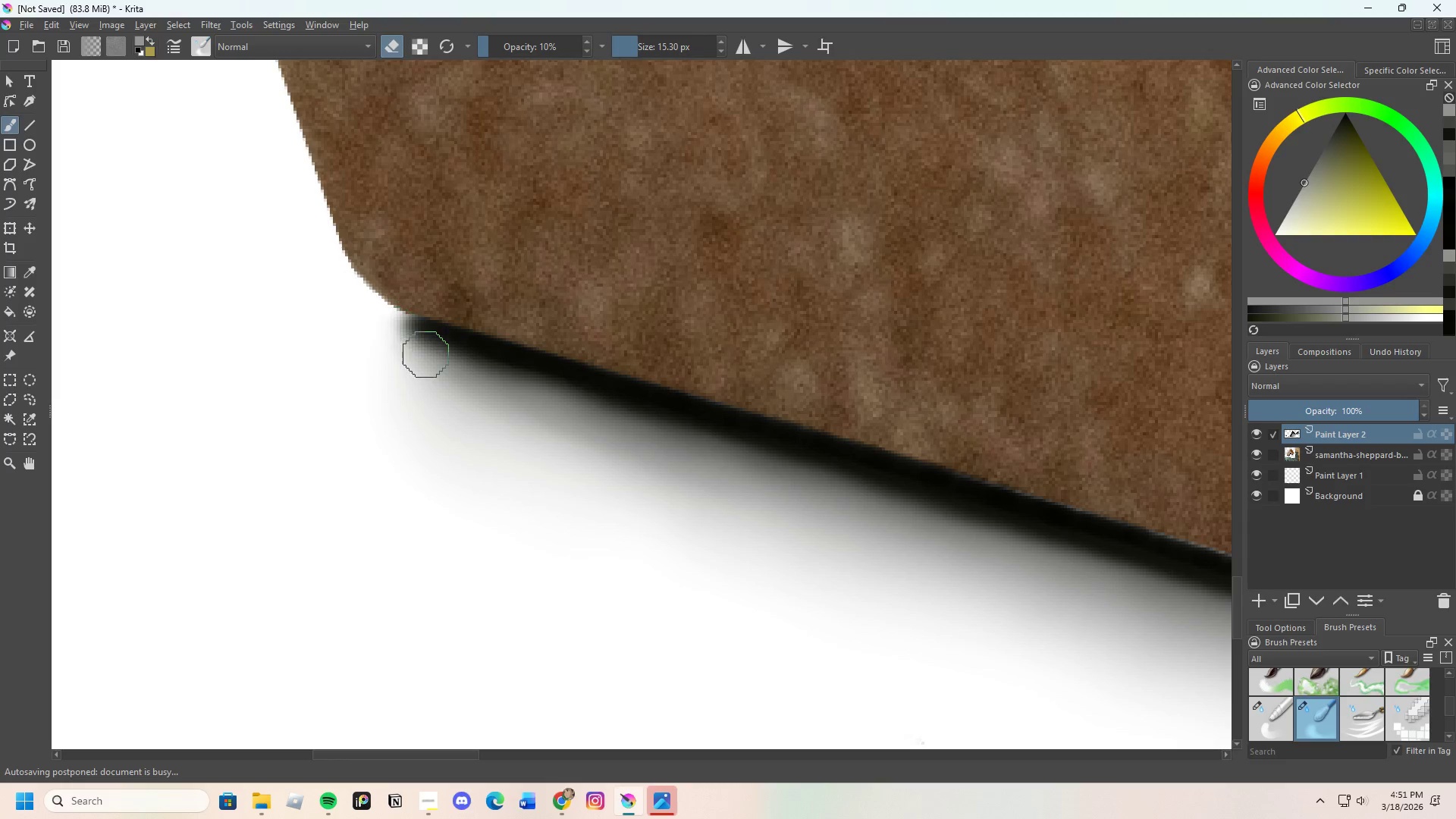 
left_click_drag(start_coordinate=[443, 369], to_coordinate=[403, 333])
 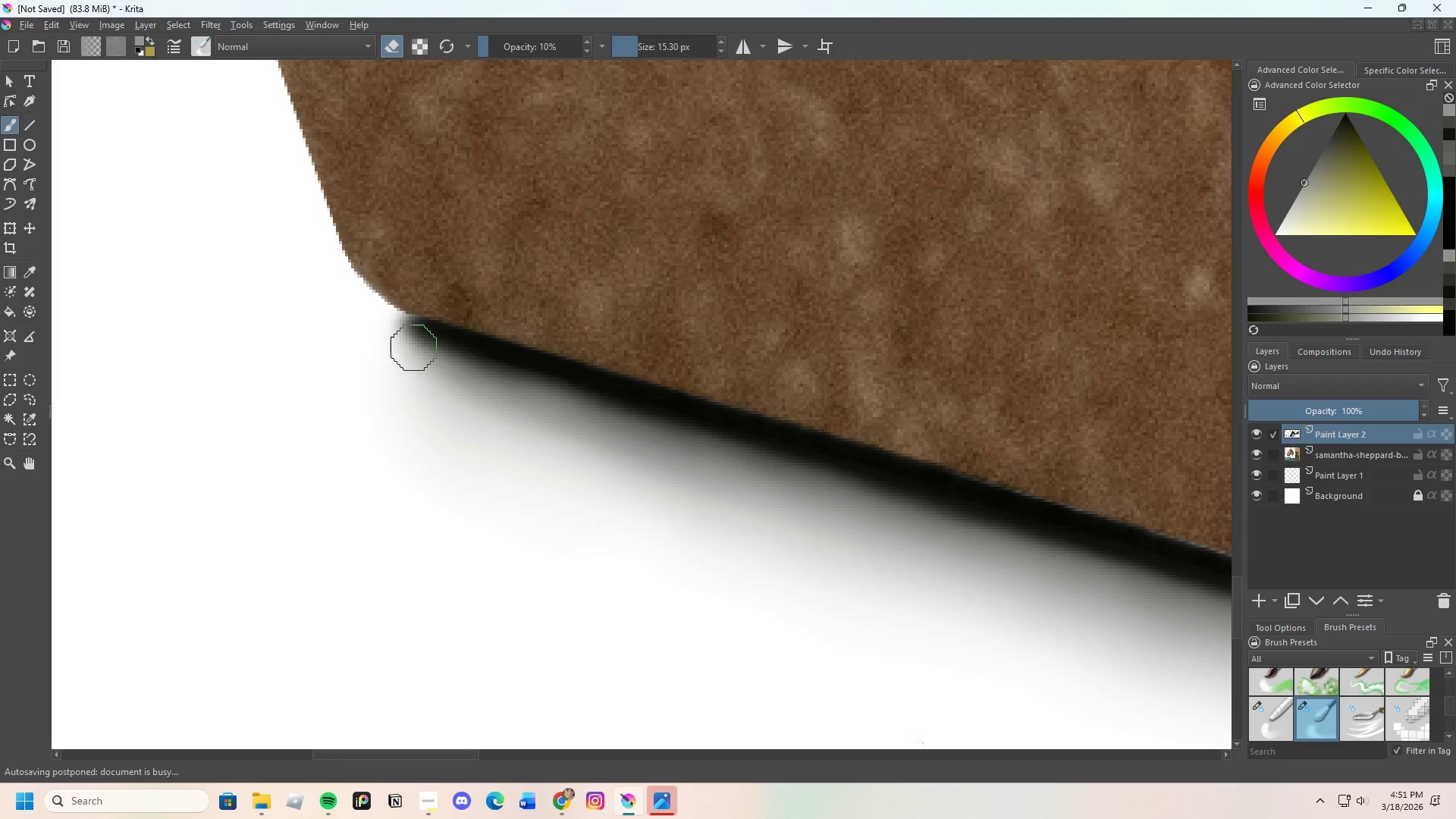 
left_click_drag(start_coordinate=[460, 380], to_coordinate=[410, 342])
 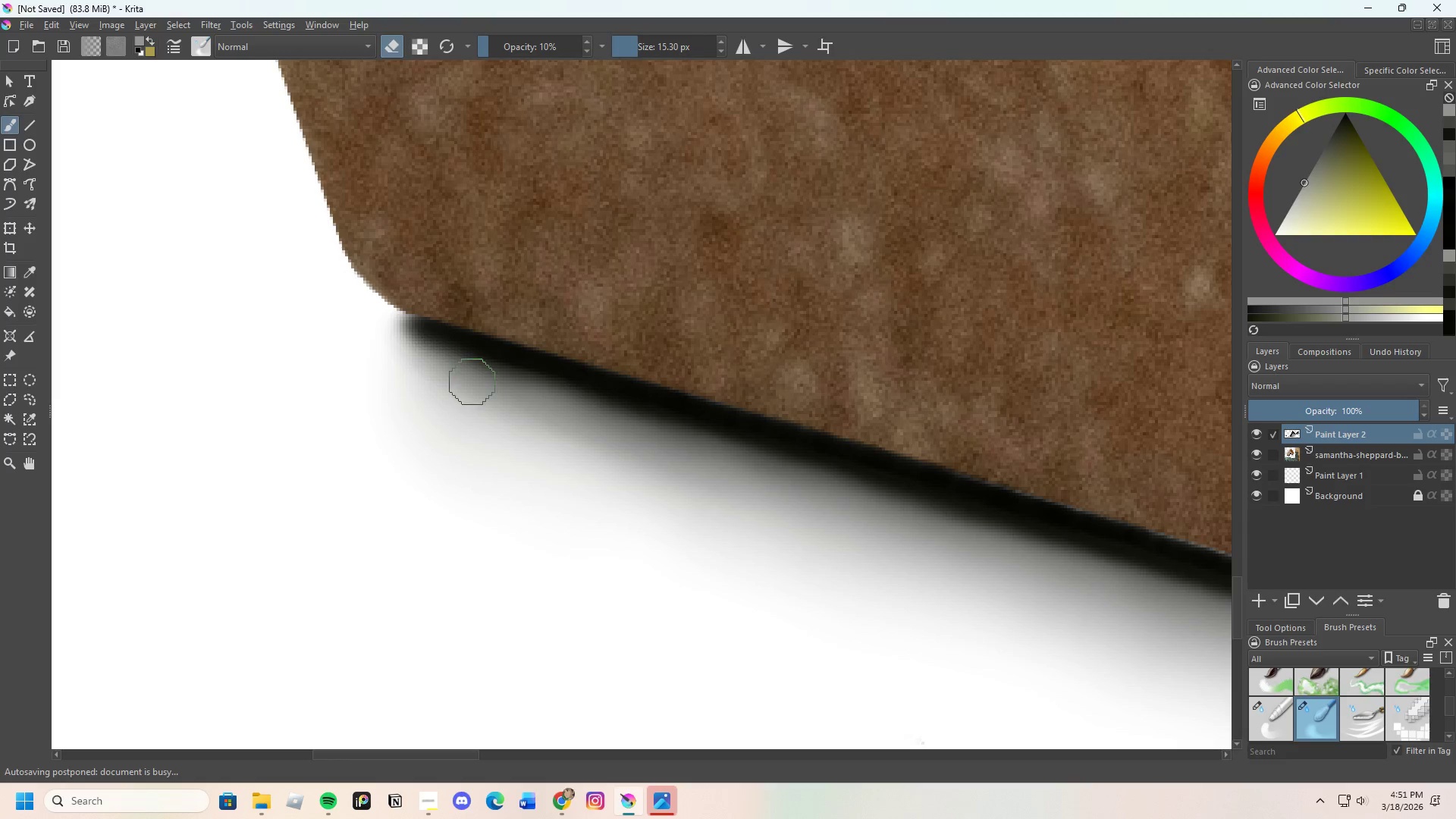 
left_click_drag(start_coordinate=[460, 375], to_coordinate=[394, 332])
 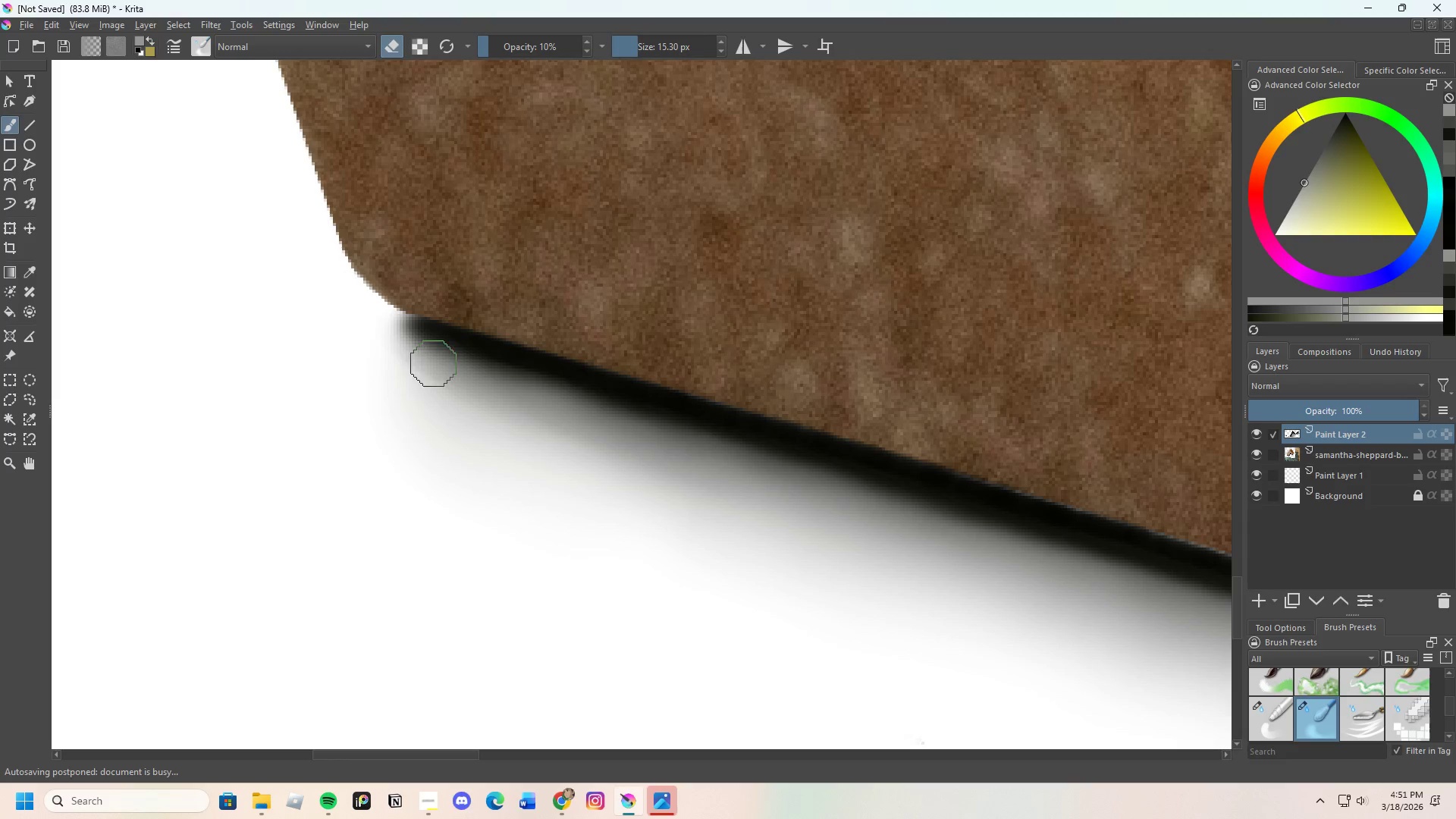 
left_click_drag(start_coordinate=[441, 367], to_coordinate=[401, 335])
 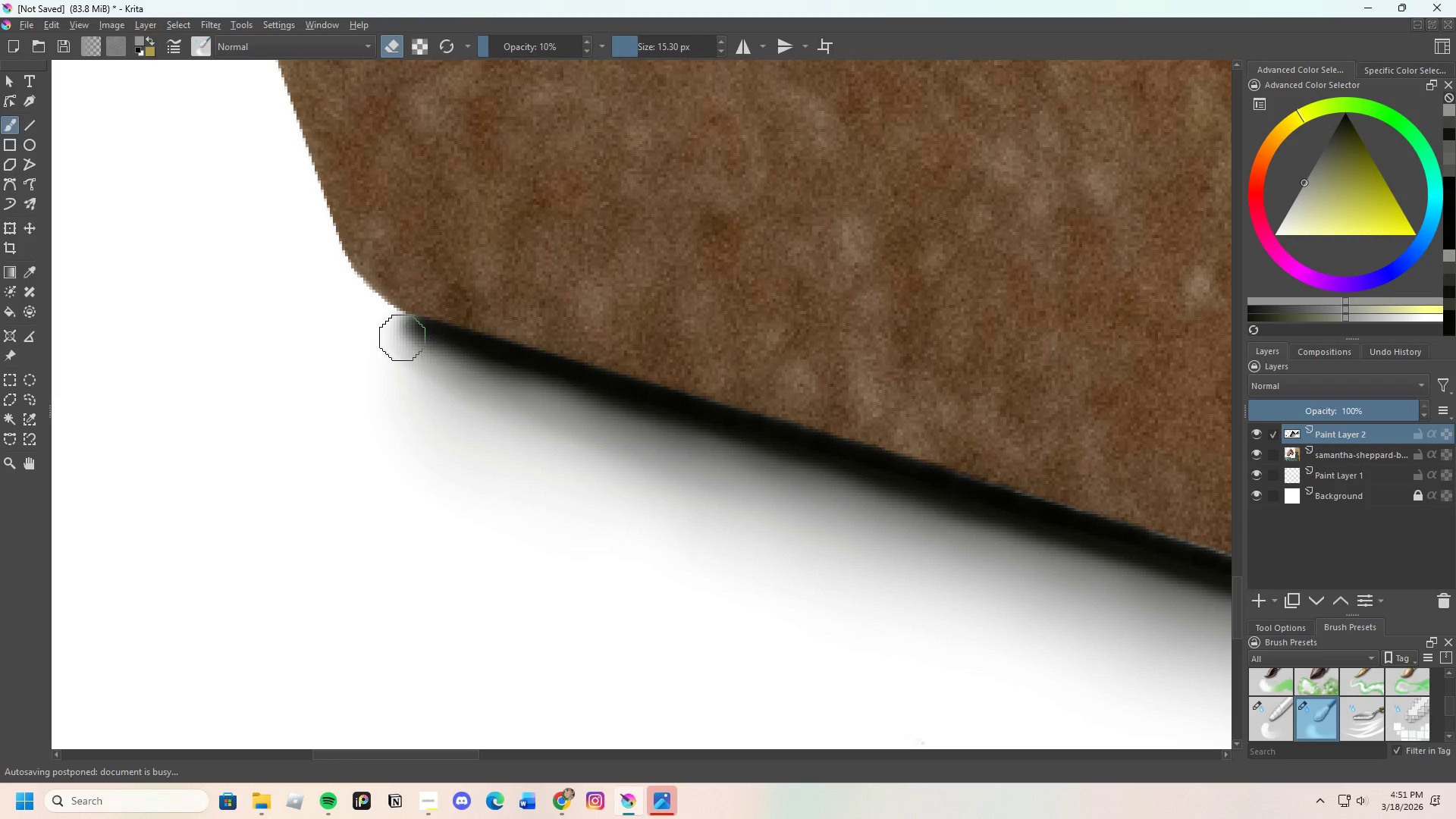 
left_click_drag(start_coordinate=[425, 356], to_coordinate=[396, 328])
 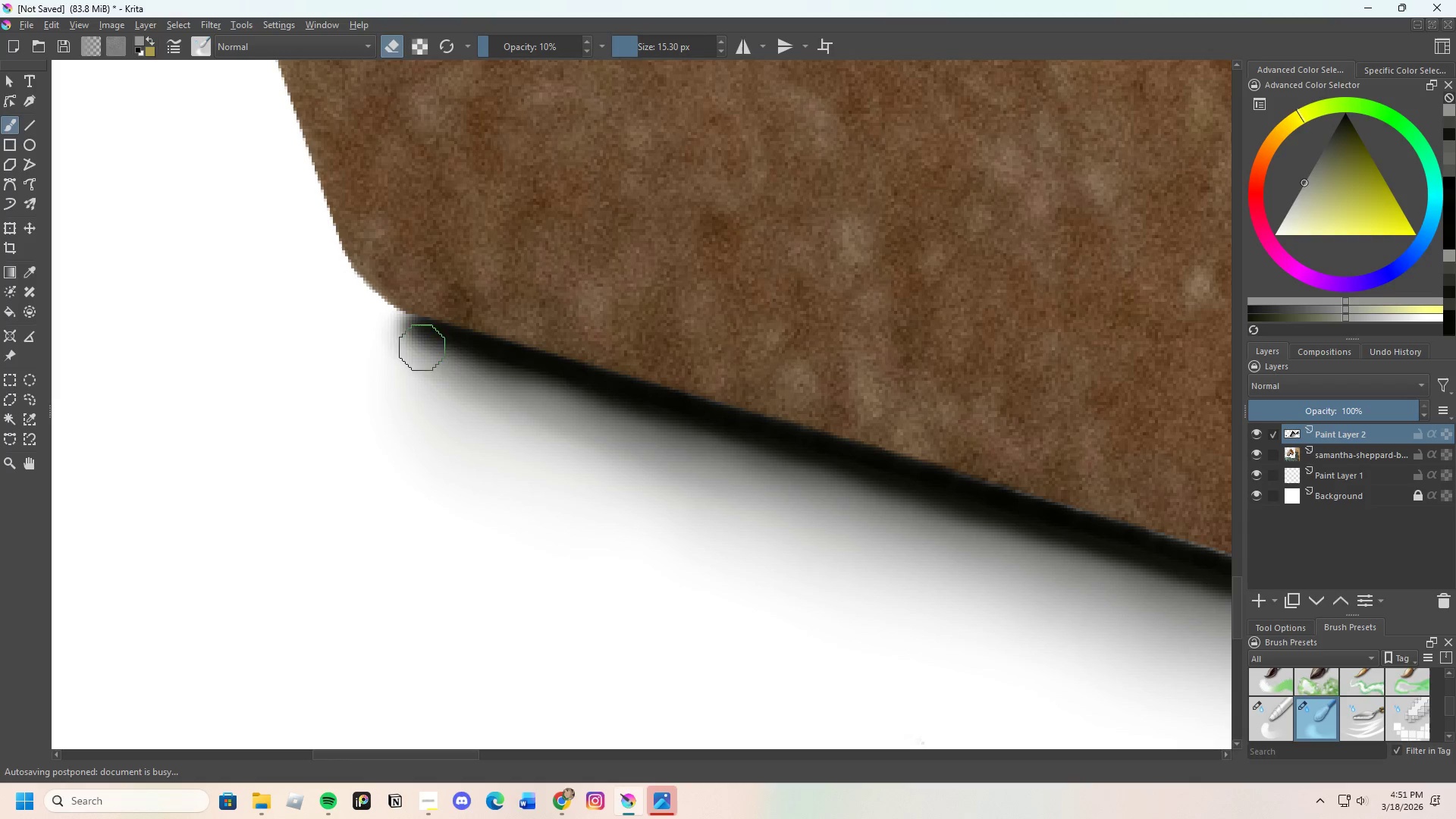 
left_click_drag(start_coordinate=[410, 340], to_coordinate=[454, 361])
 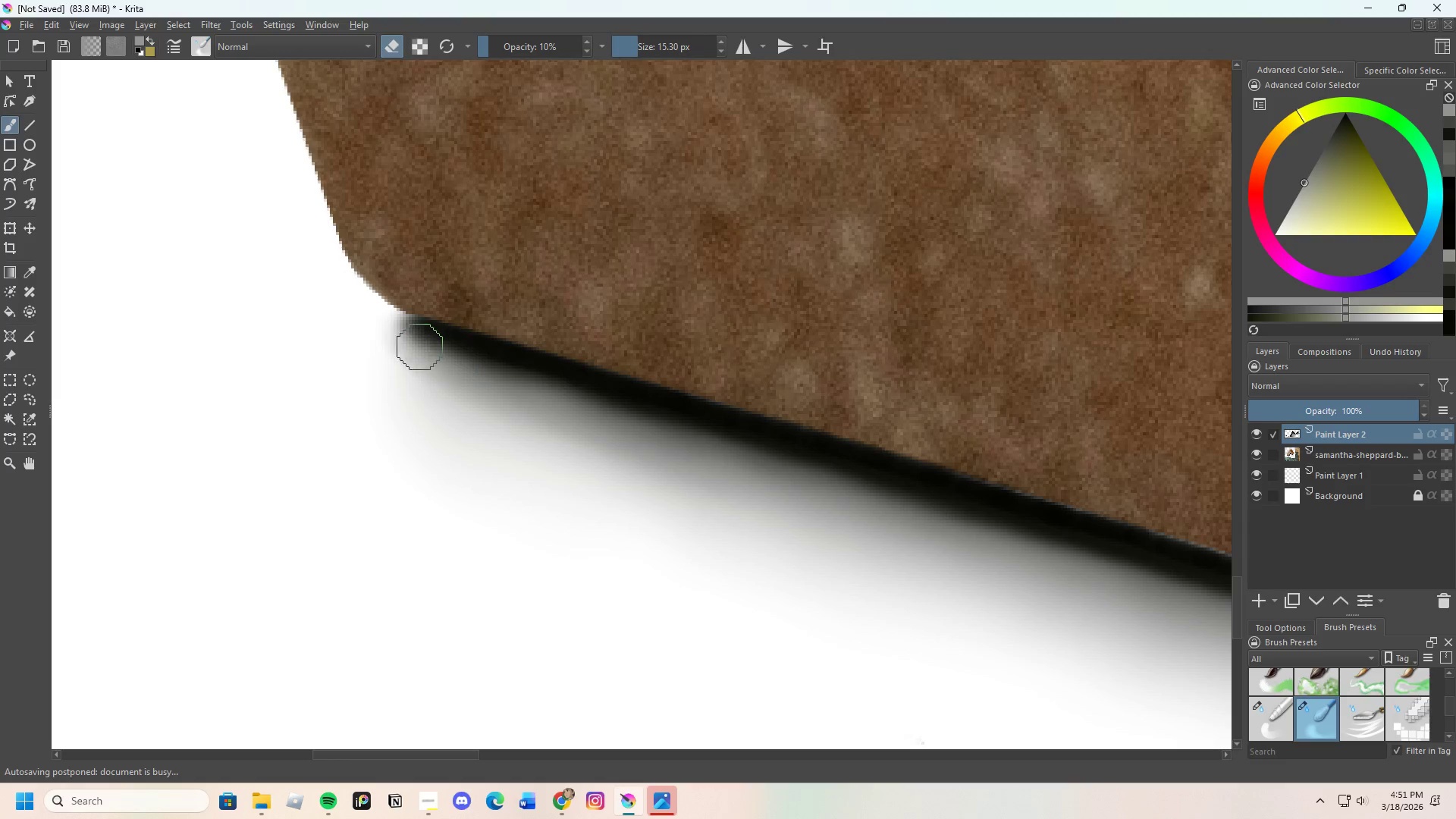 
left_click_drag(start_coordinate=[446, 360], to_coordinate=[403, 323])
 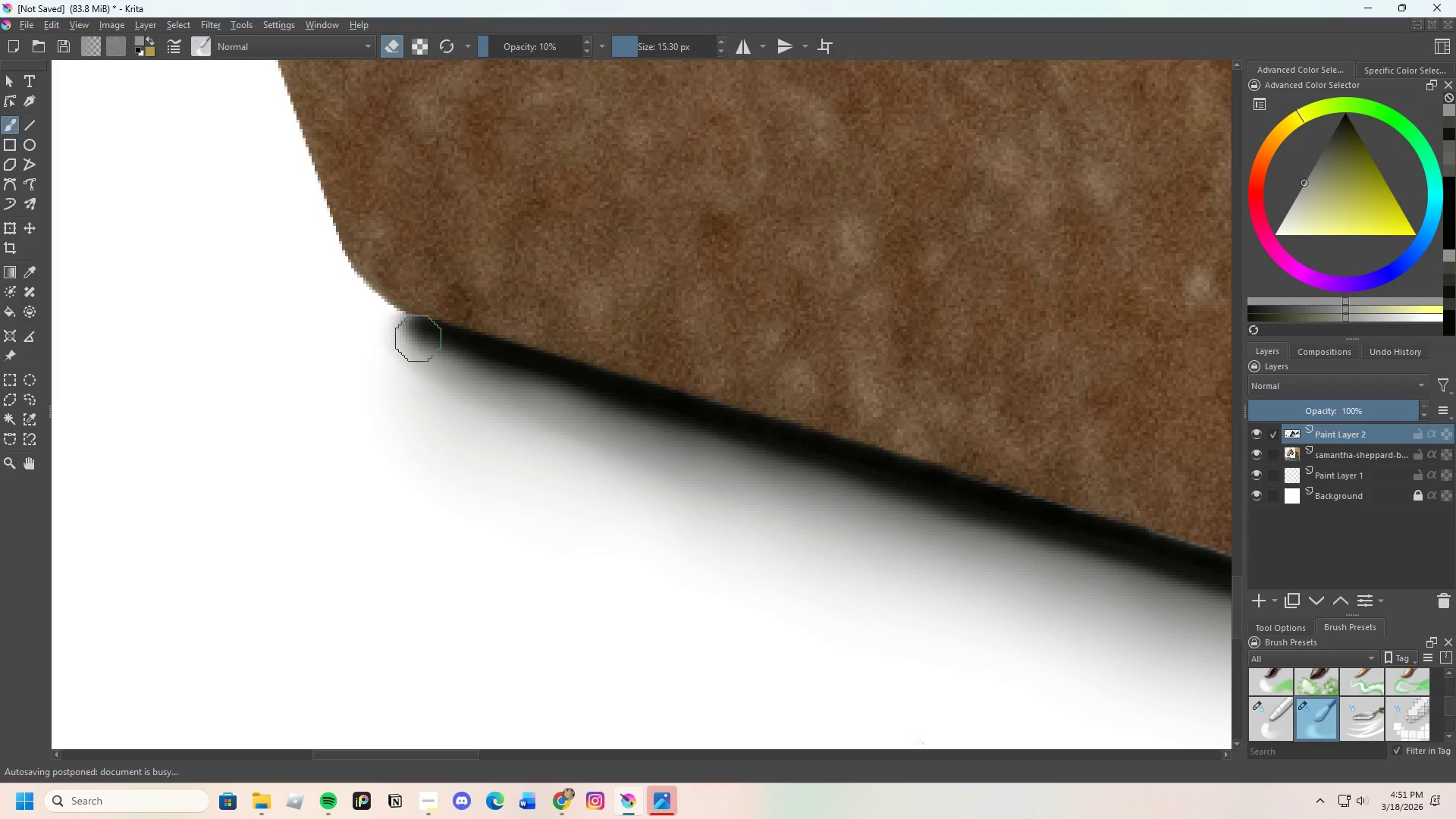 
left_click_drag(start_coordinate=[427, 347], to_coordinate=[394, 324])
 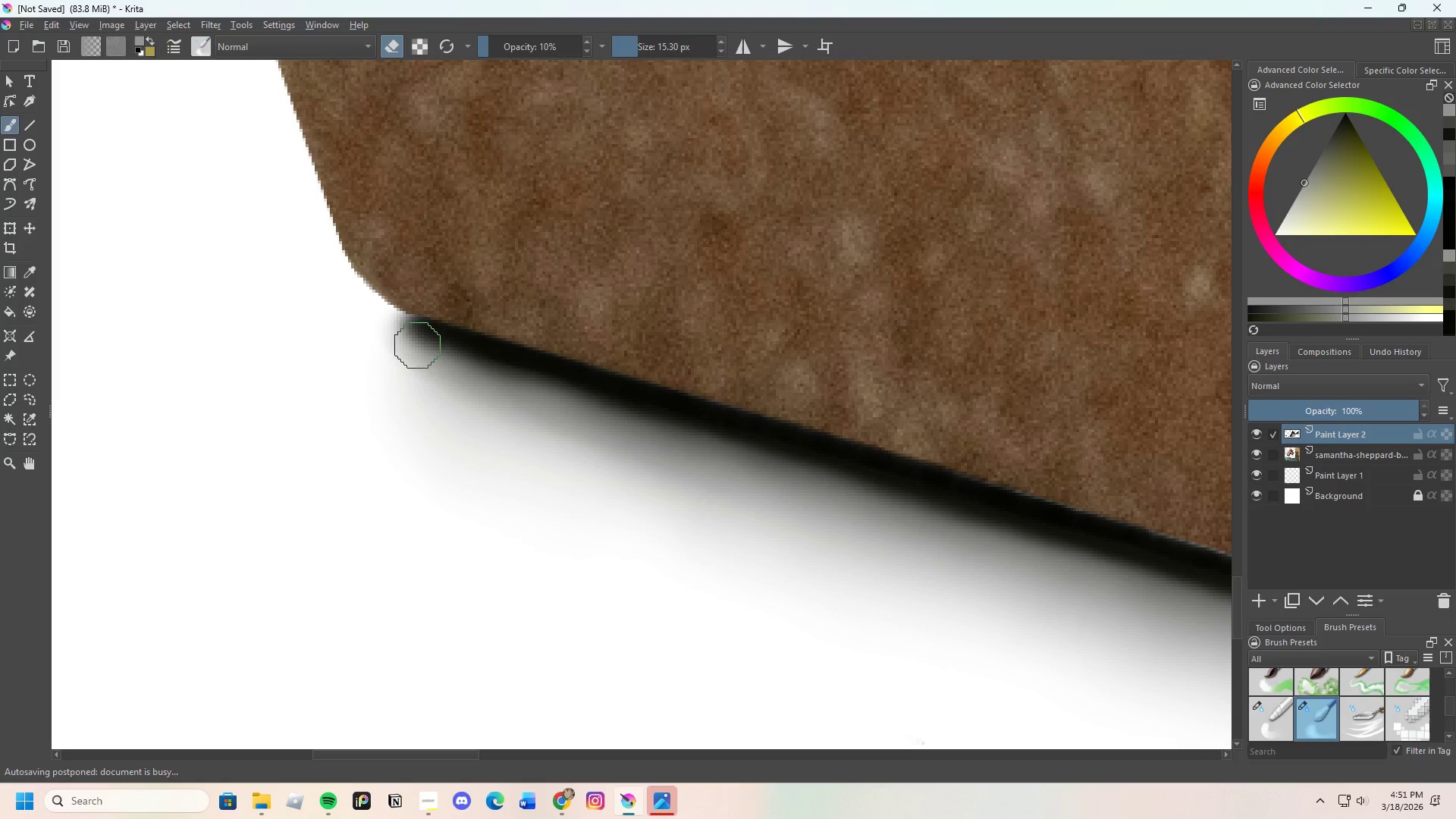 
left_click_drag(start_coordinate=[421, 347], to_coordinate=[410, 342])
 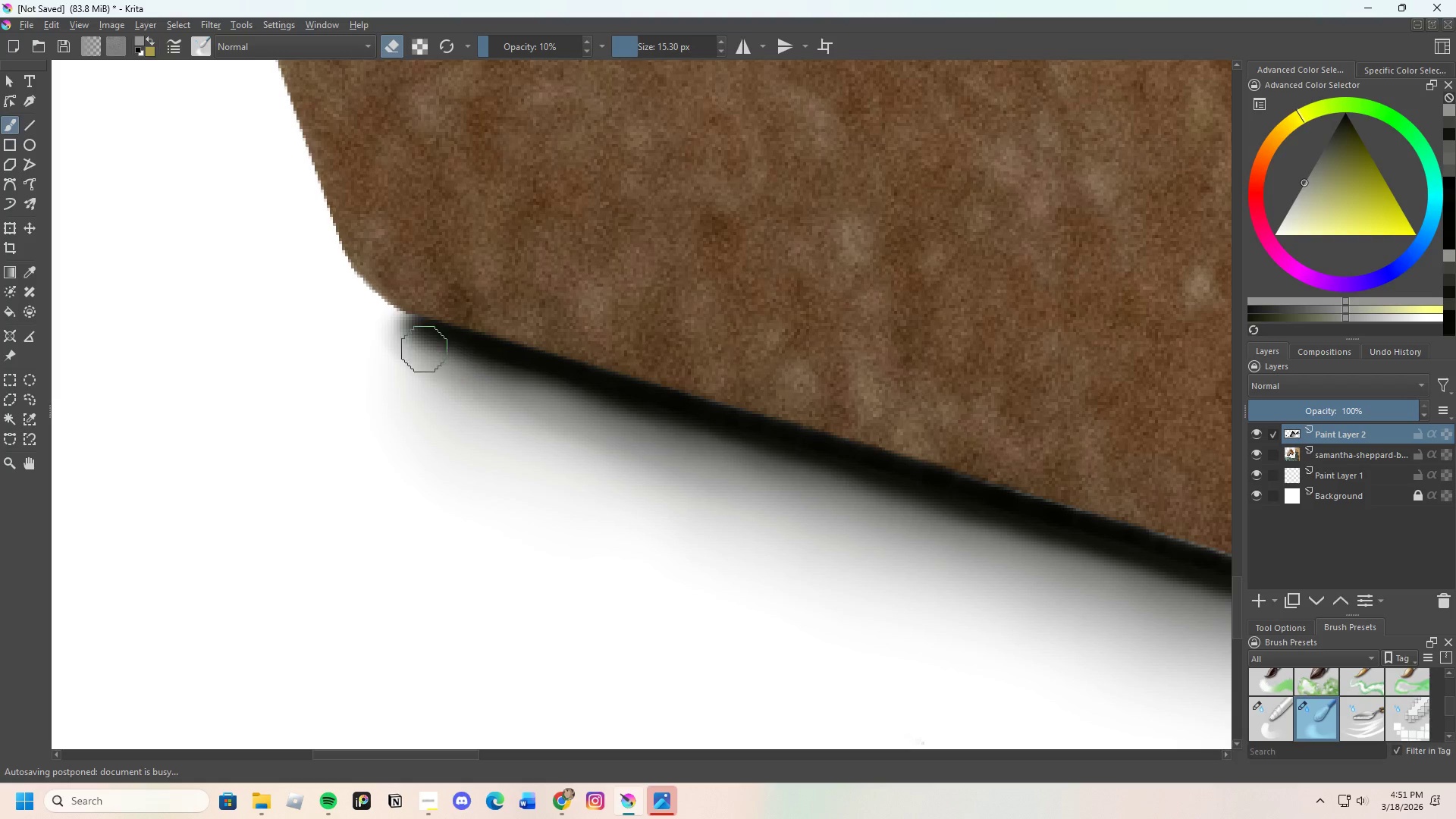 
left_click_drag(start_coordinate=[400, 330], to_coordinate=[392, 320])
 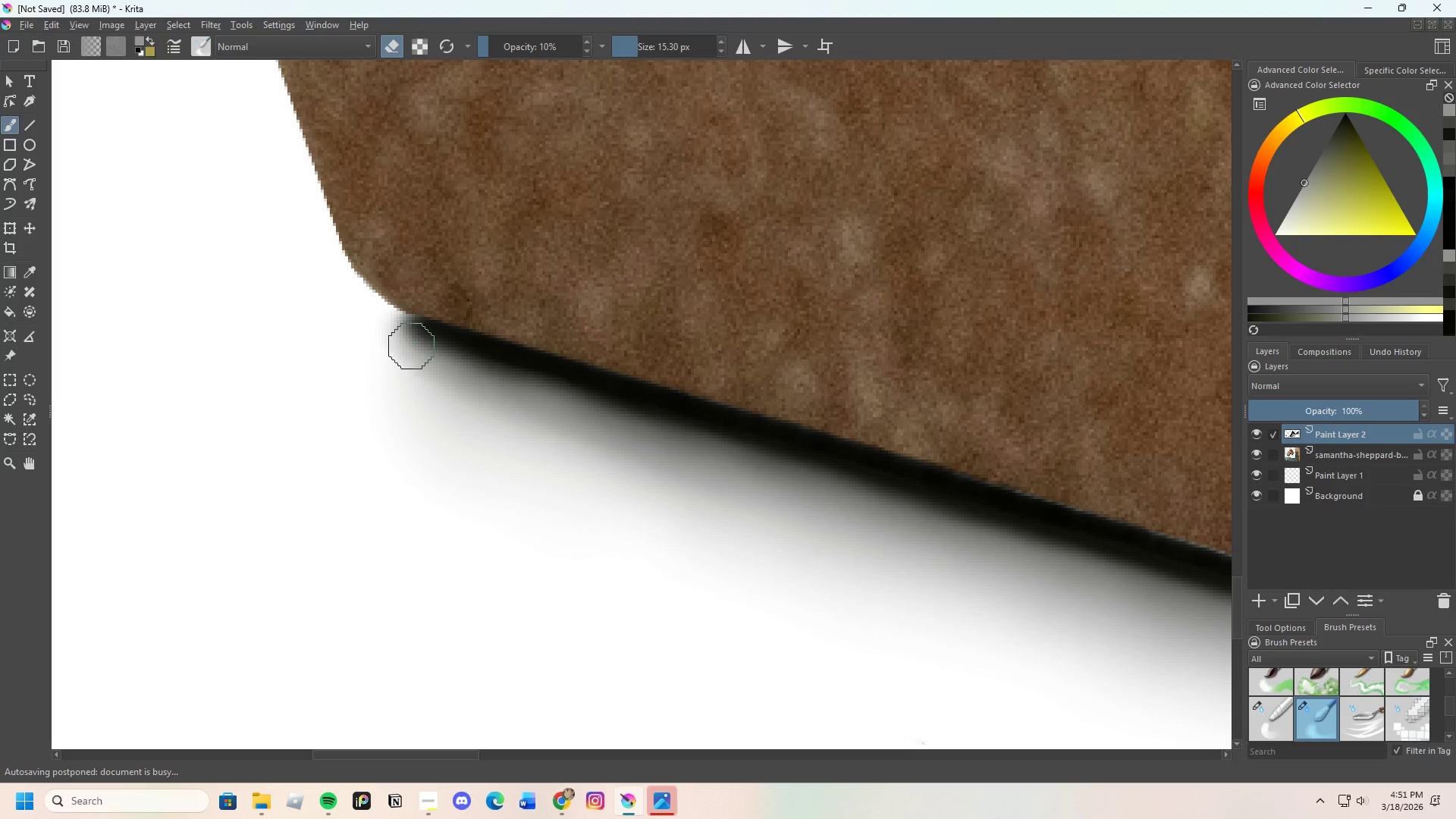 
left_click_drag(start_coordinate=[413, 353], to_coordinate=[393, 306])
 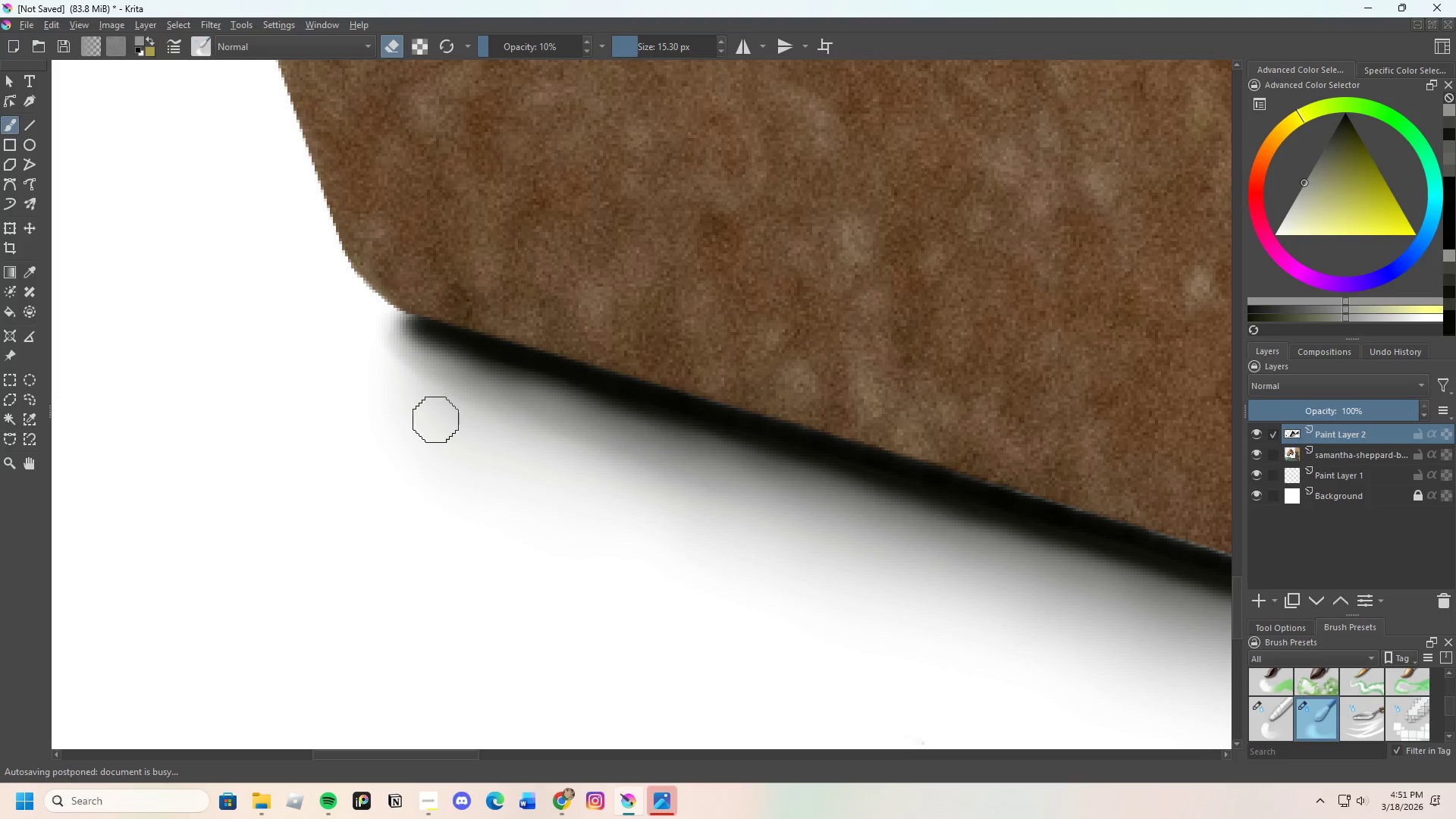 
scroll: coordinate [424, 426], scroll_direction: down, amount: 1.0
 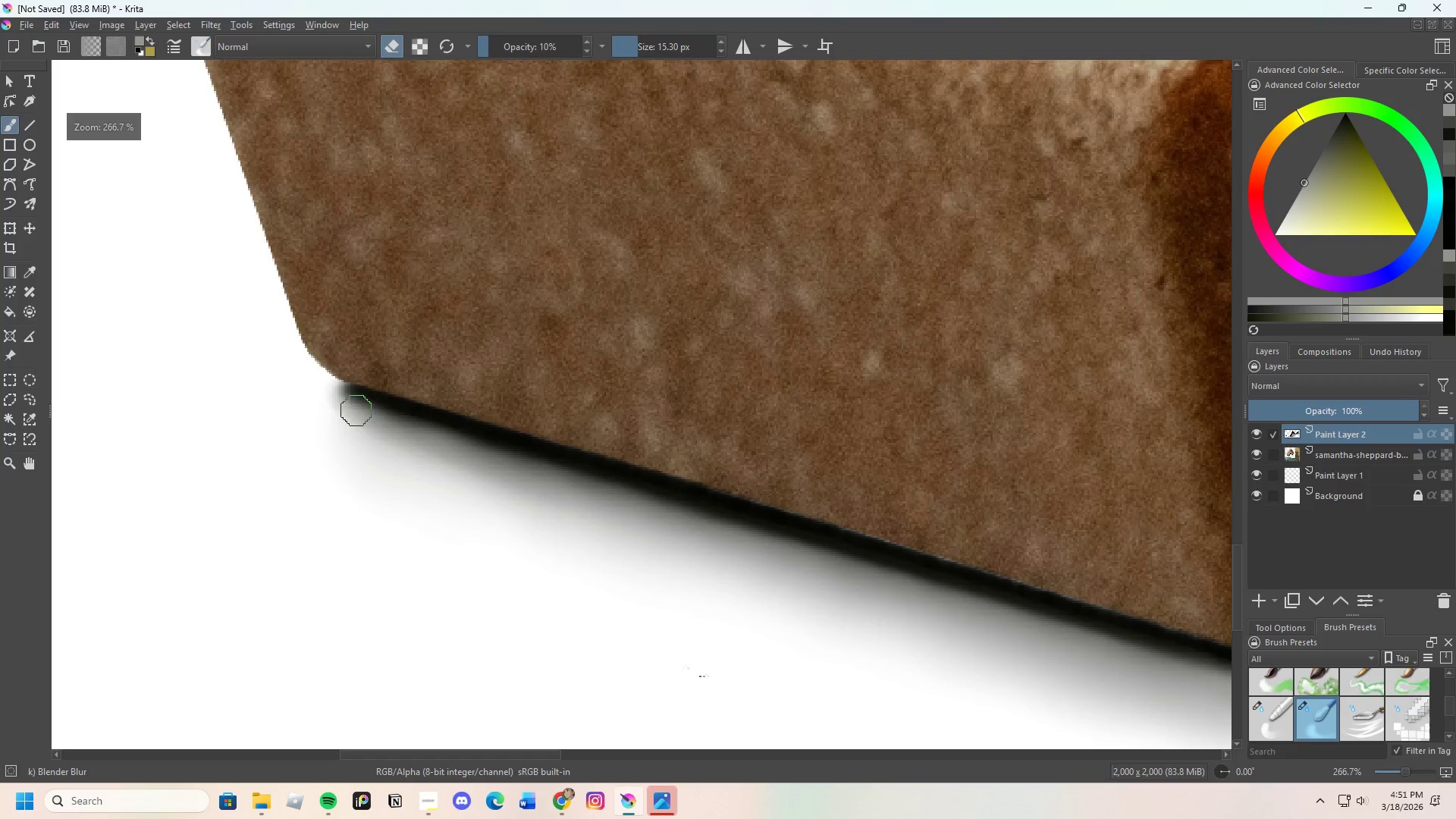 
left_click_drag(start_coordinate=[350, 398], to_coordinate=[388, 418])
 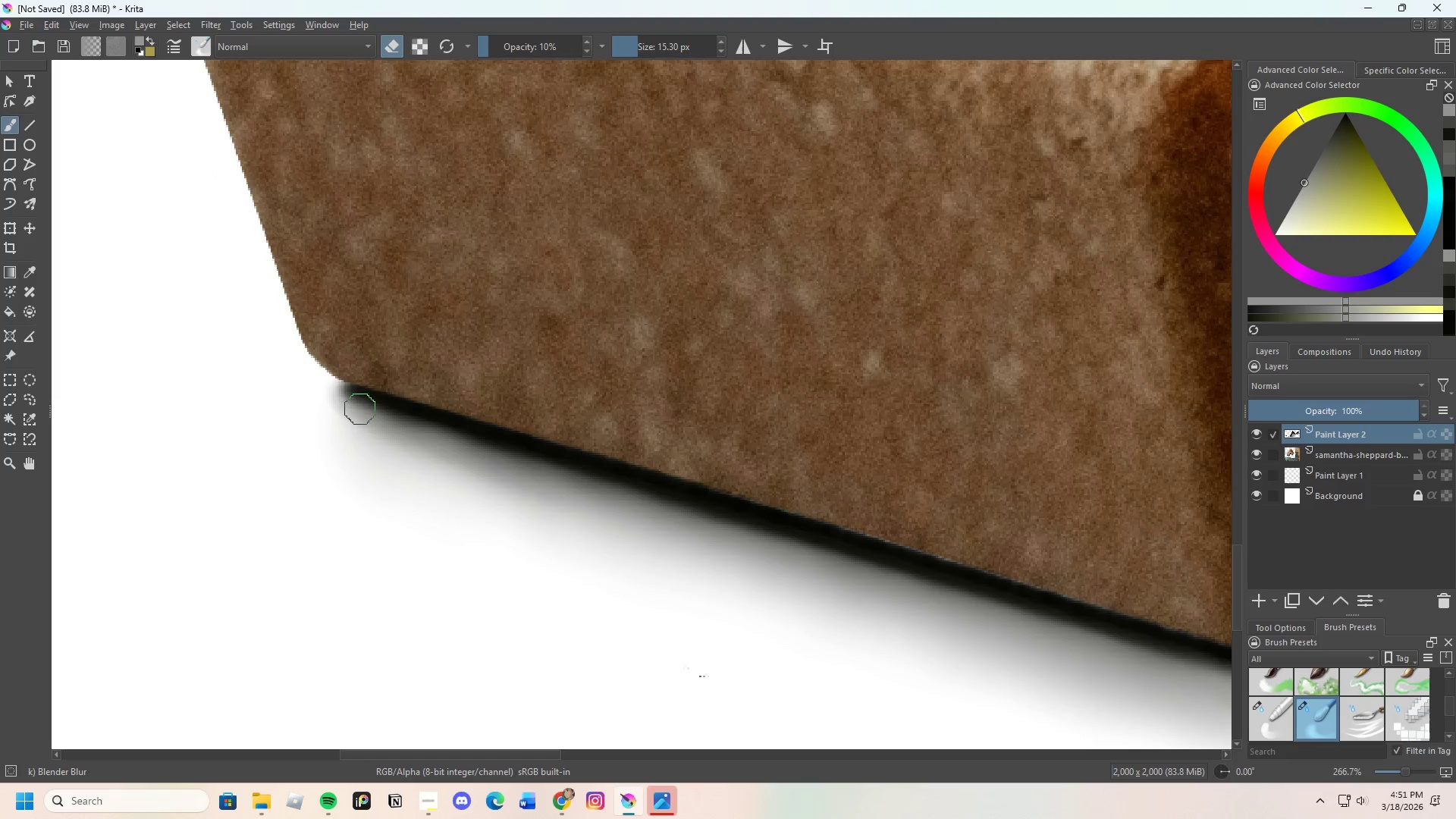 
left_click_drag(start_coordinate=[359, 408], to_coordinate=[426, 444])
 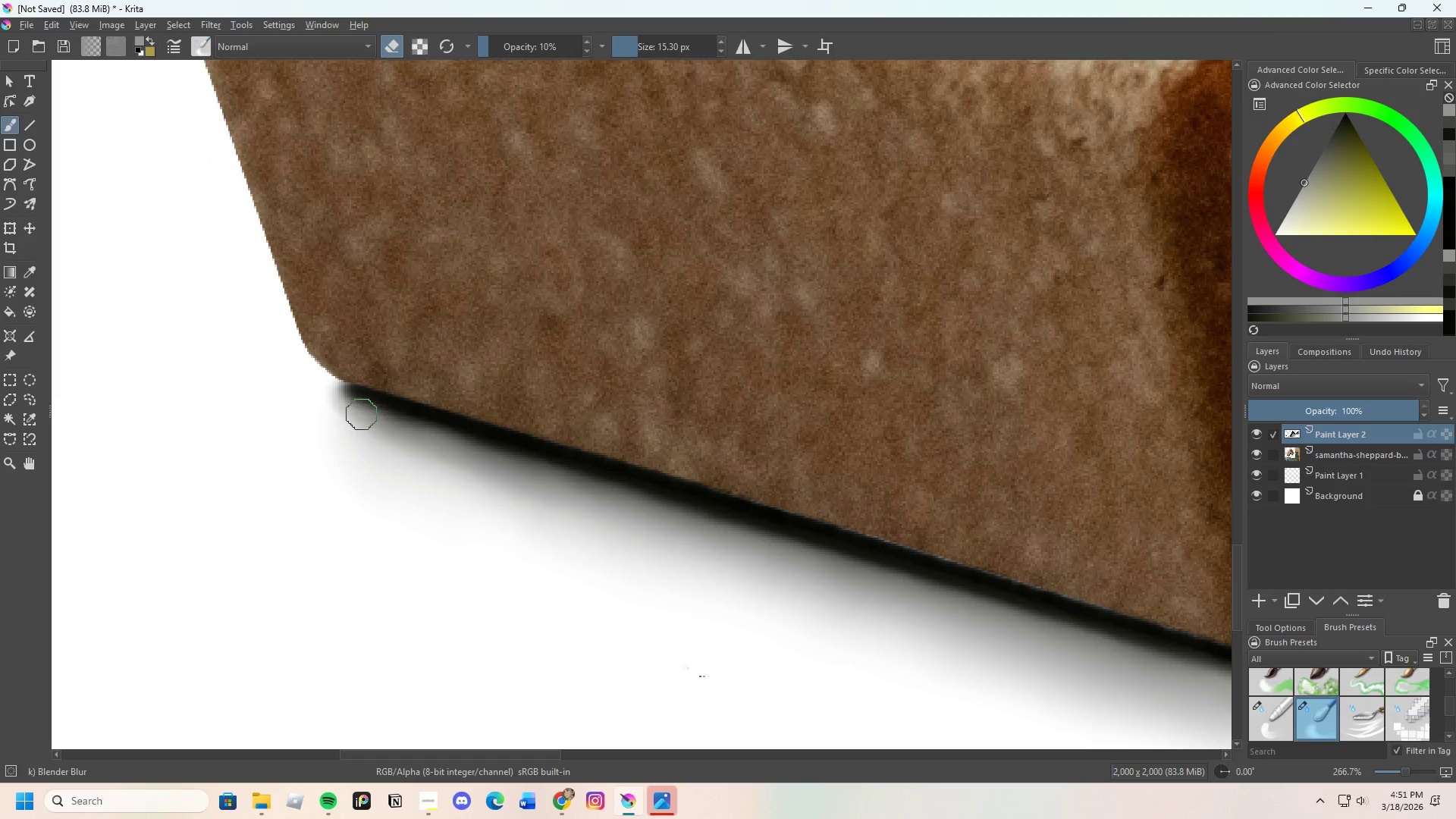 
left_click_drag(start_coordinate=[384, 416], to_coordinate=[426, 427])
 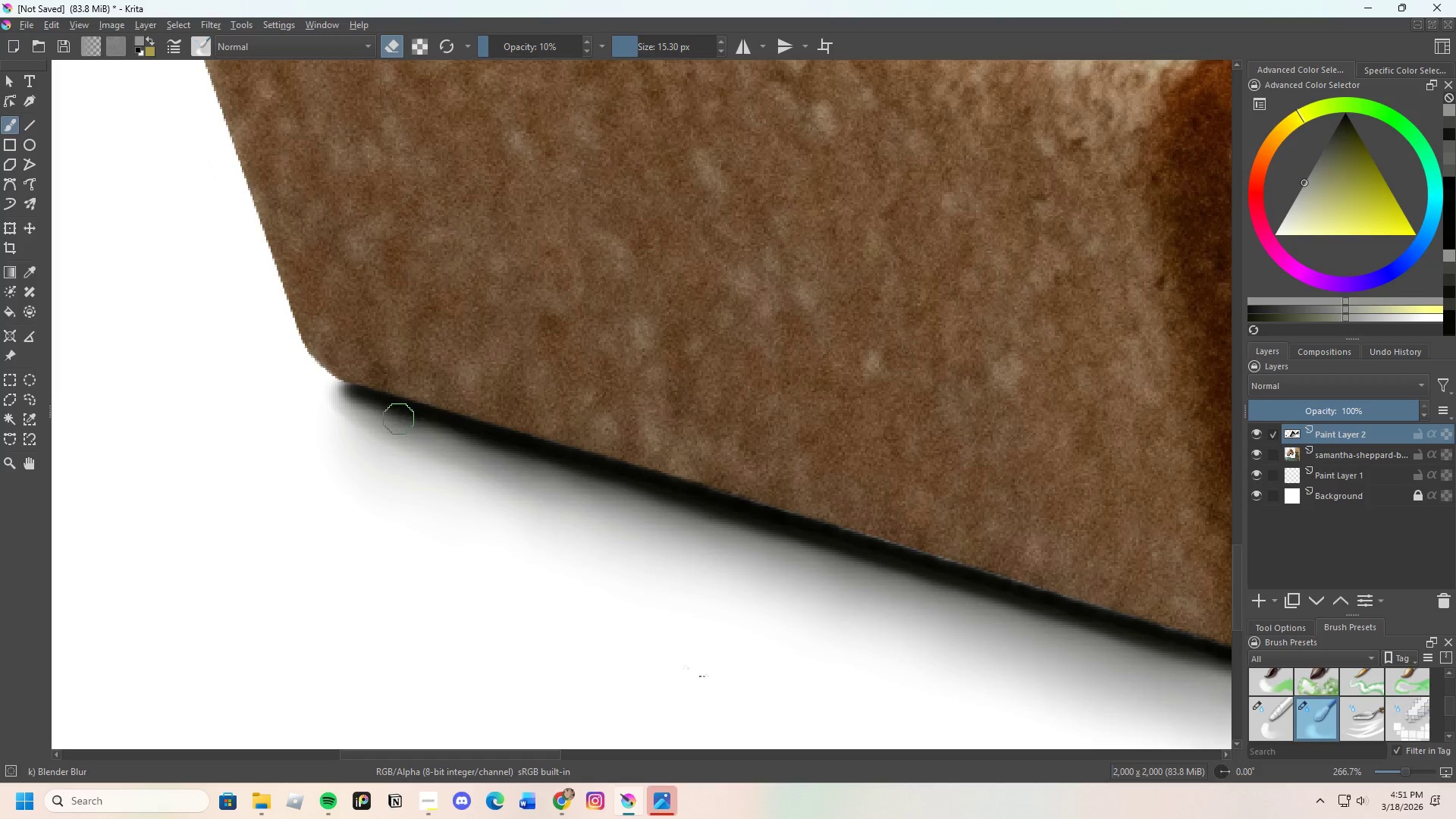 
left_click_drag(start_coordinate=[413, 425], to_coordinate=[450, 438])
 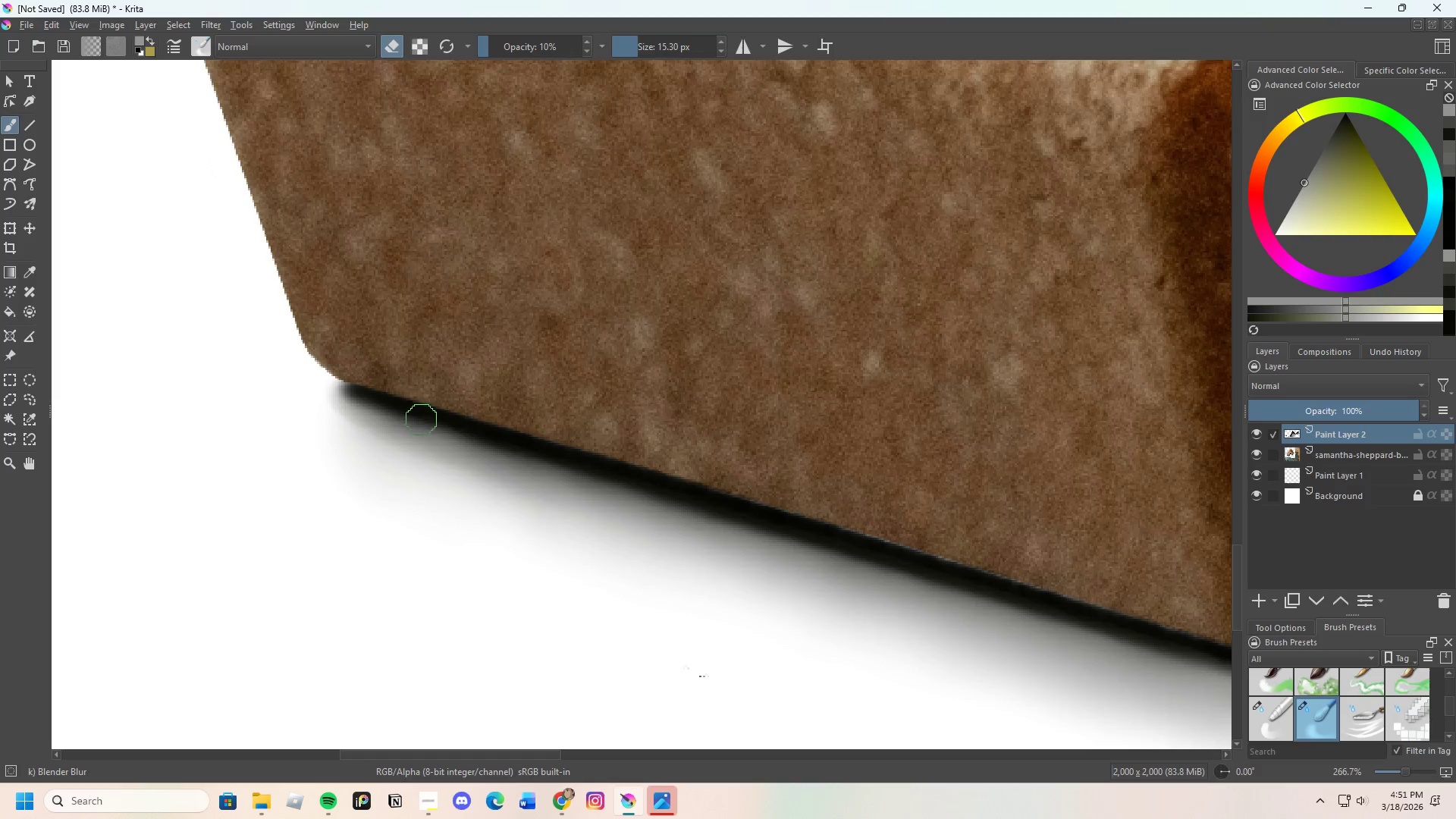 
left_click_drag(start_coordinate=[427, 421], to_coordinate=[485, 447])
 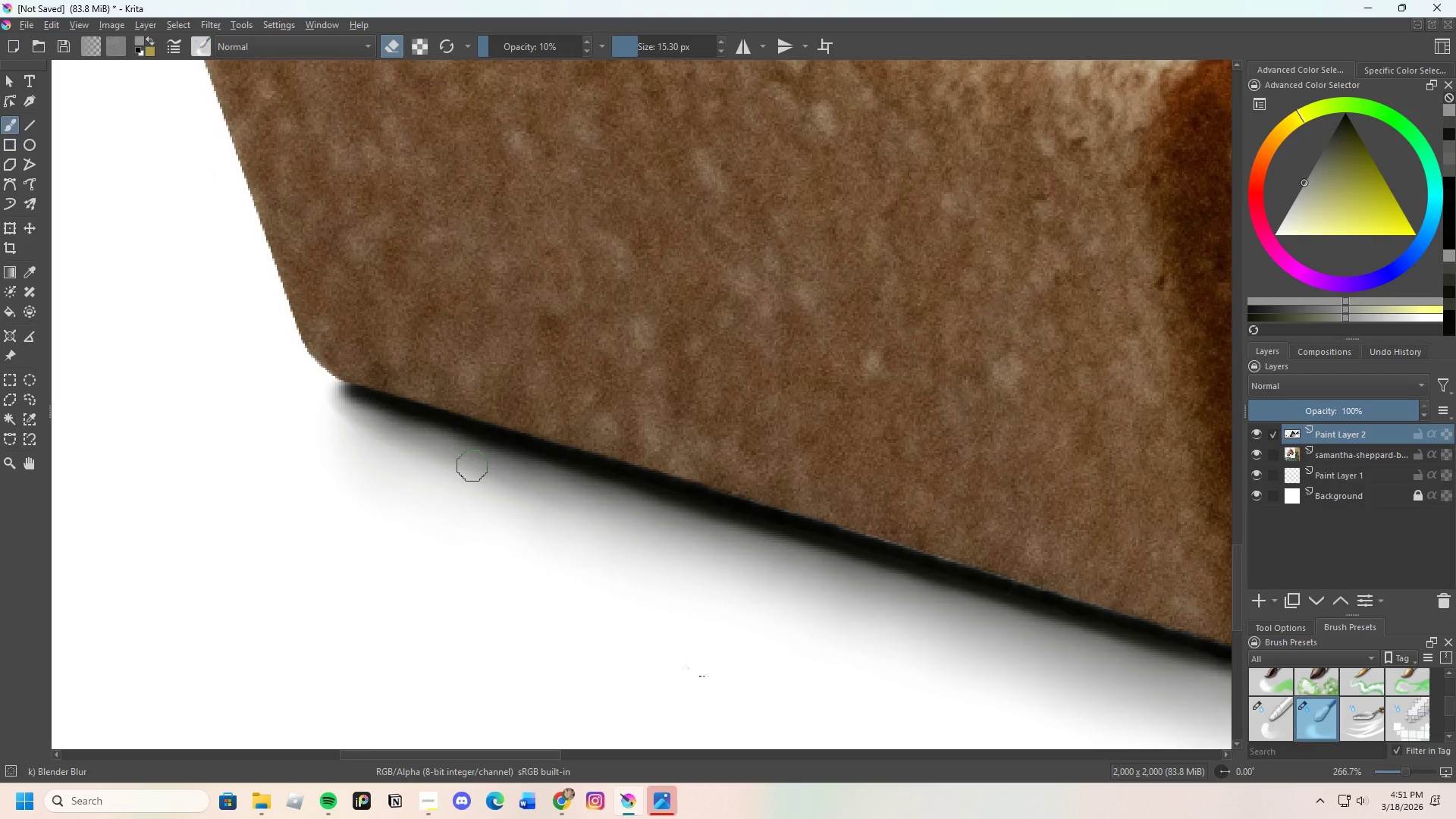 
scroll: coordinate [356, 453], scroll_direction: down, amount: 3.0
 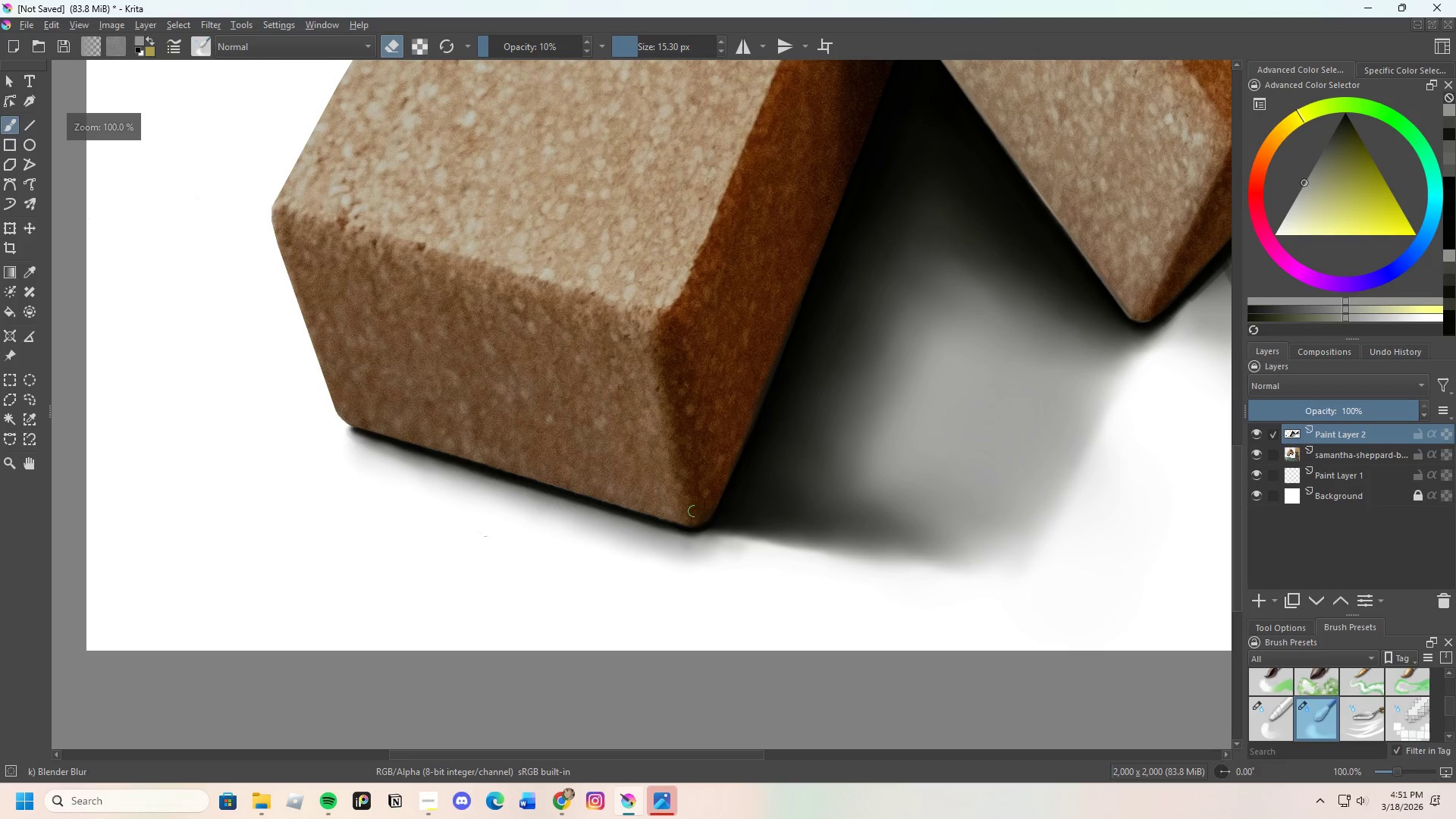 
scroll: coordinate [598, 599], scroll_direction: up, amount: 4.0
 